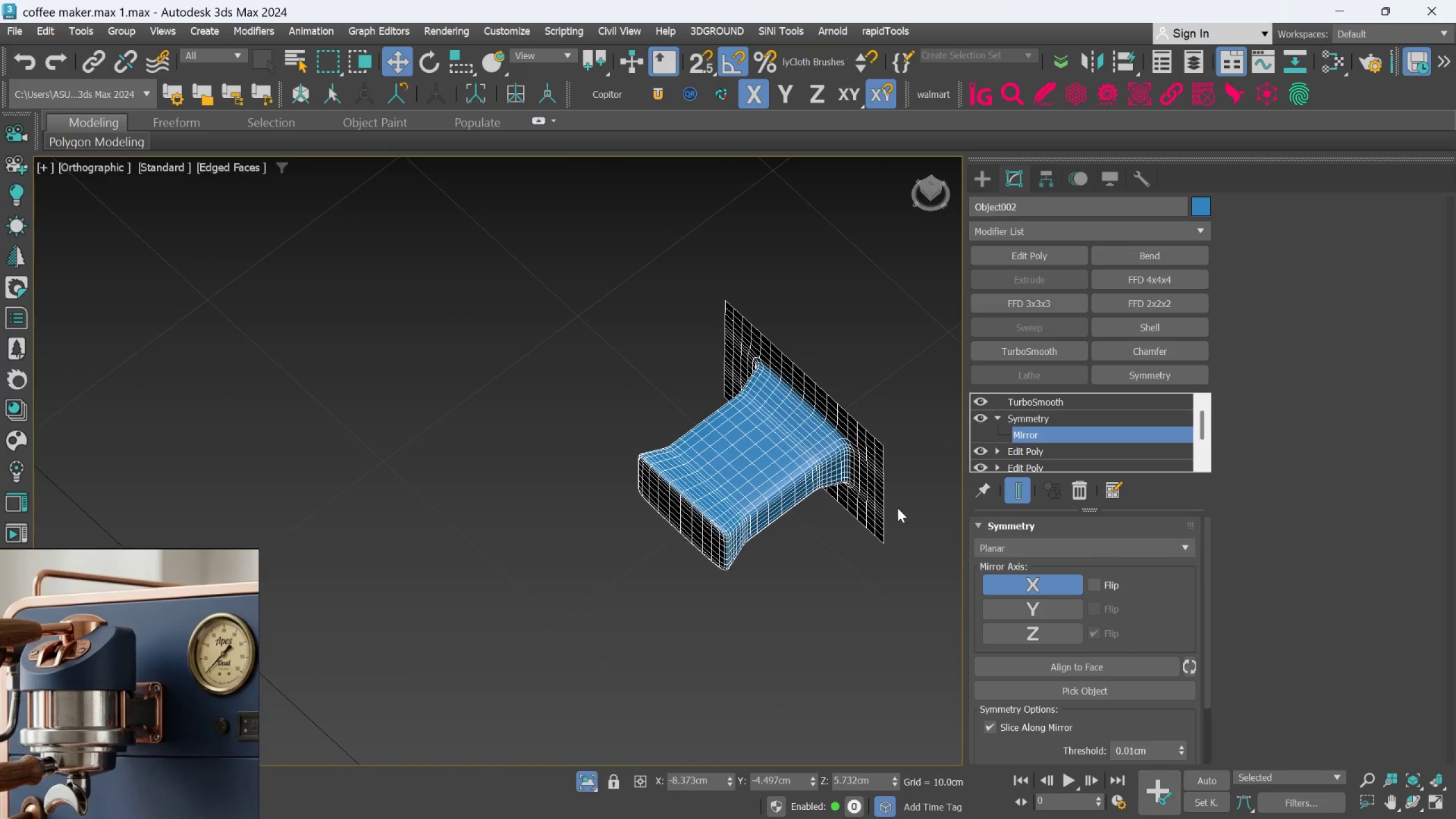 
left_click([589, 782])
 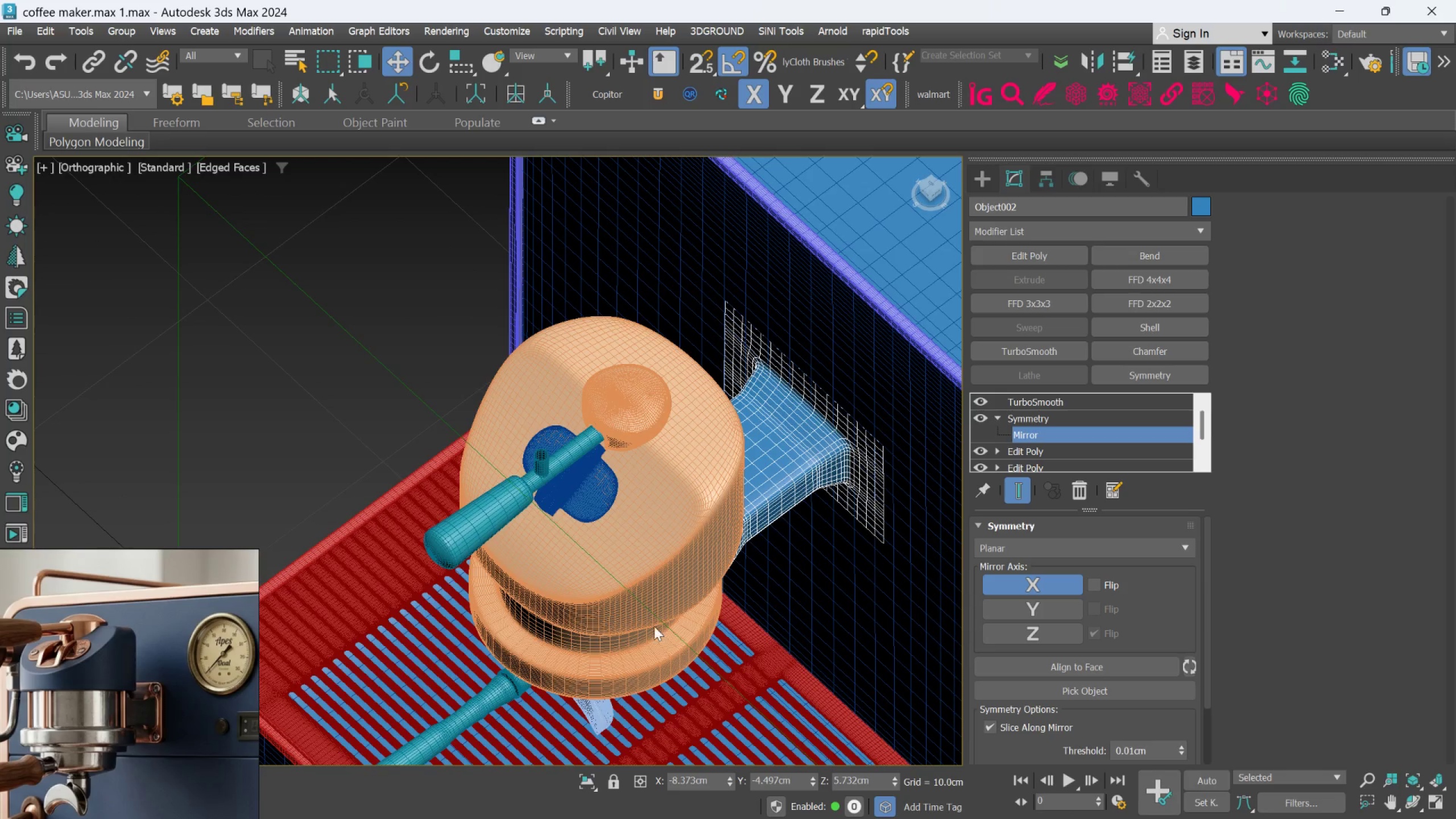 
hold_key(key=AltLeft, duration=0.61)
 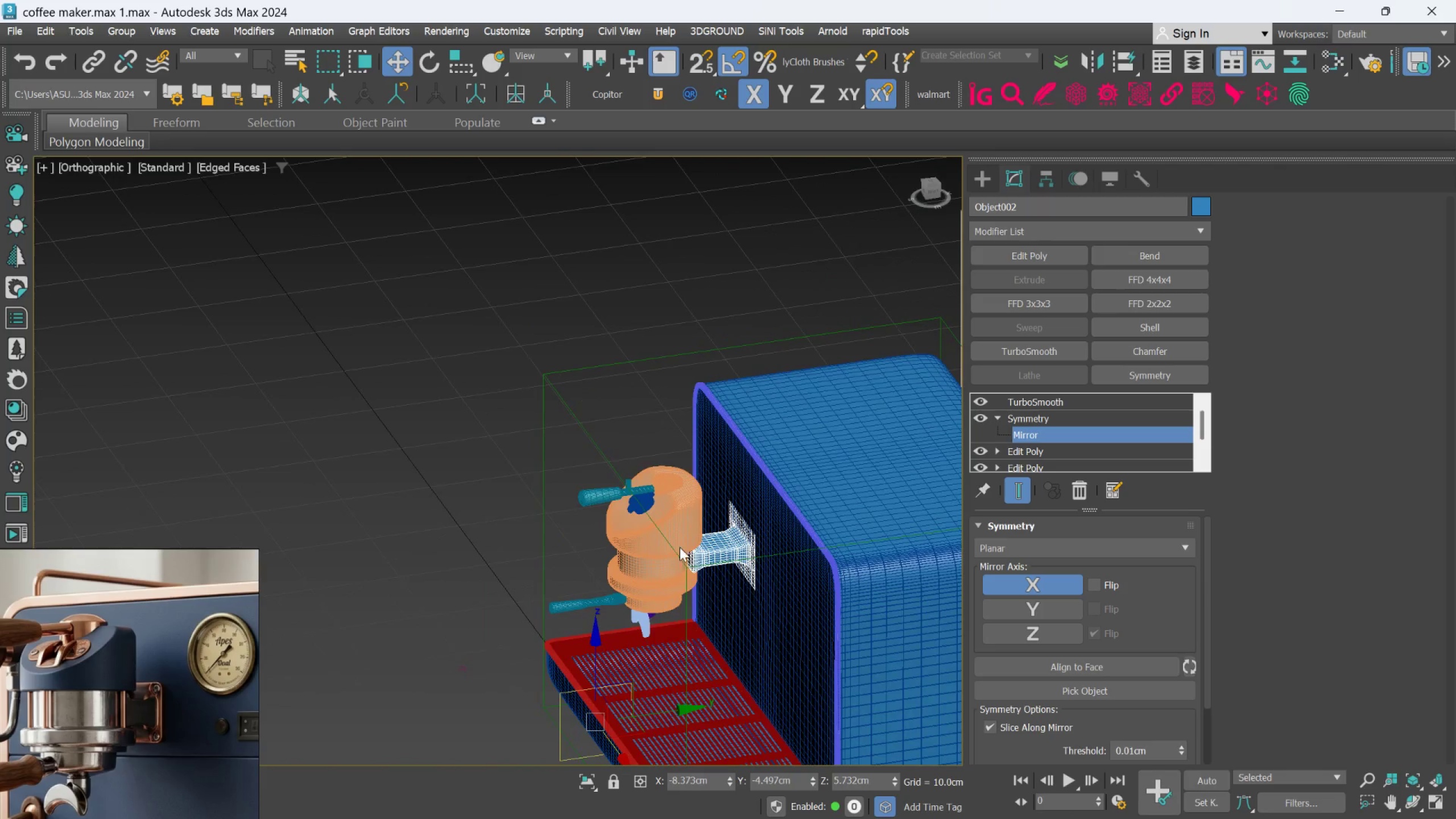 
scroll: coordinate [659, 603], scroll_direction: down, amount: 3.0
 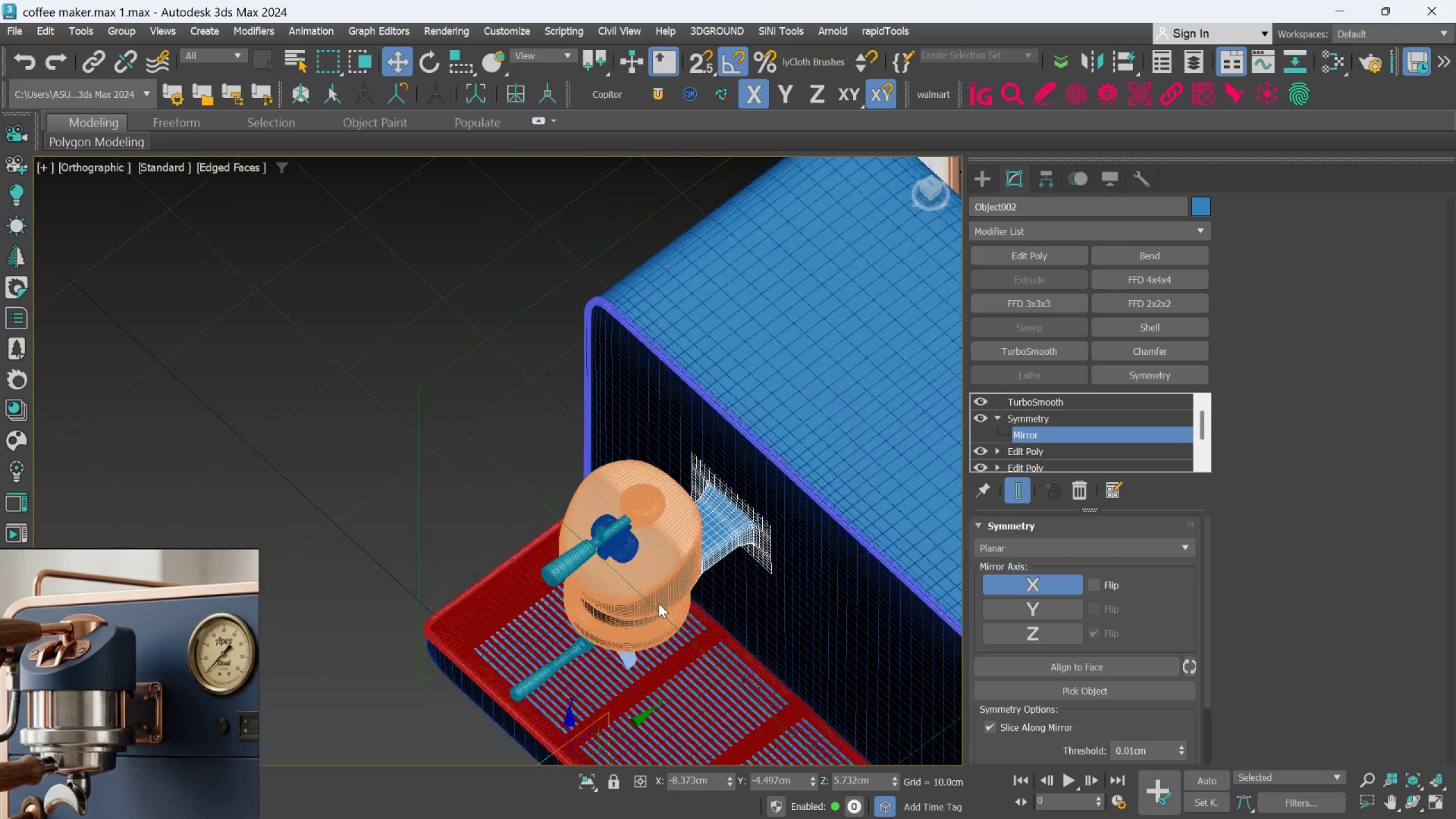 
scroll: coordinate [688, 542], scroll_direction: up, amount: 2.0
 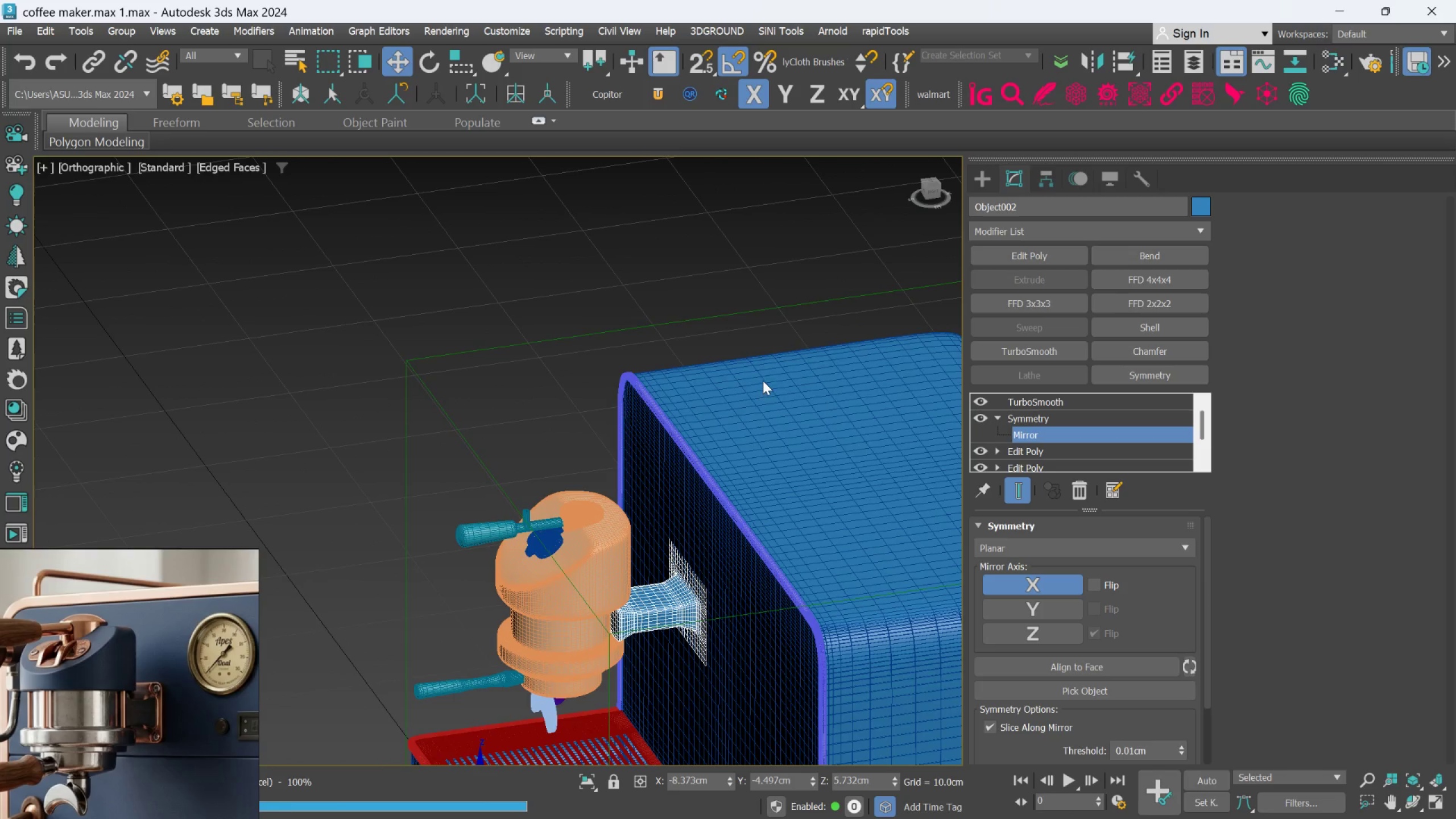 
key(Control+S)
 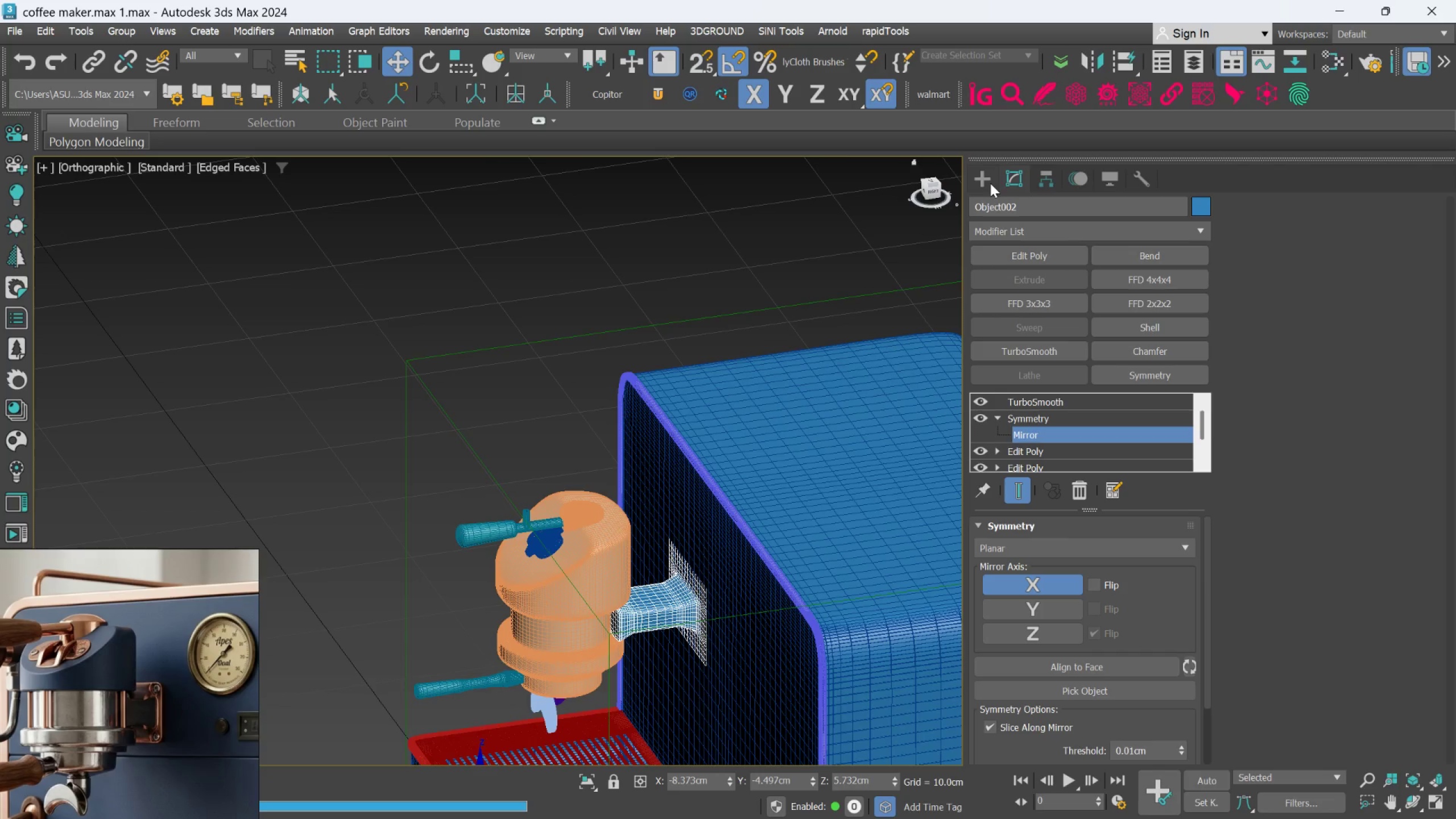 
double_click([655, 218])
 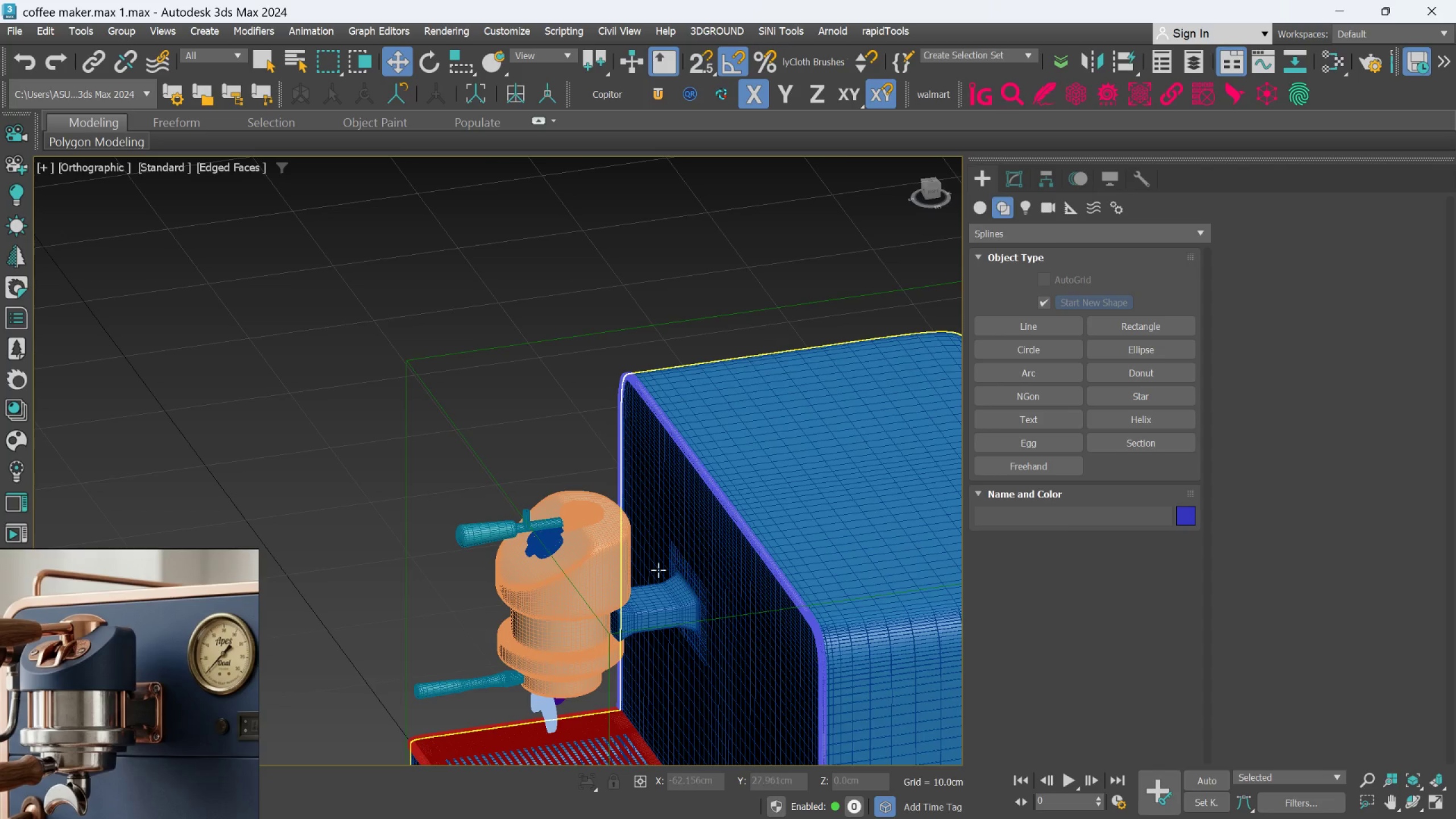 
left_click([661, 632])
 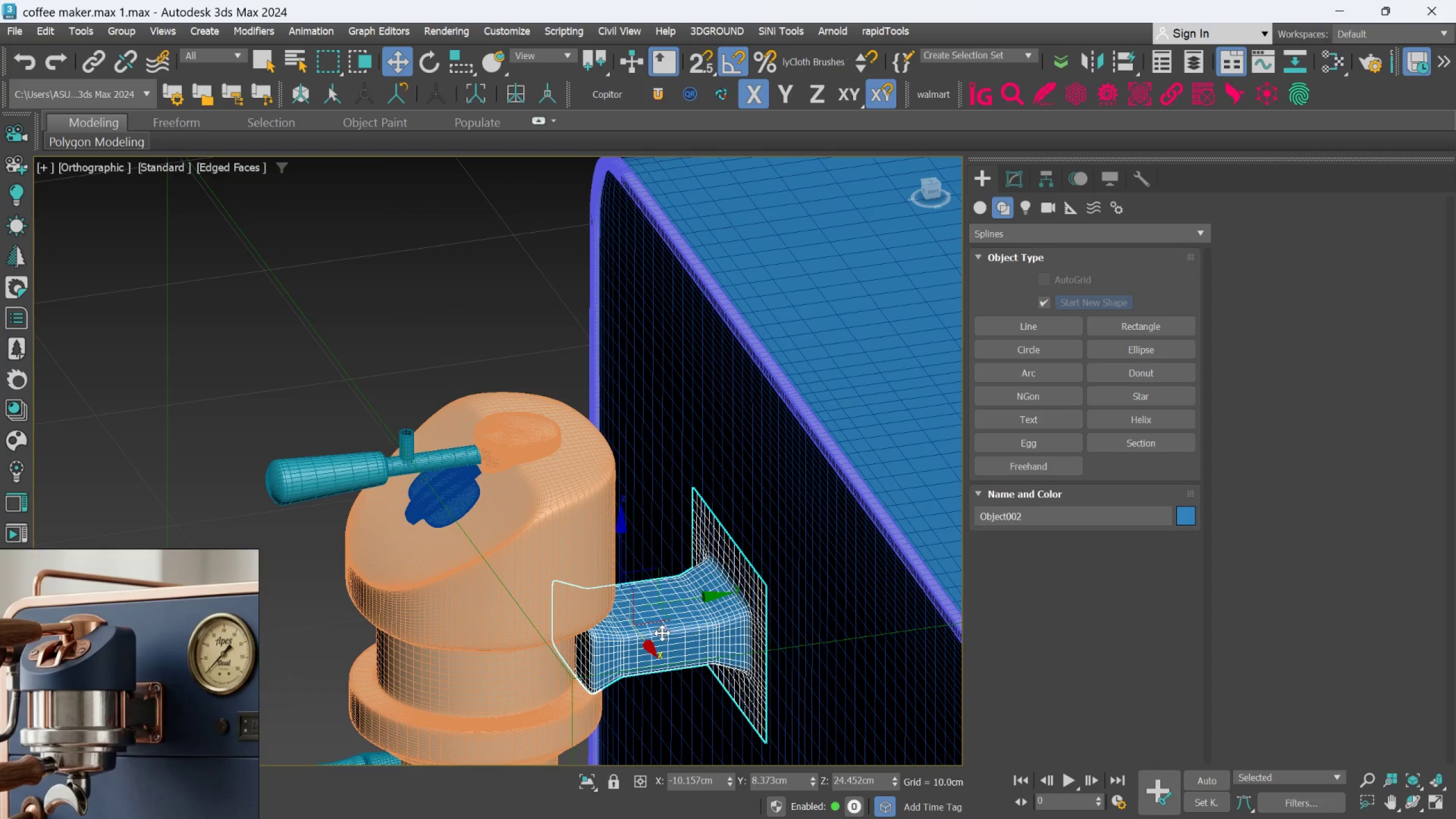 
scroll: coordinate [646, 592], scroll_direction: up, amount: 2.0
 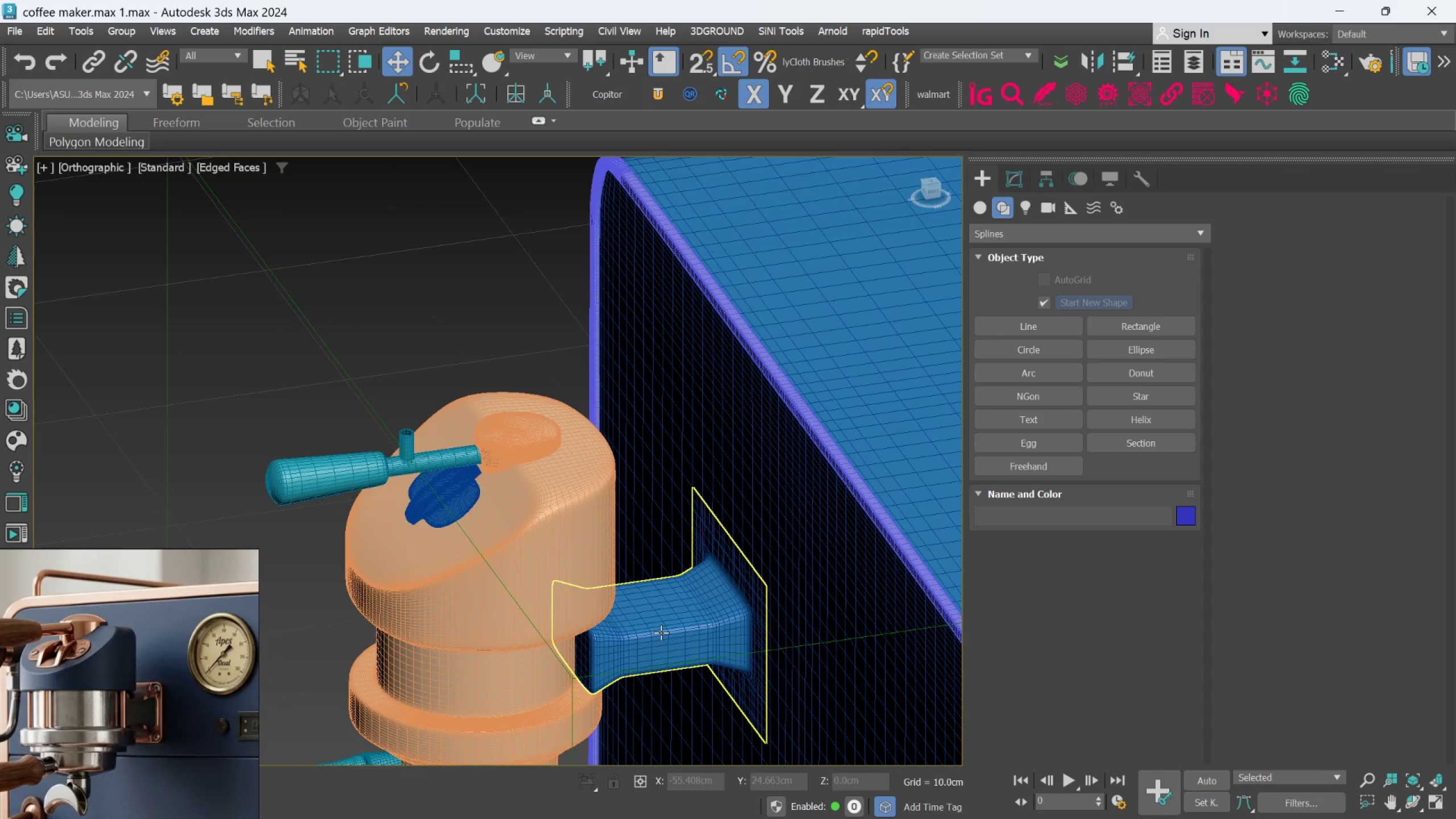 
hold_key(key=AltLeft, duration=1.4)
 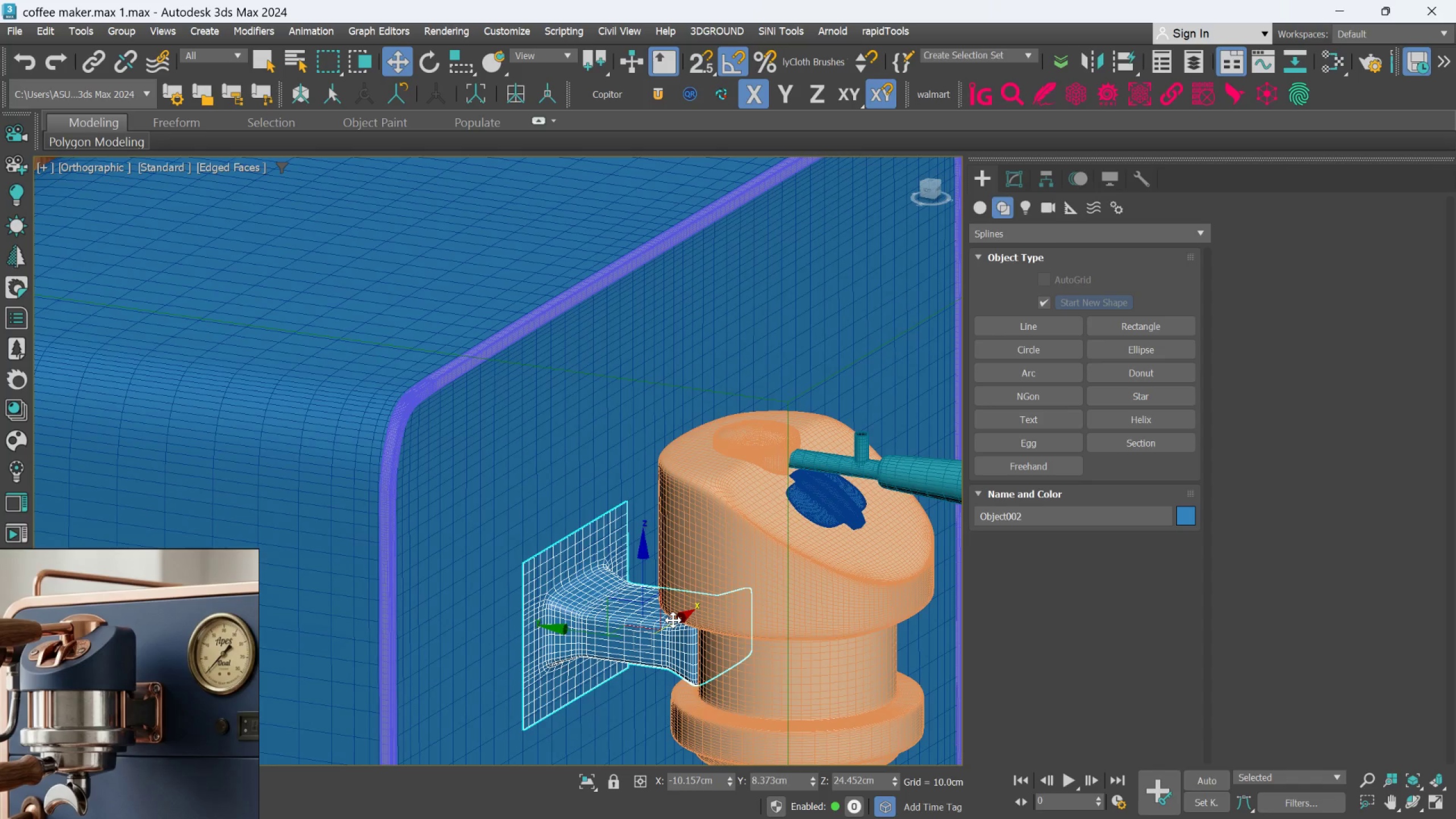 
left_click_drag(start_coordinate=[673, 620], to_coordinate=[667, 632])
 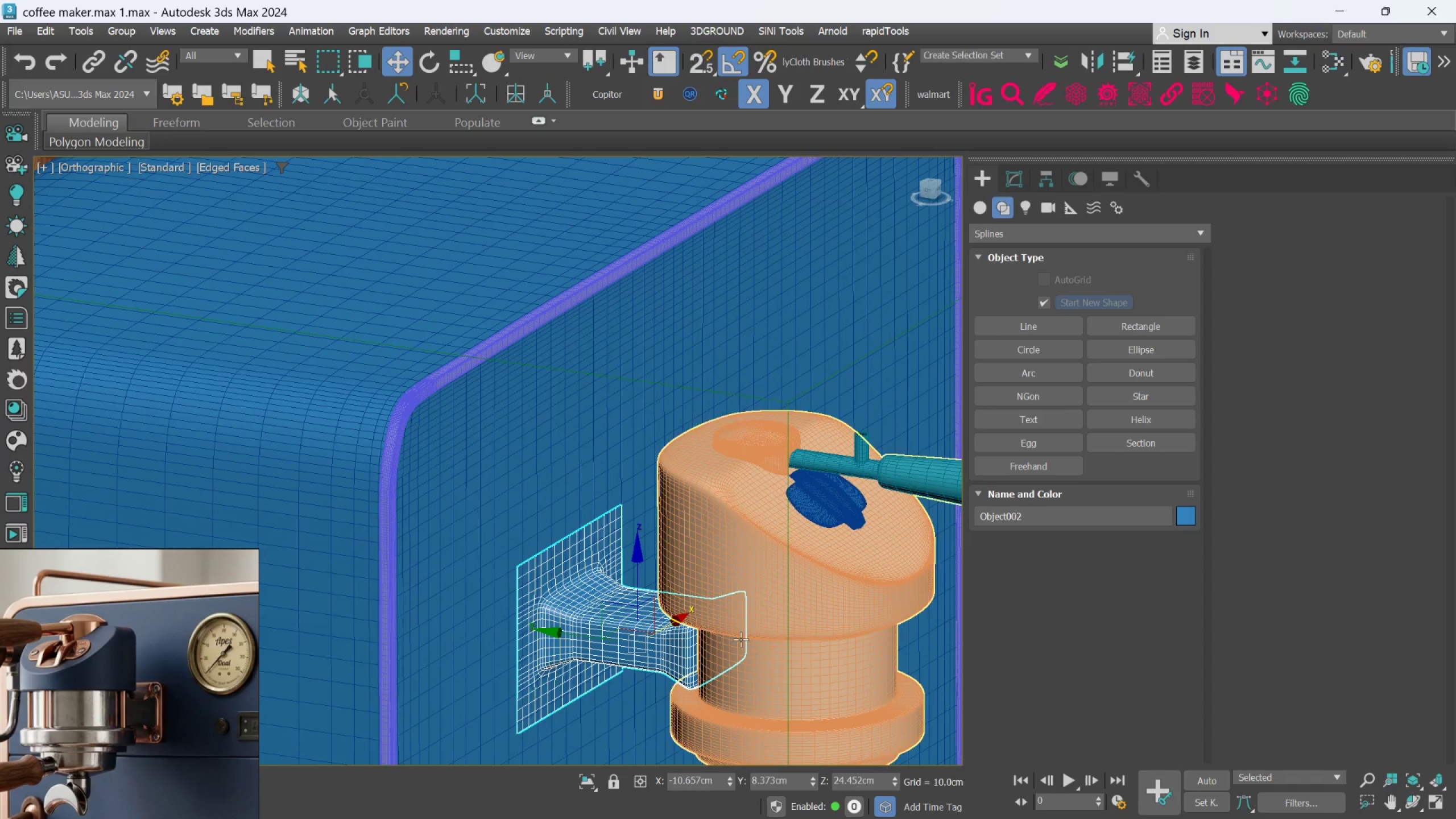 
hold_key(key=ControlLeft, duration=0.66)
left_click([770, 639])
 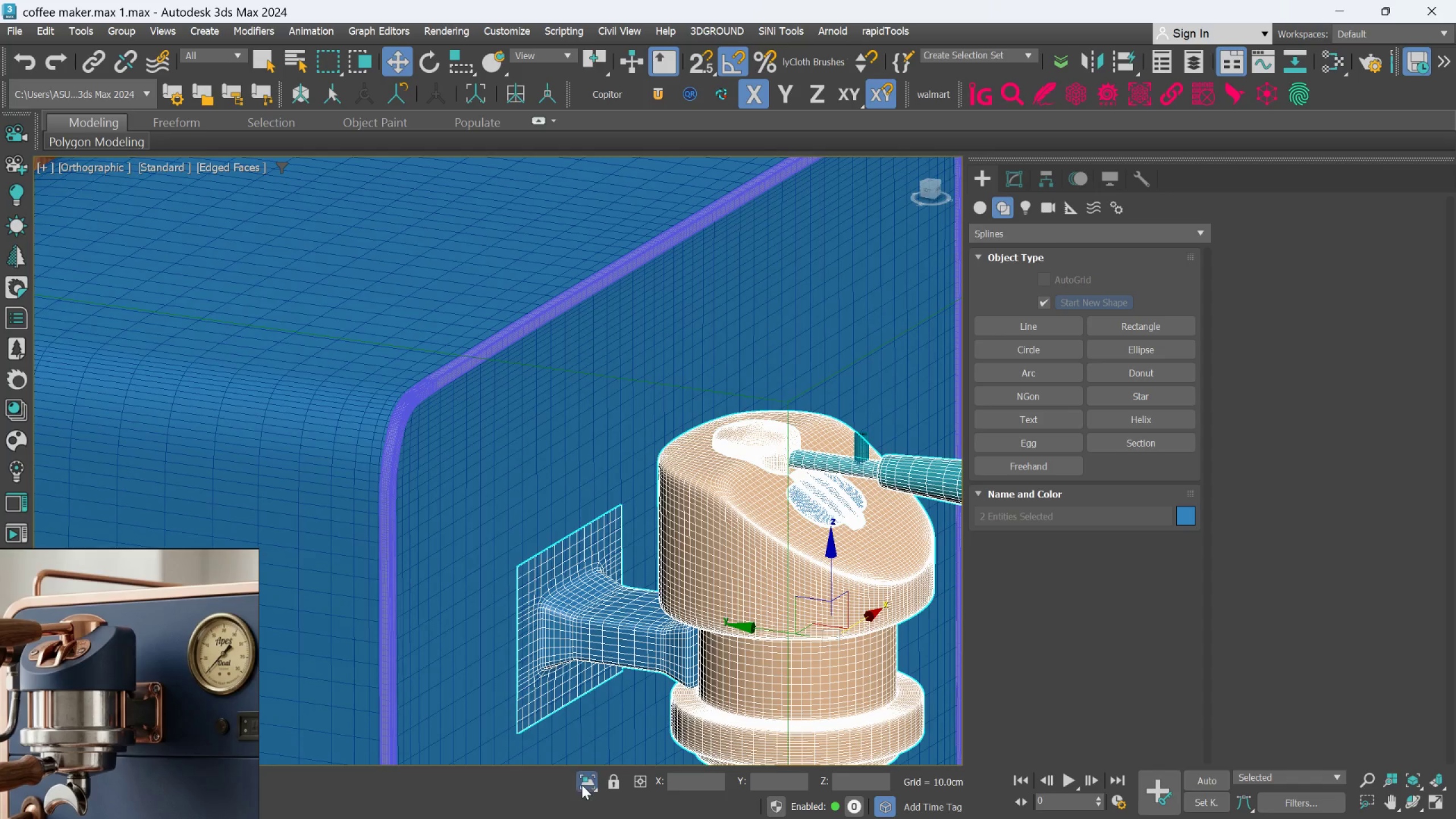 
hold_key(key=AltLeft, duration=0.49)
 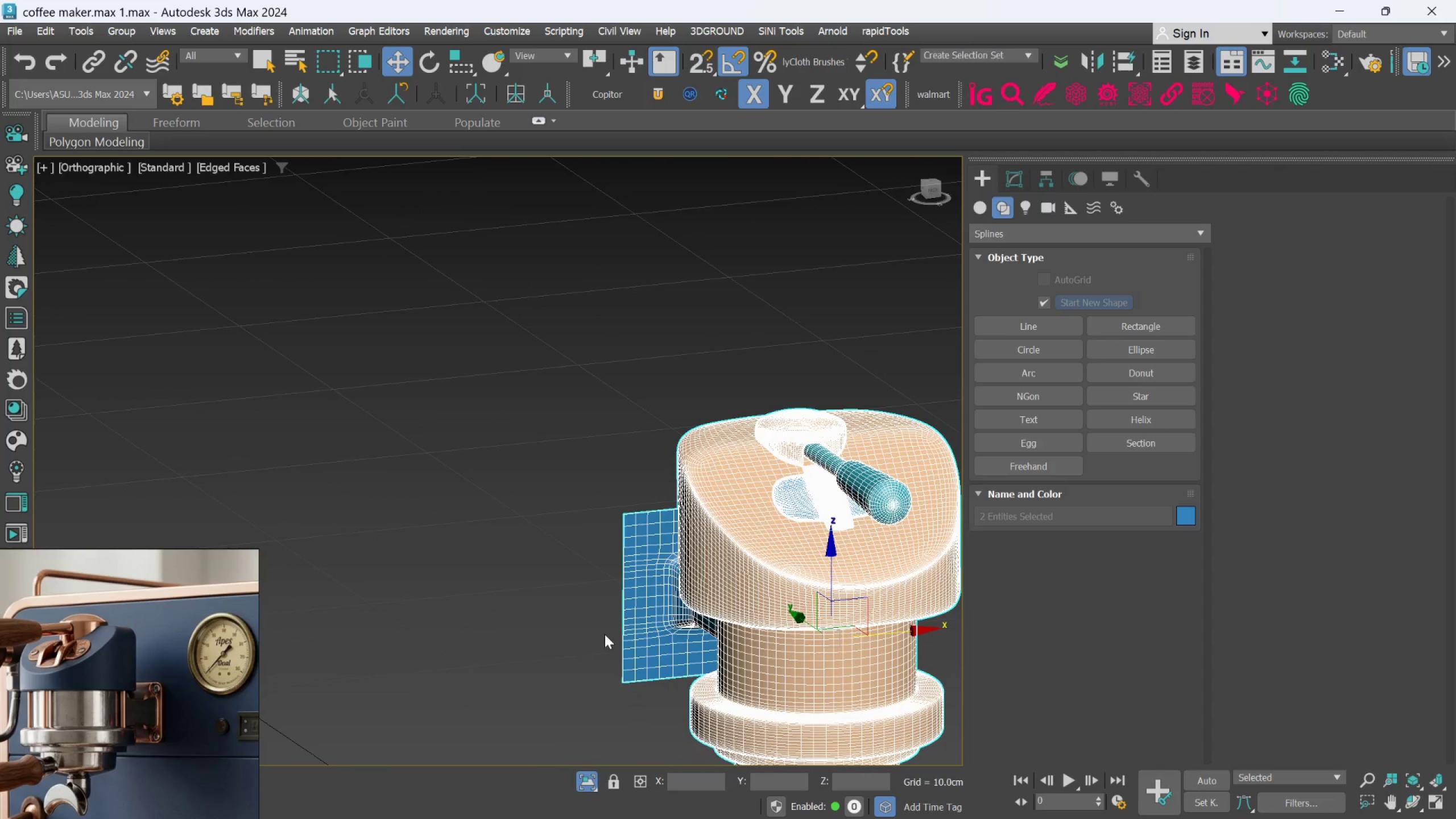 
hold_key(key=AltLeft, duration=0.73)
 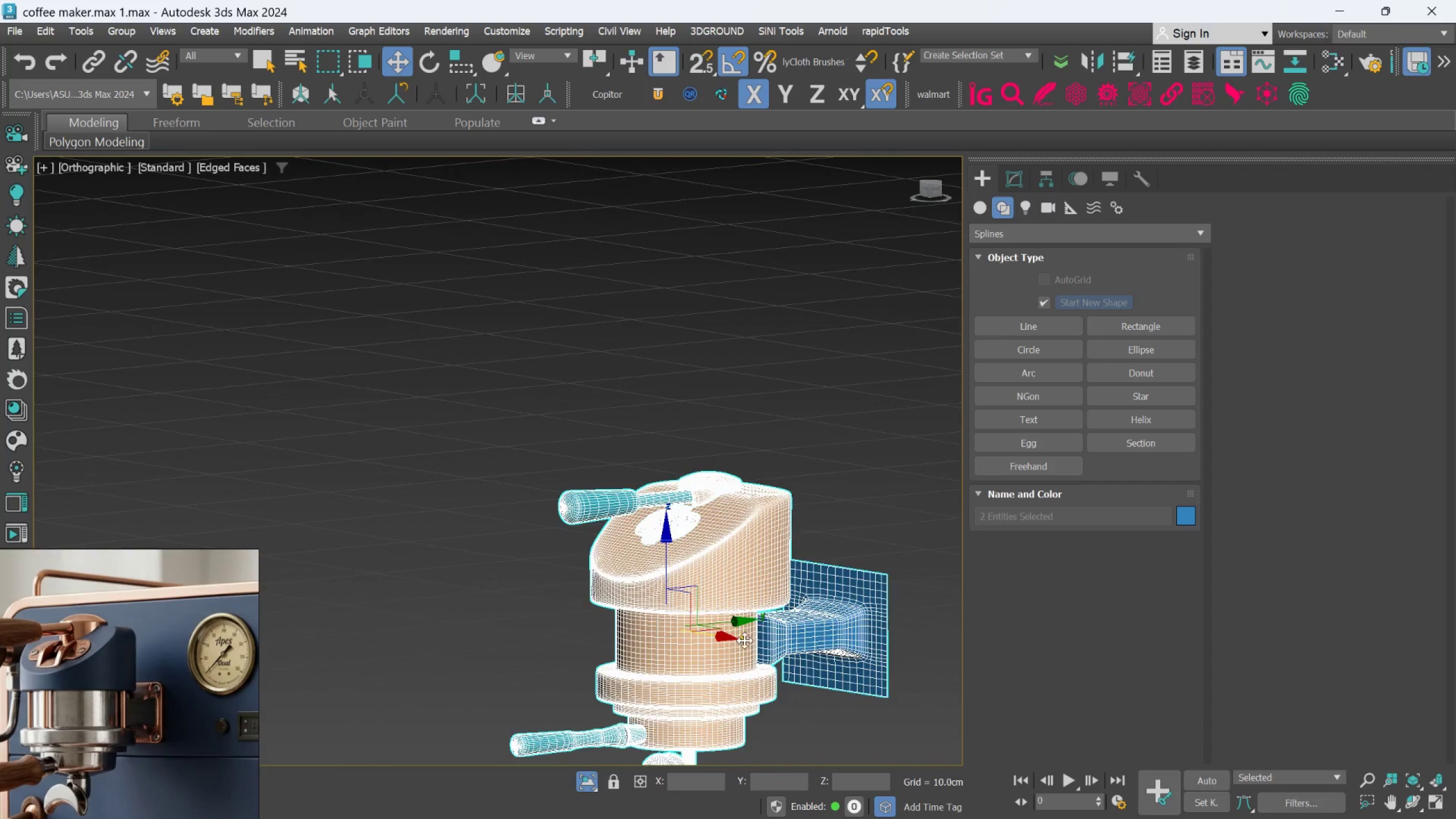 
scroll: coordinate [606, 632], scroll_direction: down, amount: 1.0
 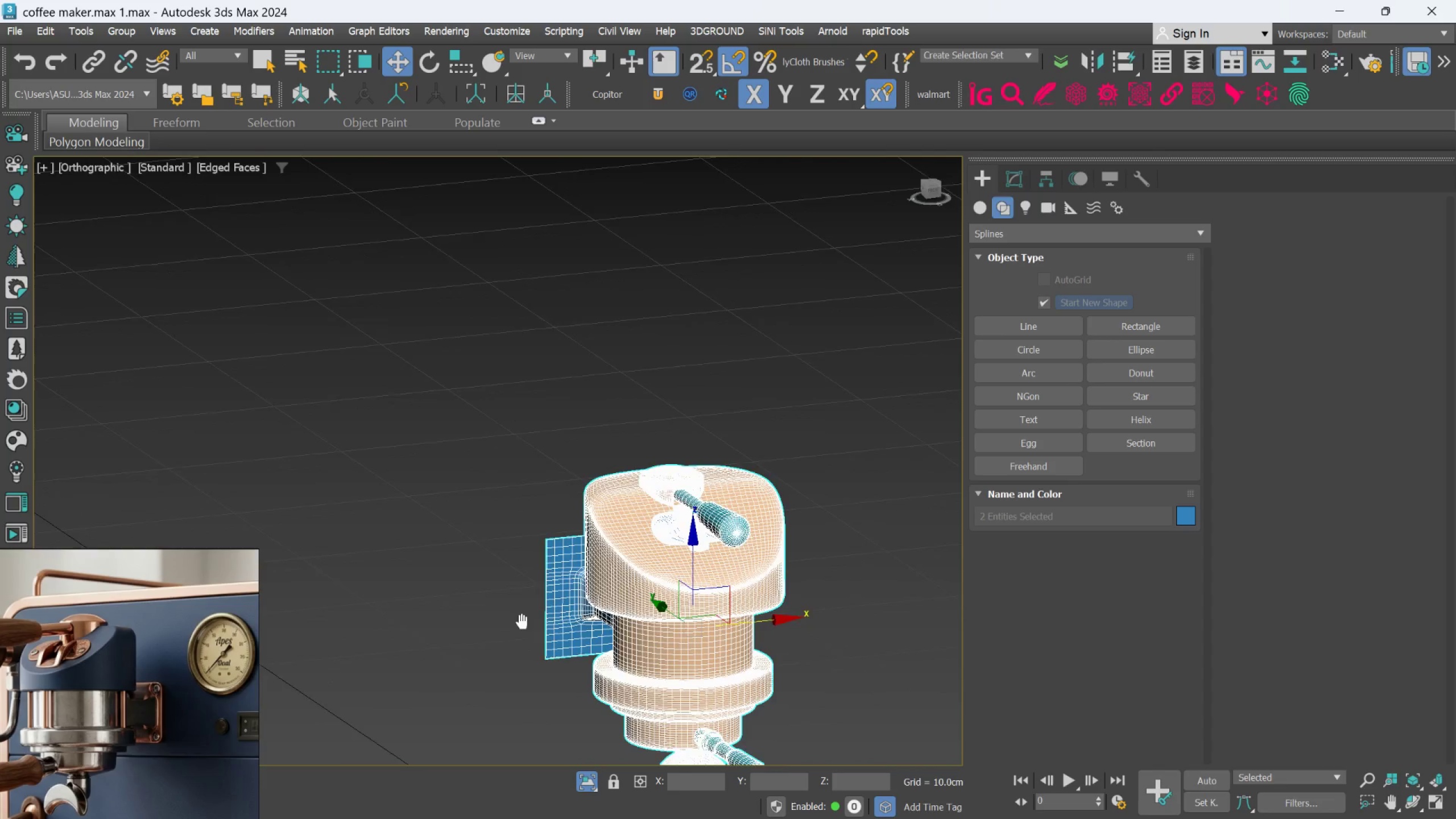 
hold_key(key=AltLeft, duration=0.45)
 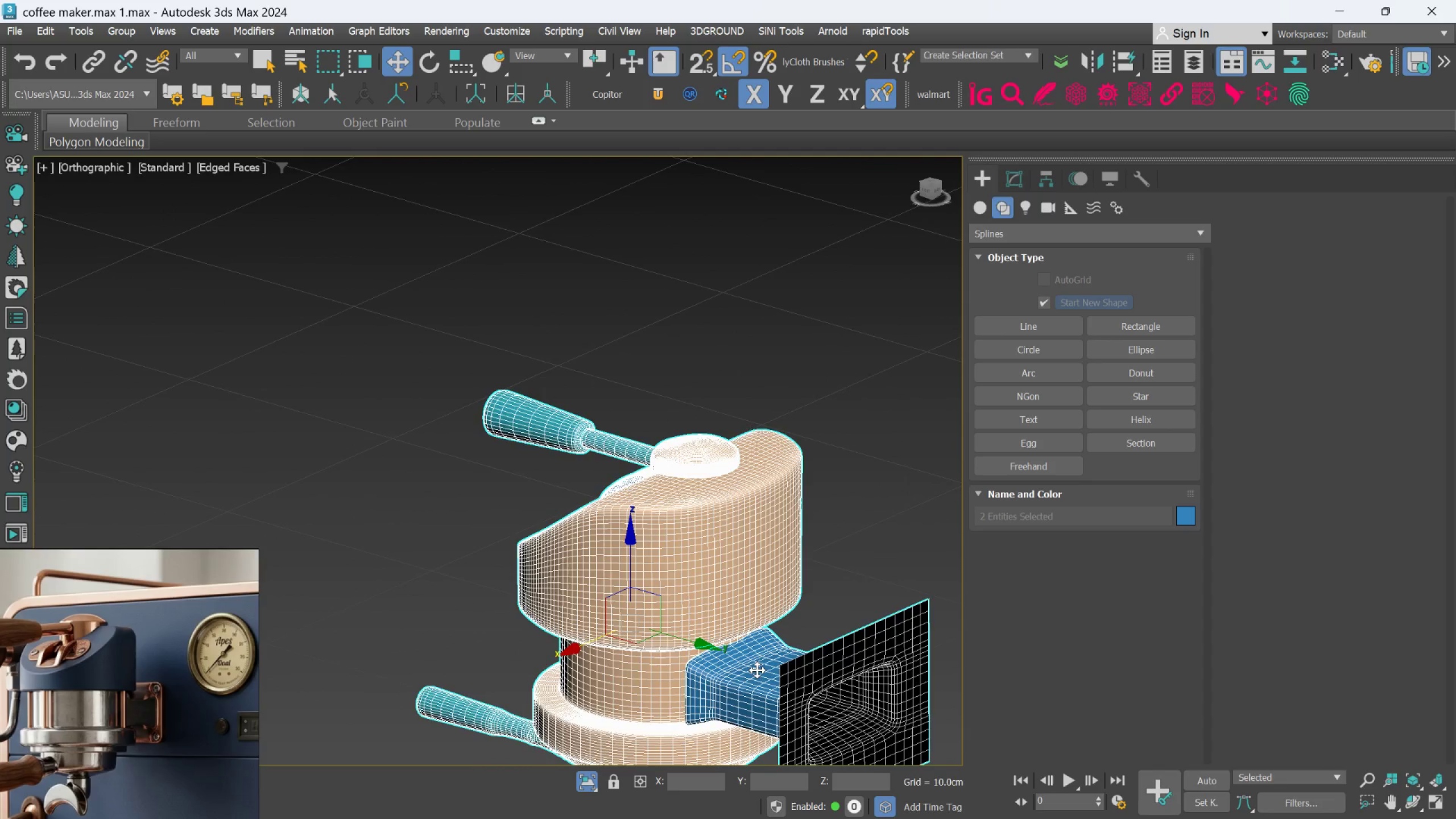 
scroll: coordinate [752, 638], scroll_direction: up, amount: 1.0
 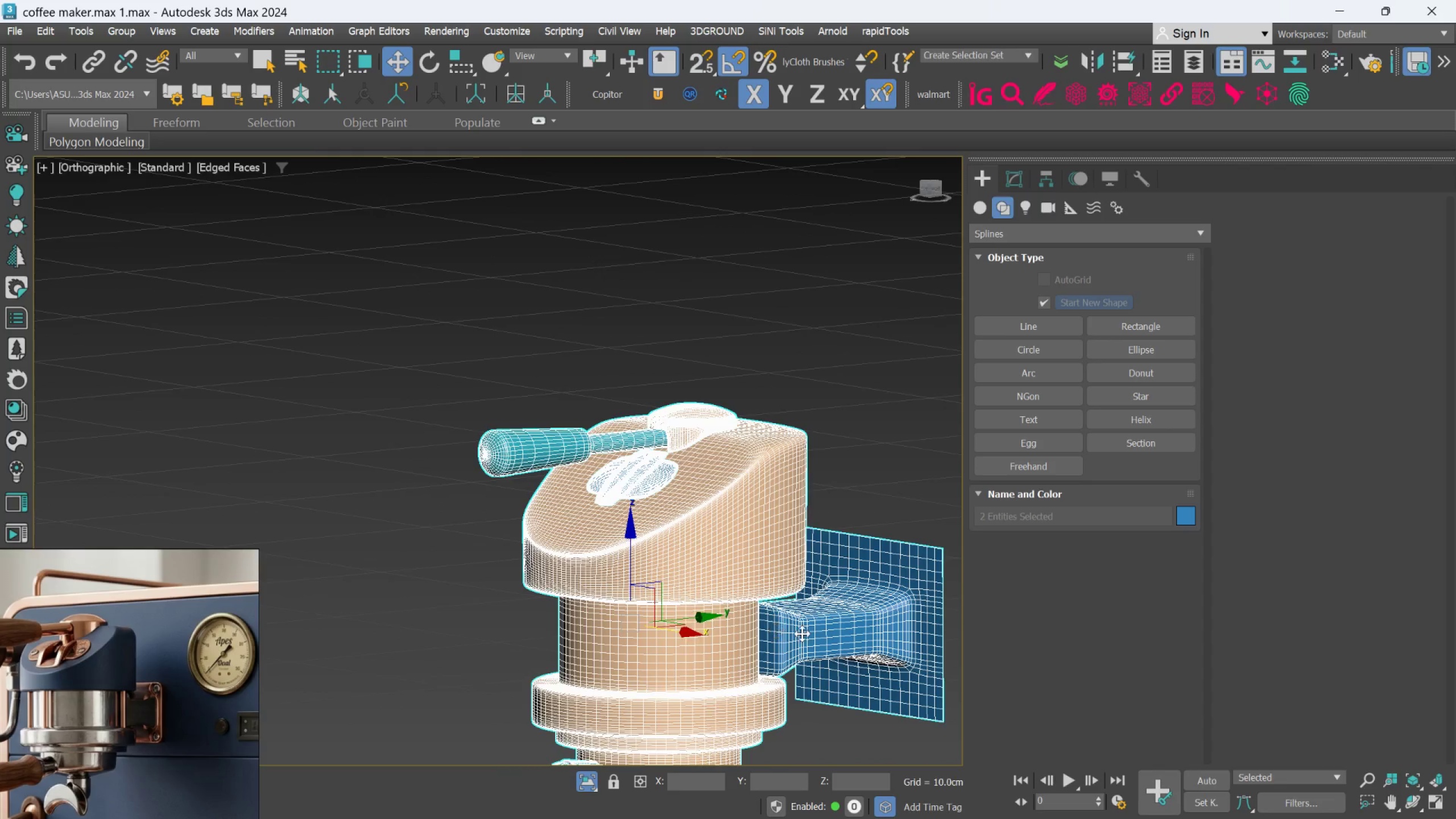 
hold_key(key=AltLeft, duration=0.47)
 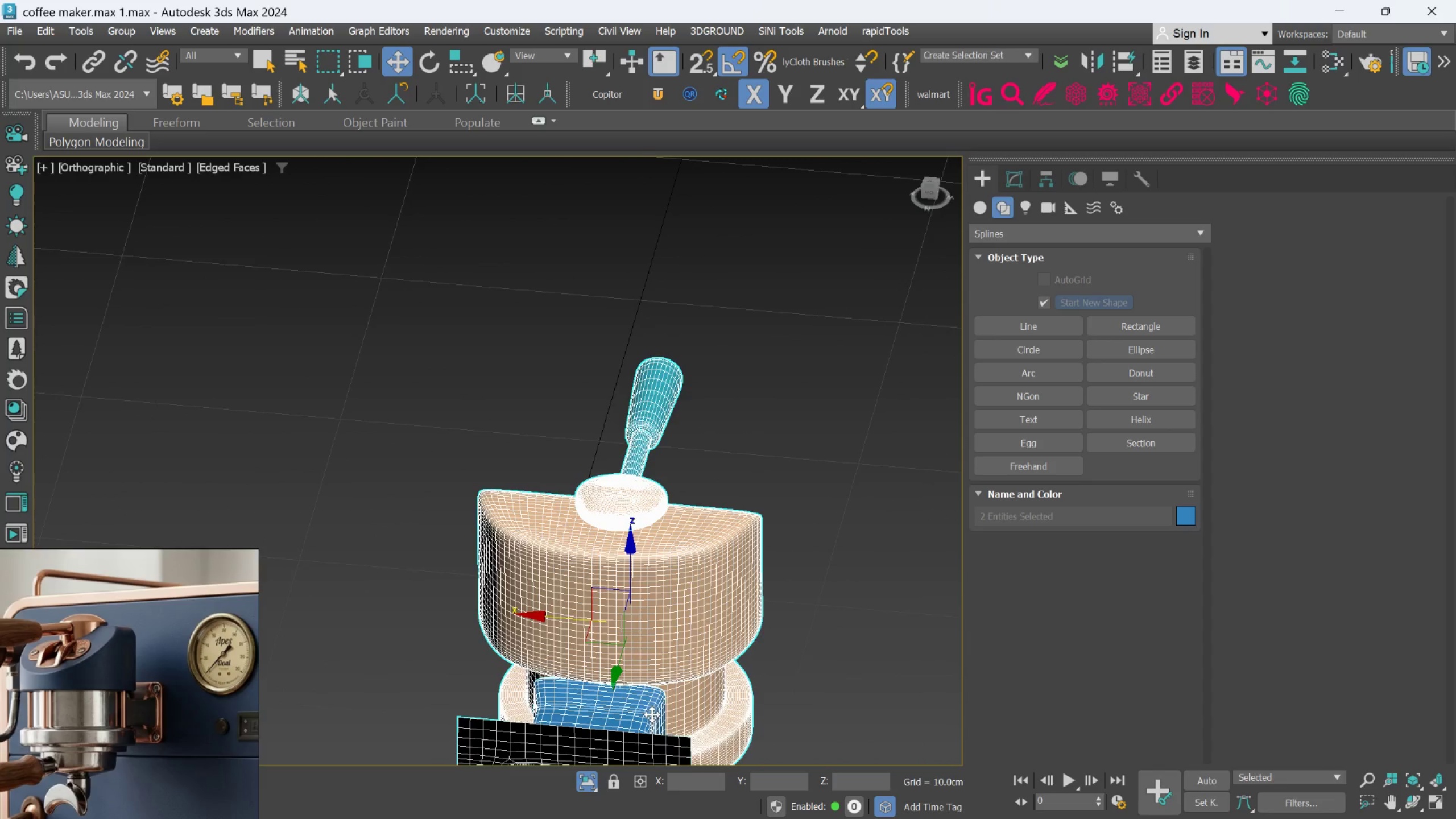 
left_click([815, 588])
 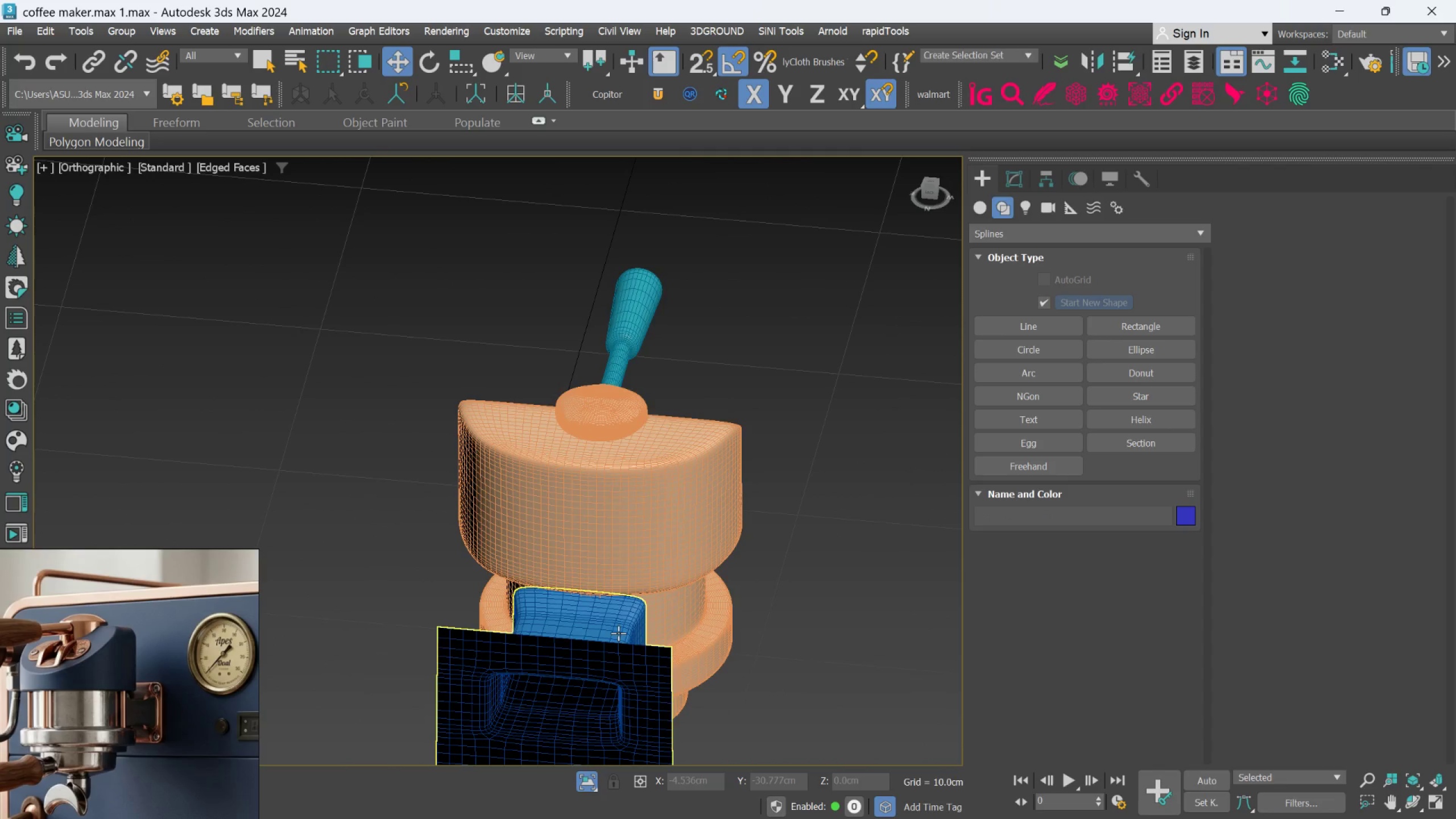 
left_click([616, 632])
 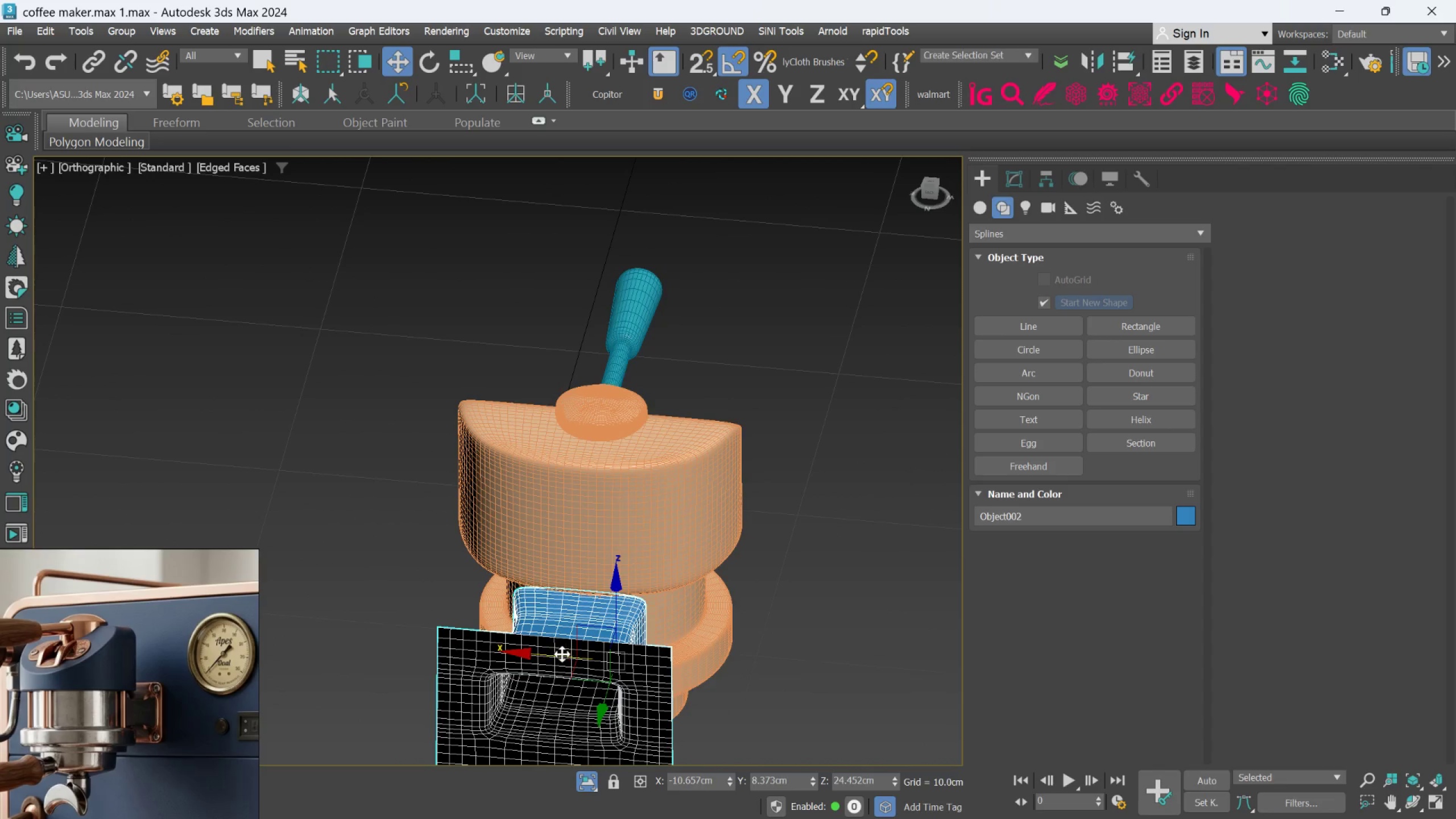 
left_click_drag(start_coordinate=[557, 656], to_coordinate=[565, 665])
 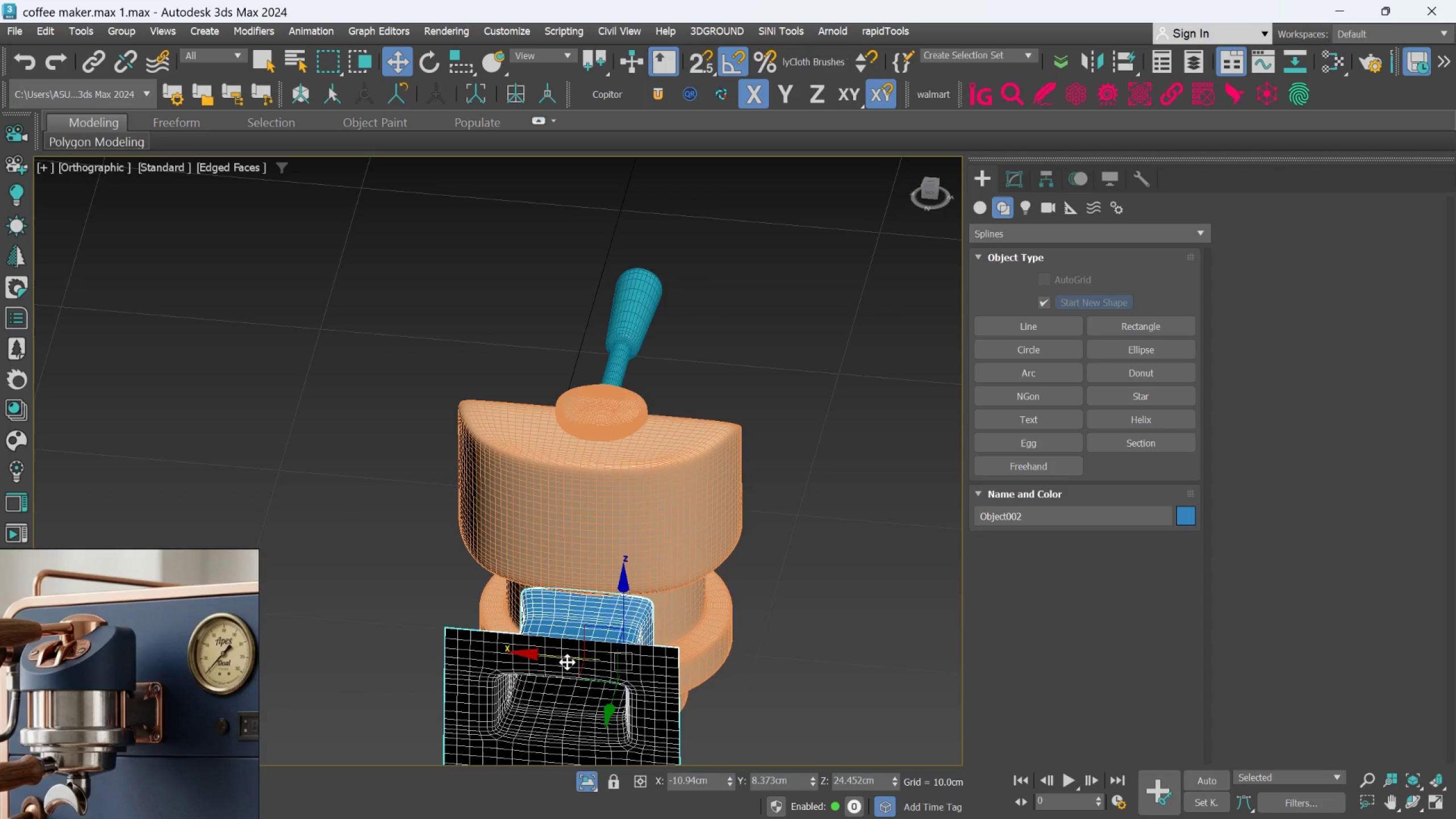 
hold_key(key=AltLeft, duration=1.52)
 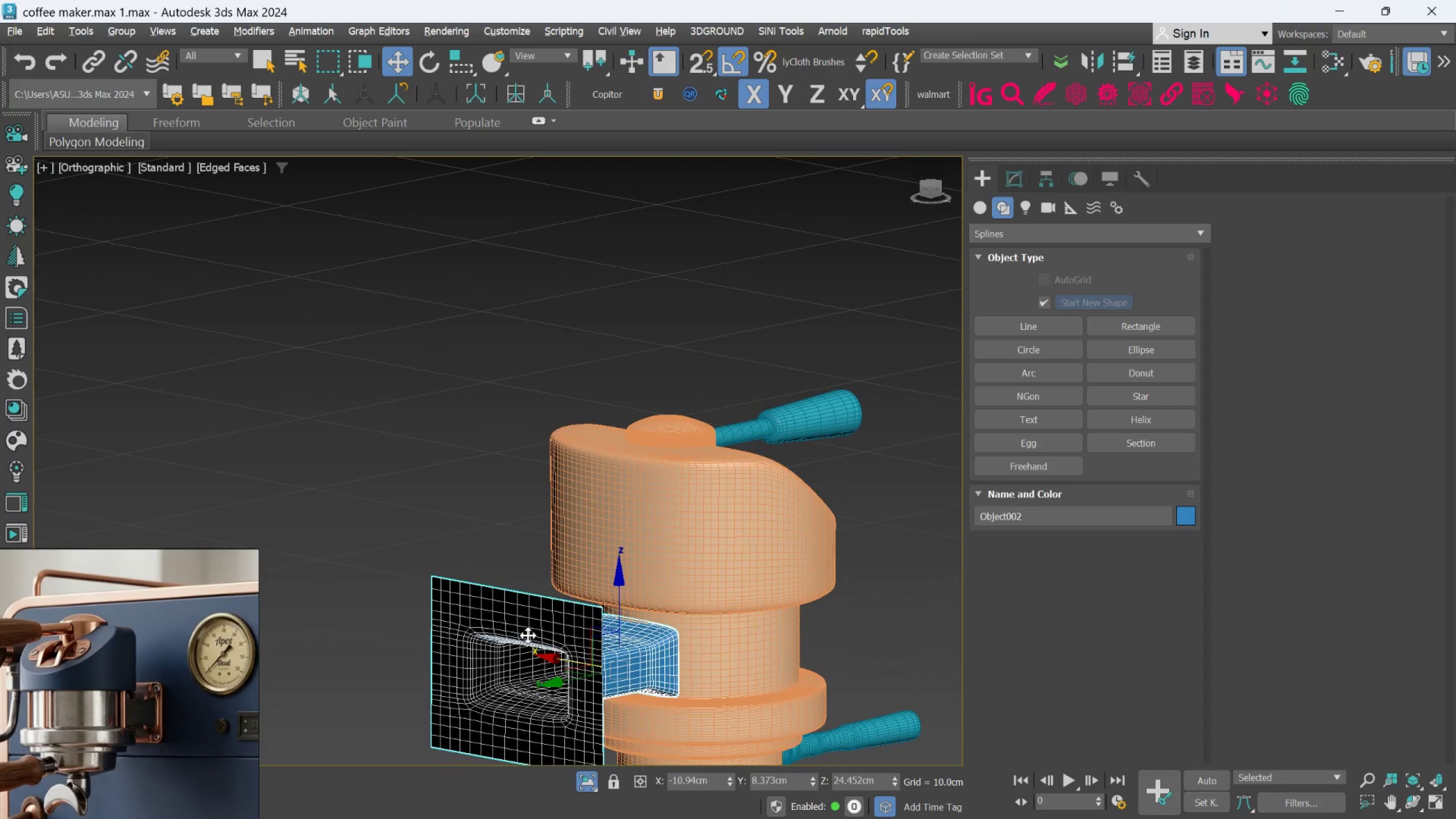 
key(Alt+AltLeft)
 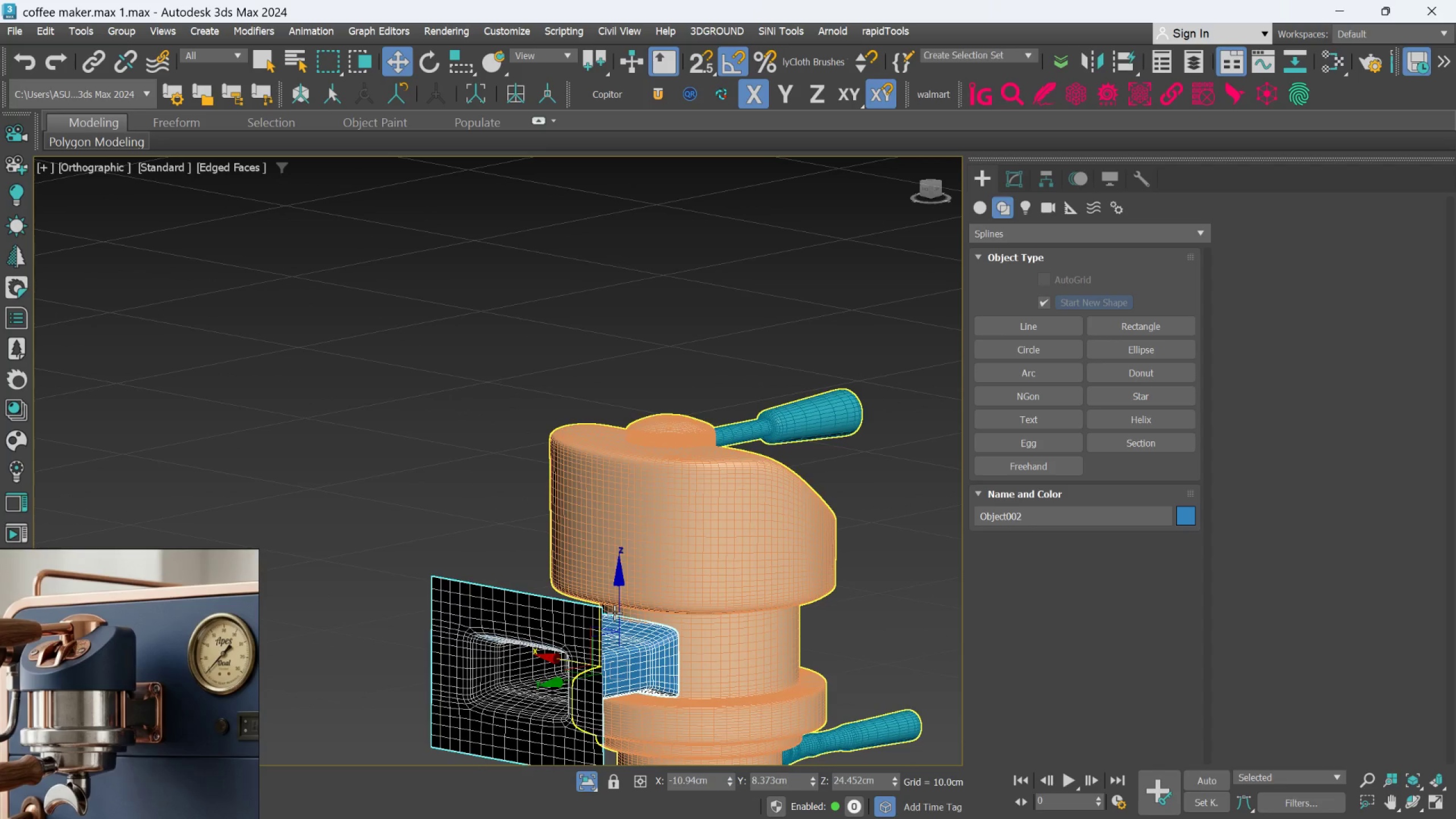 
left_click([614, 613])
 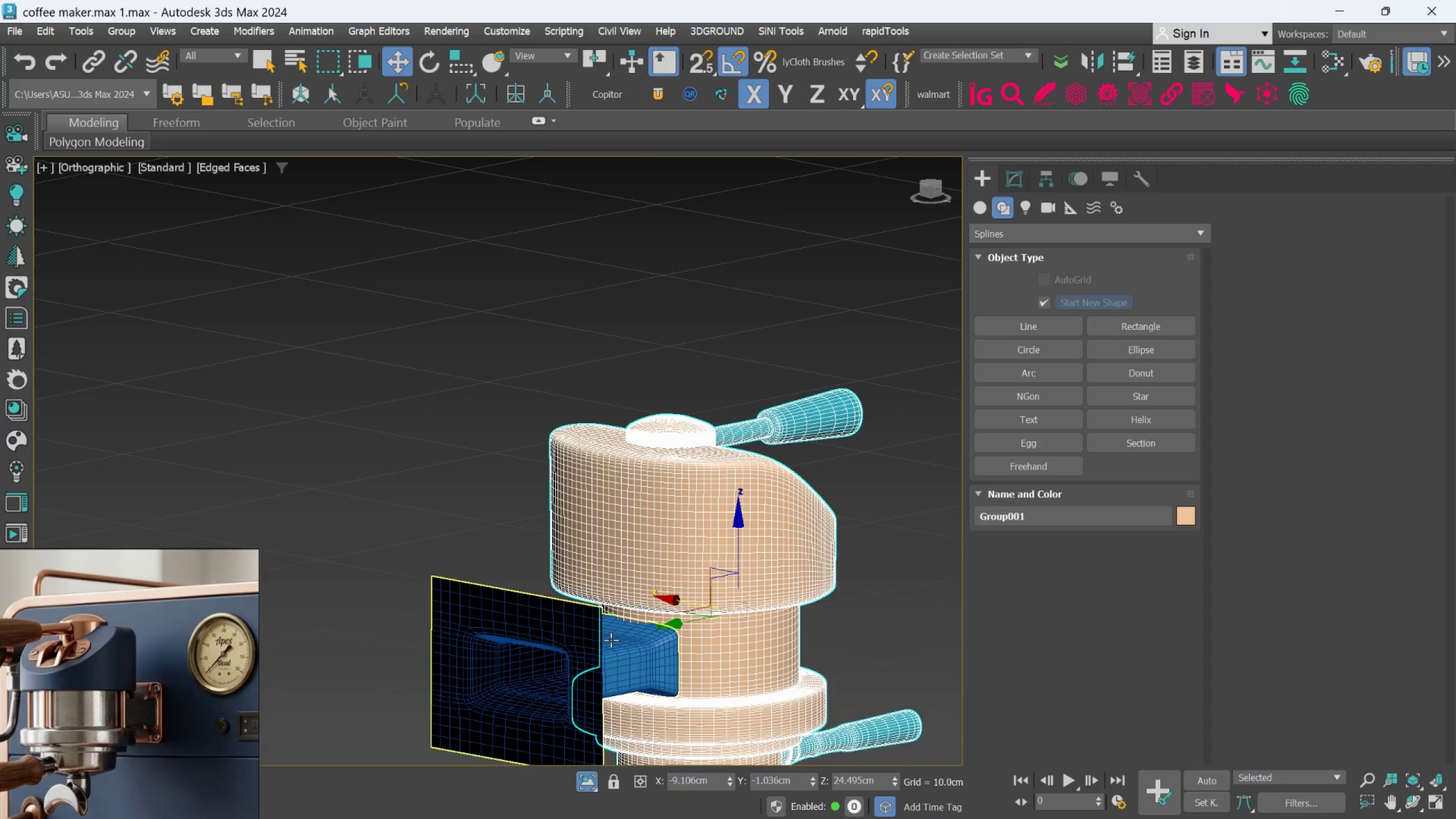 
key(Control+Z)
 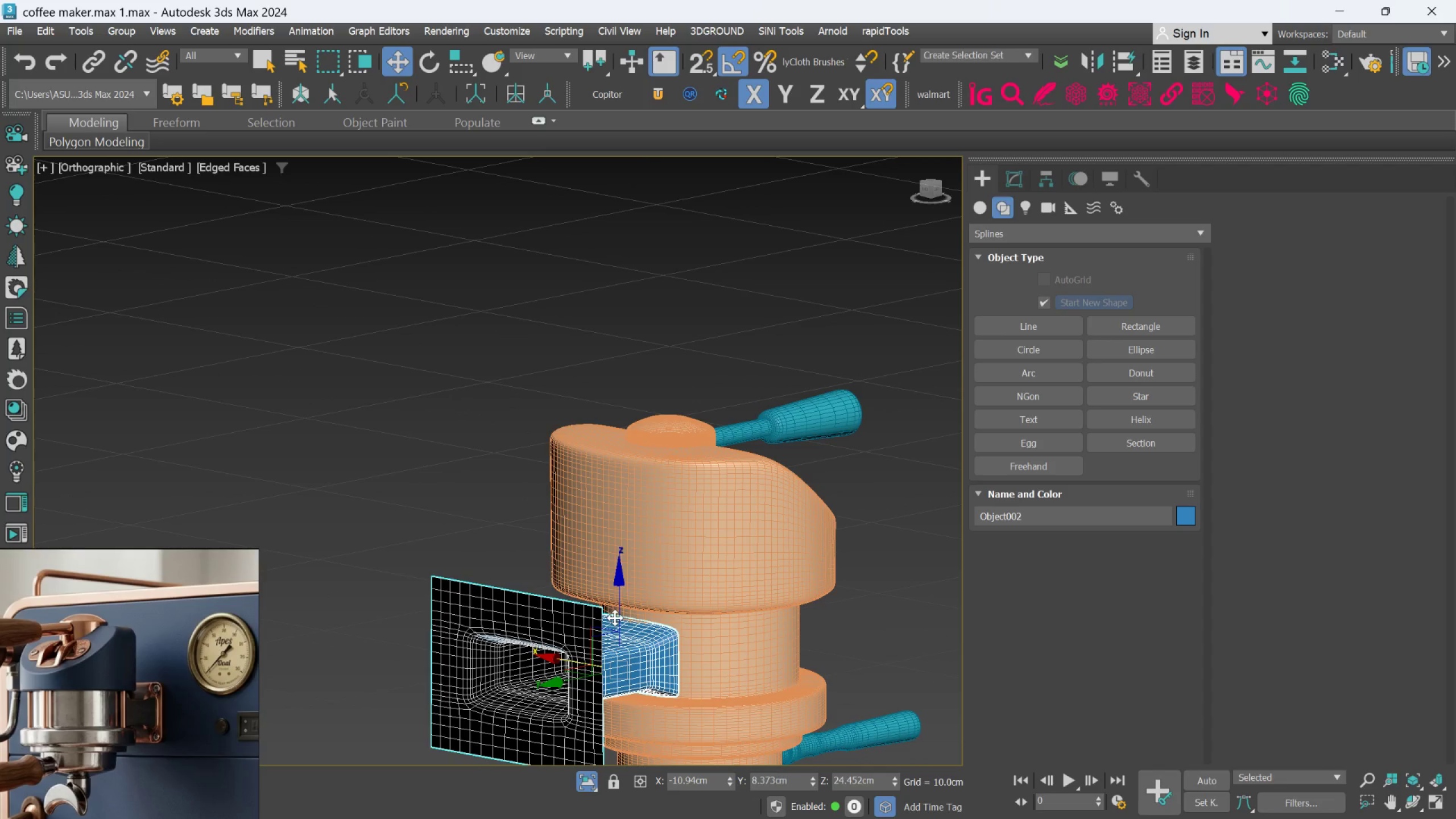 
left_click_drag(start_coordinate=[618, 616], to_coordinate=[618, 608])
 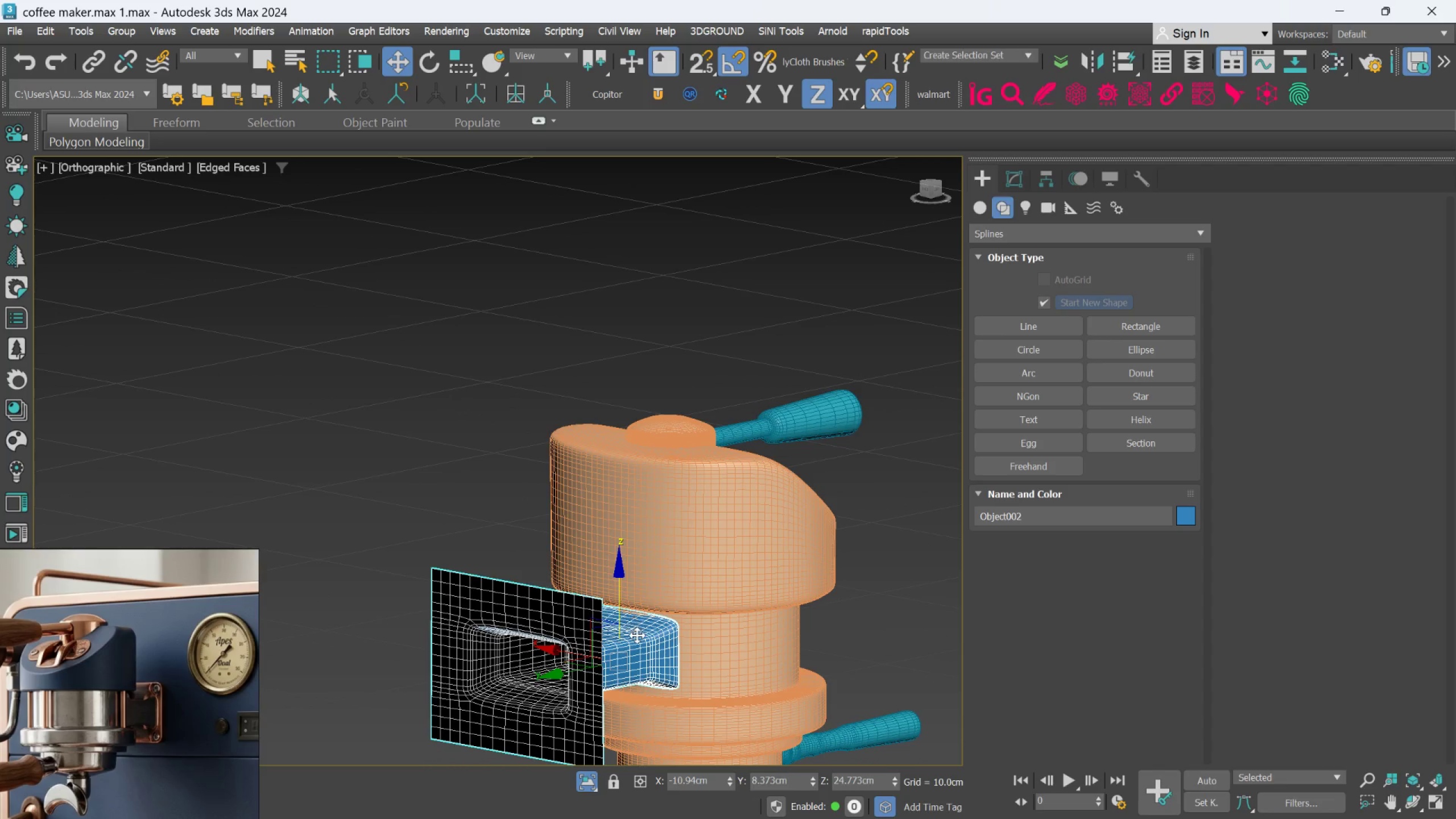 
scroll: coordinate [637, 635], scroll_direction: down, amount: 1.0
 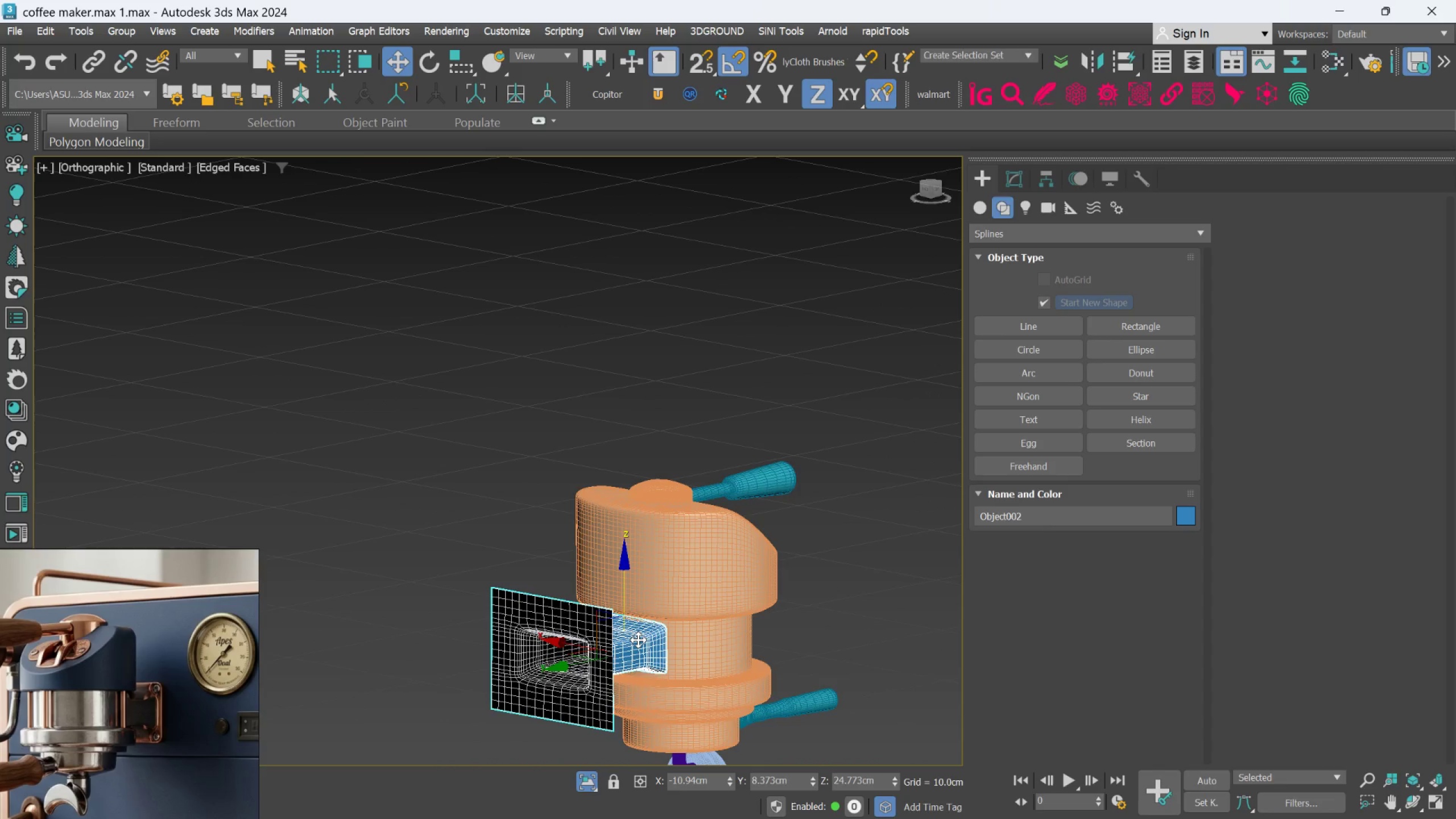 
hold_key(key=AltLeft, duration=1.52)
 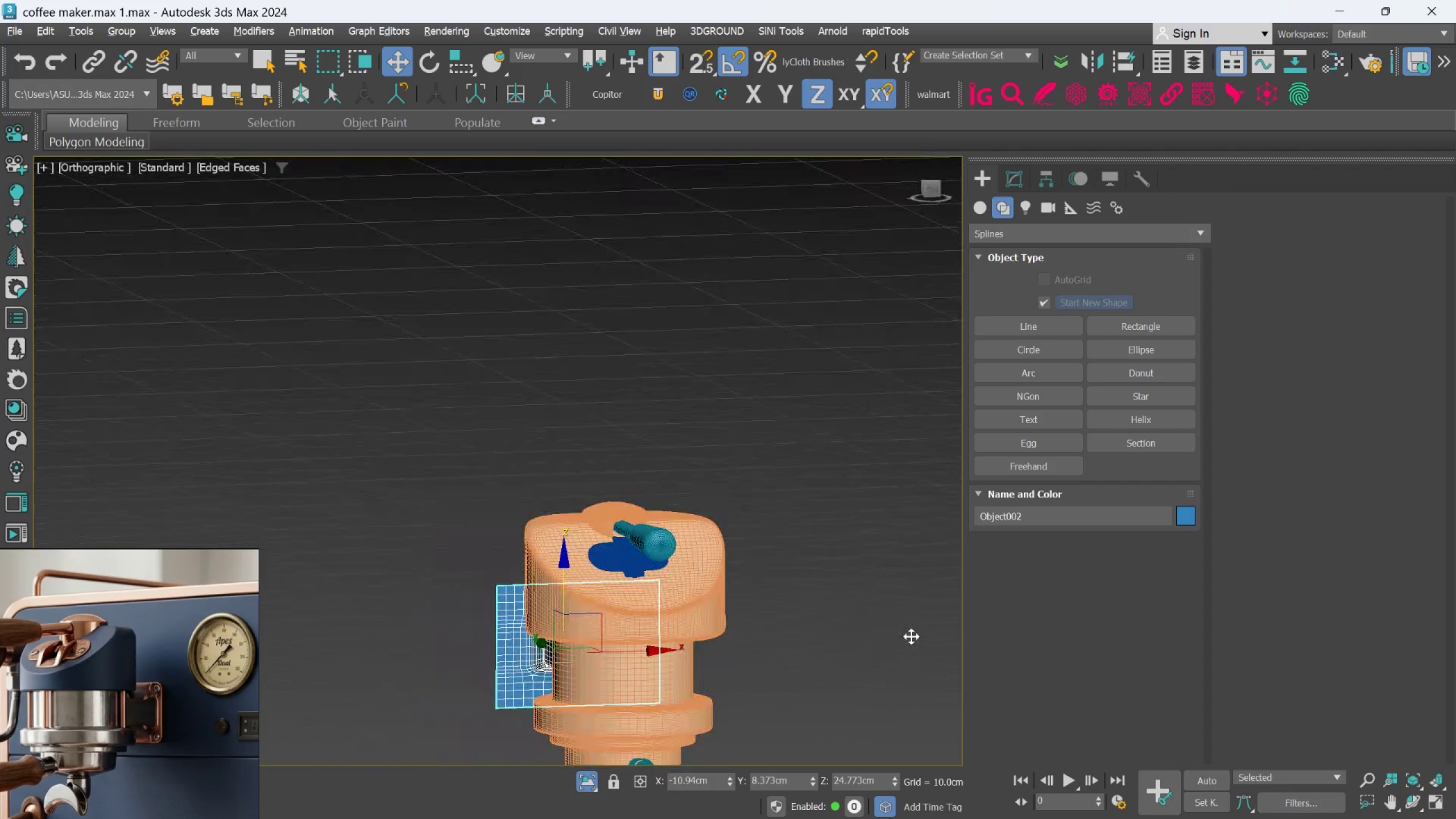 
hold_key(key=AltLeft, duration=1.44)
 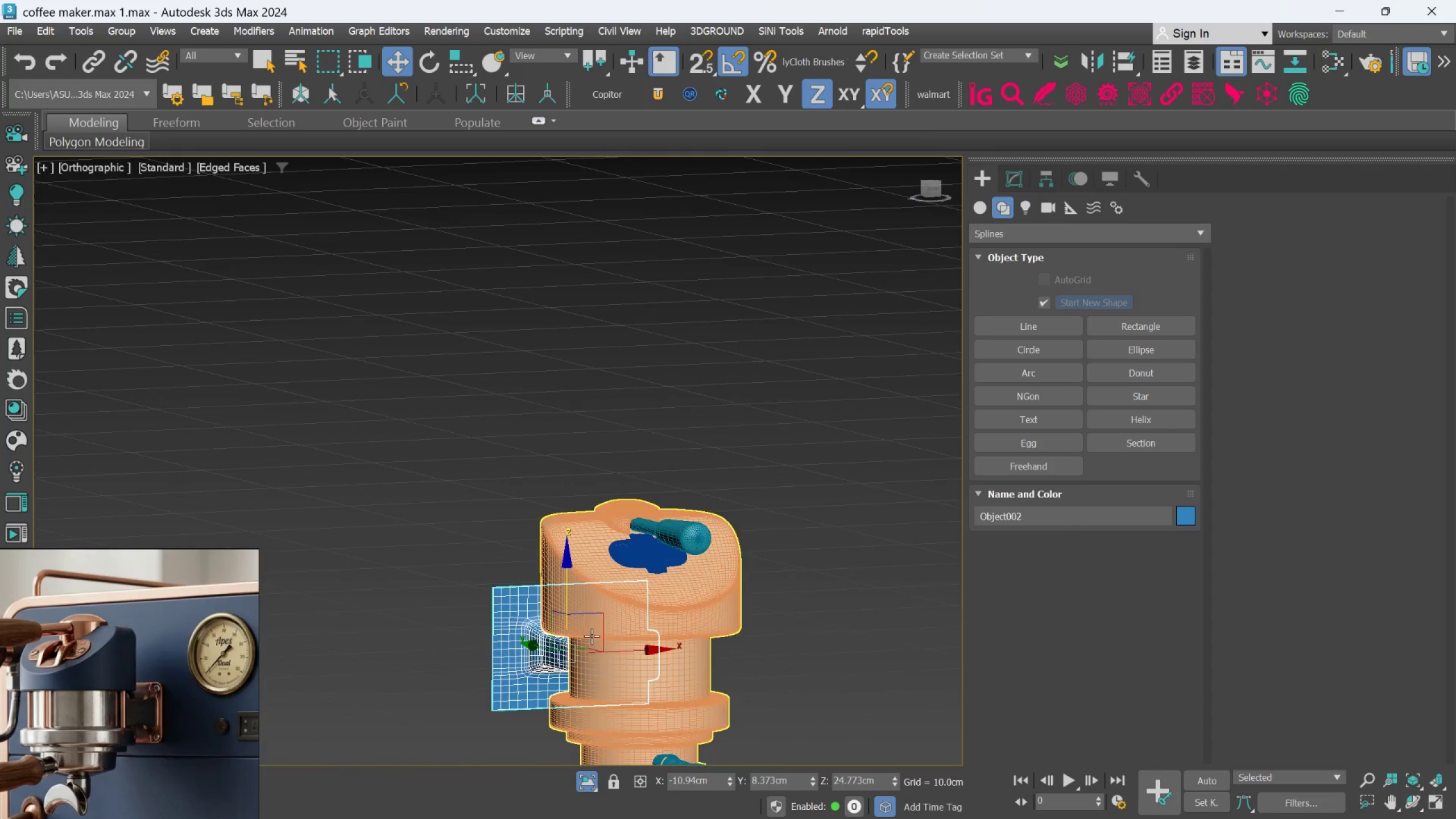 
hold_key(key=AltLeft, duration=0.57)
 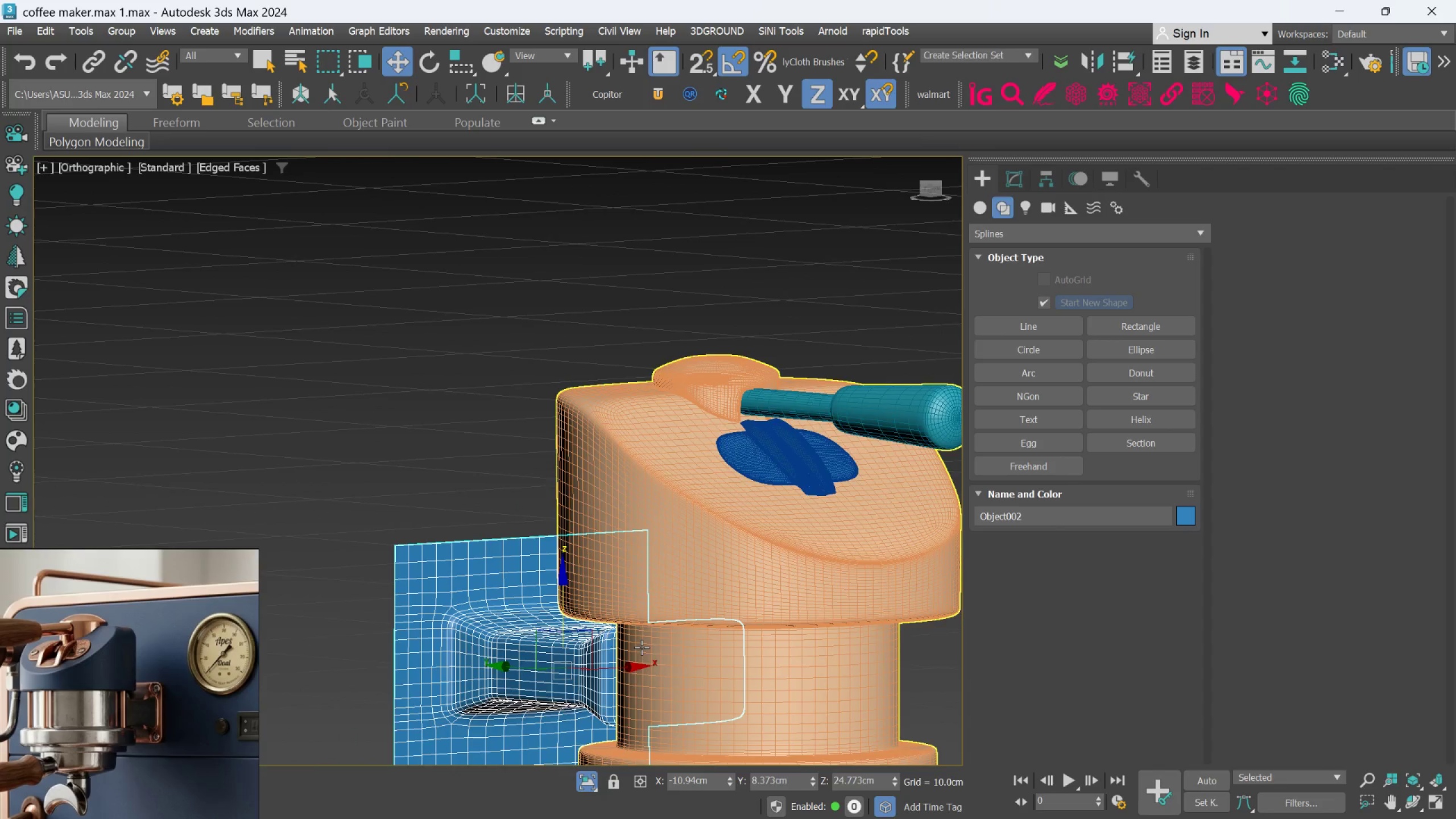 
scroll: coordinate [588, 635], scroll_direction: up, amount: 2.0
 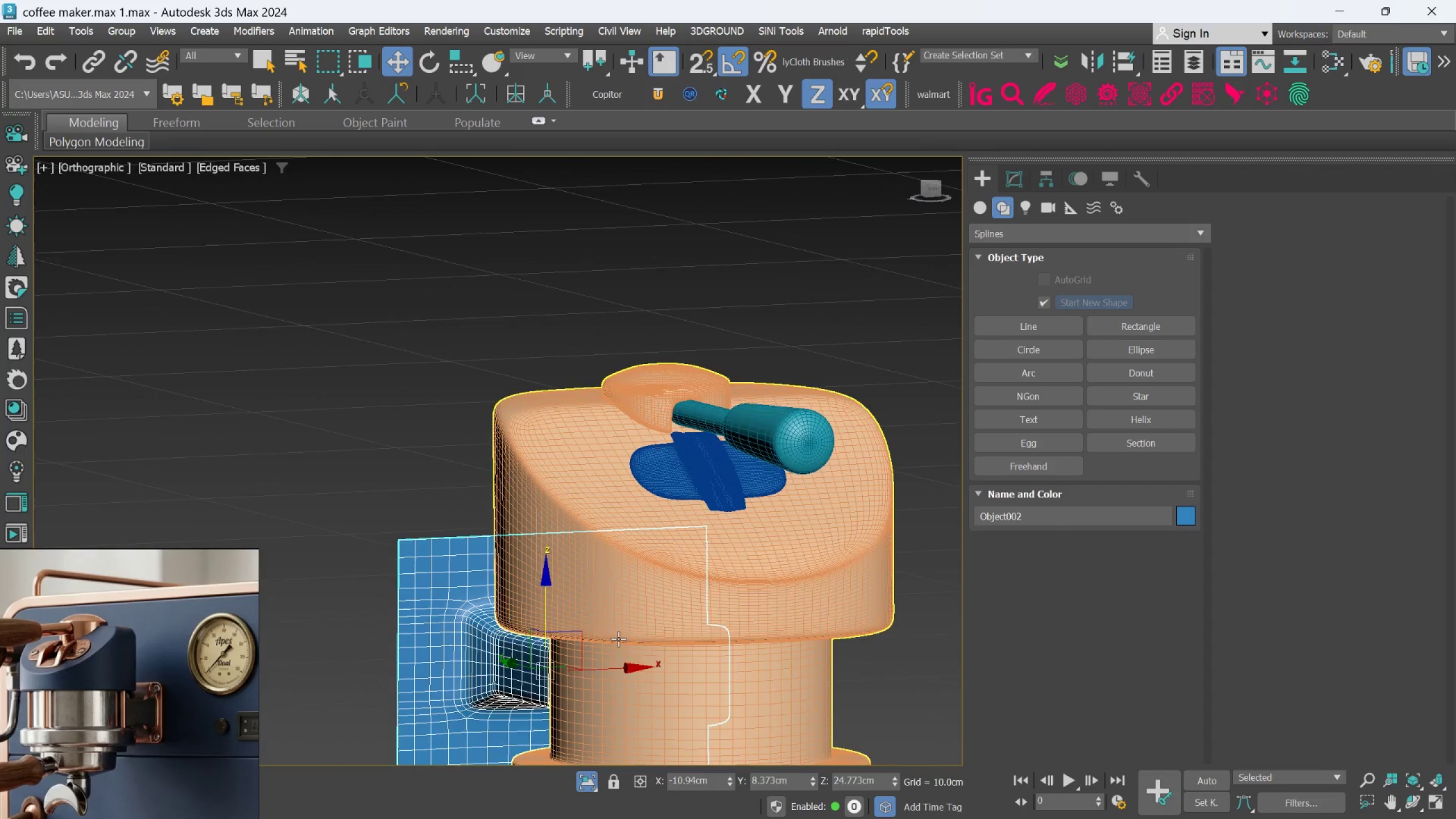 
hold_key(key=AltLeft, duration=0.43)
 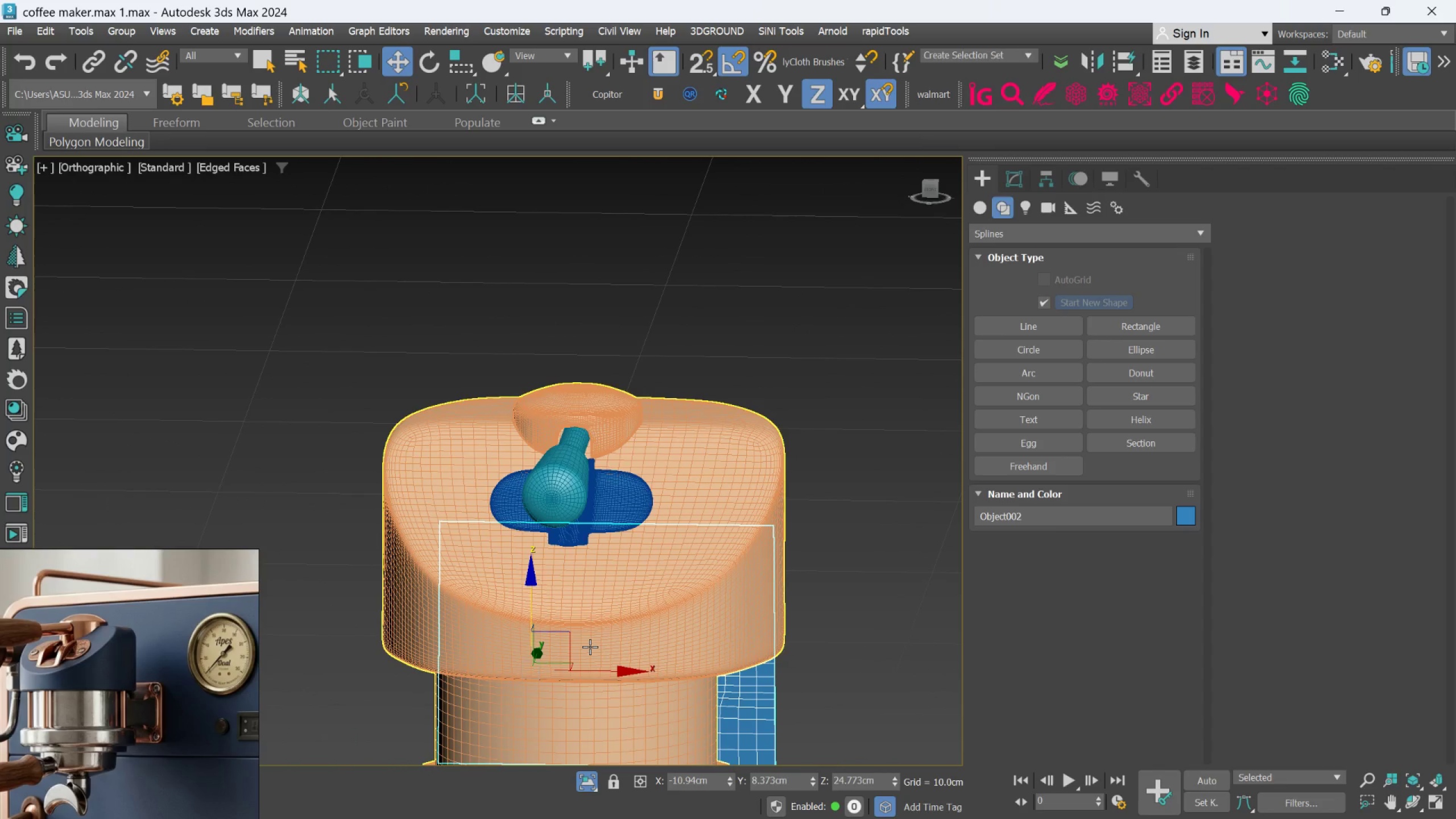 
key(F)
 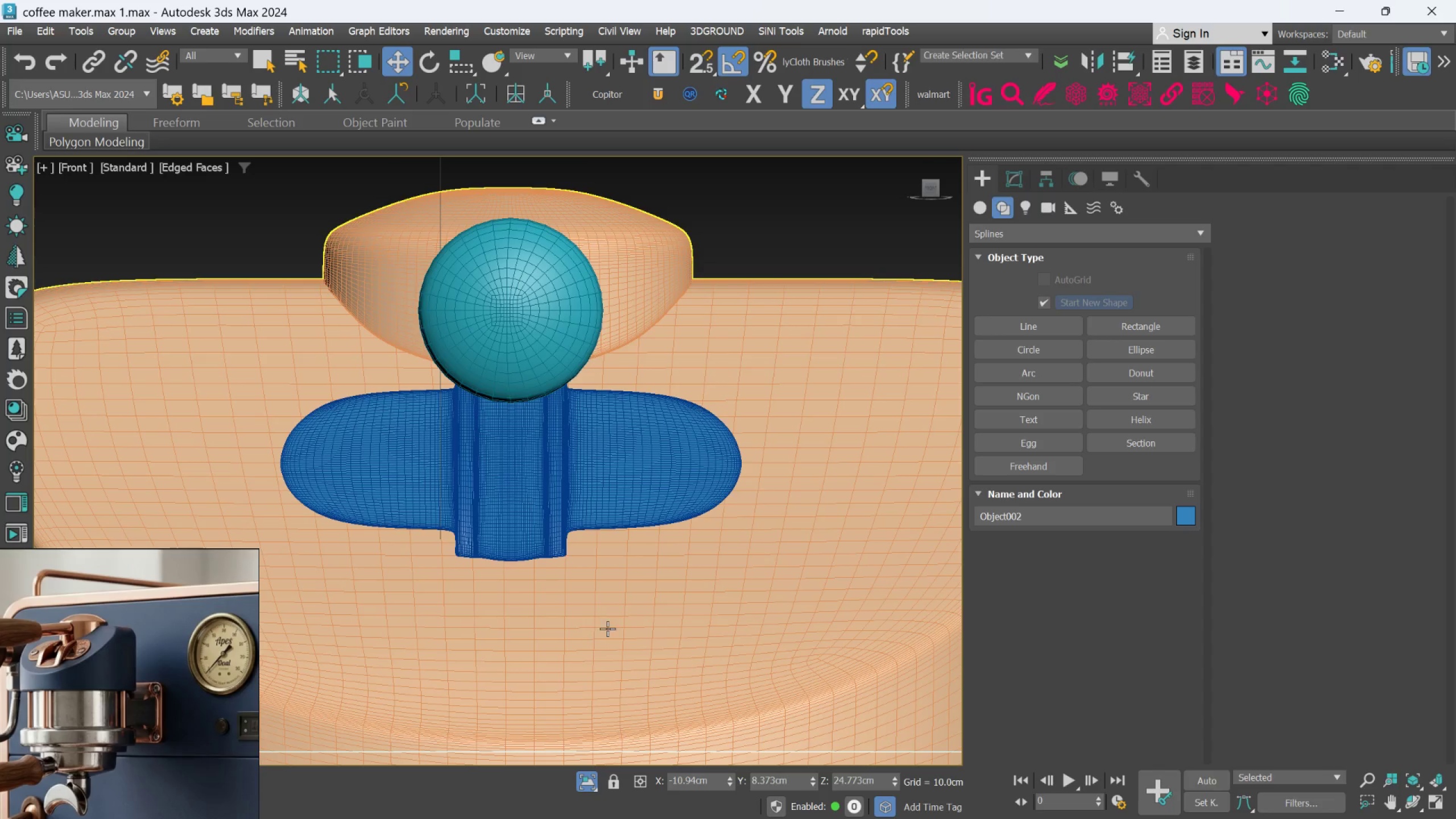 
scroll: coordinate [647, 611], scroll_direction: down, amount: 4.0
 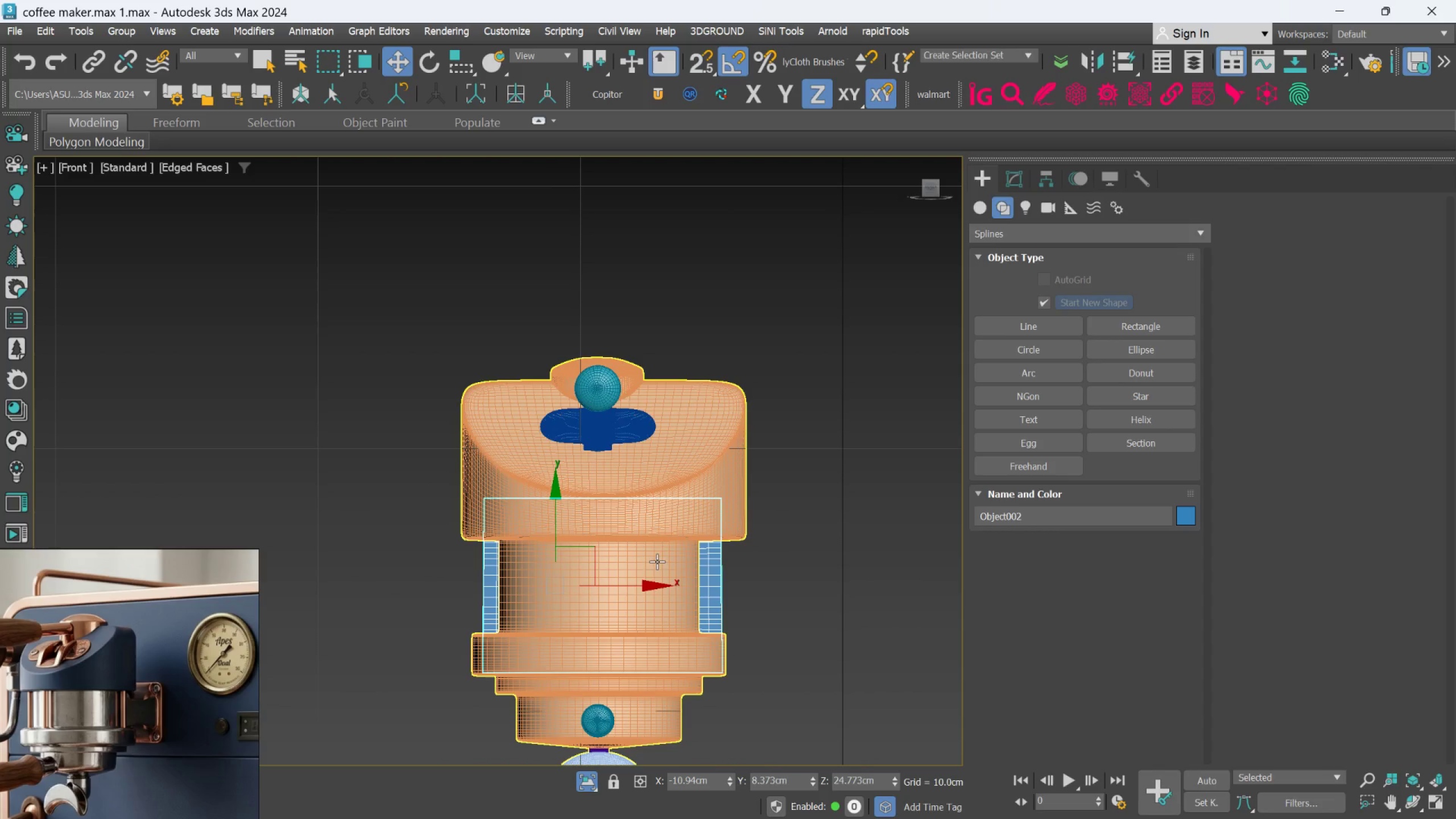 
scroll: coordinate [631, 595], scroll_direction: up, amount: 1.0
 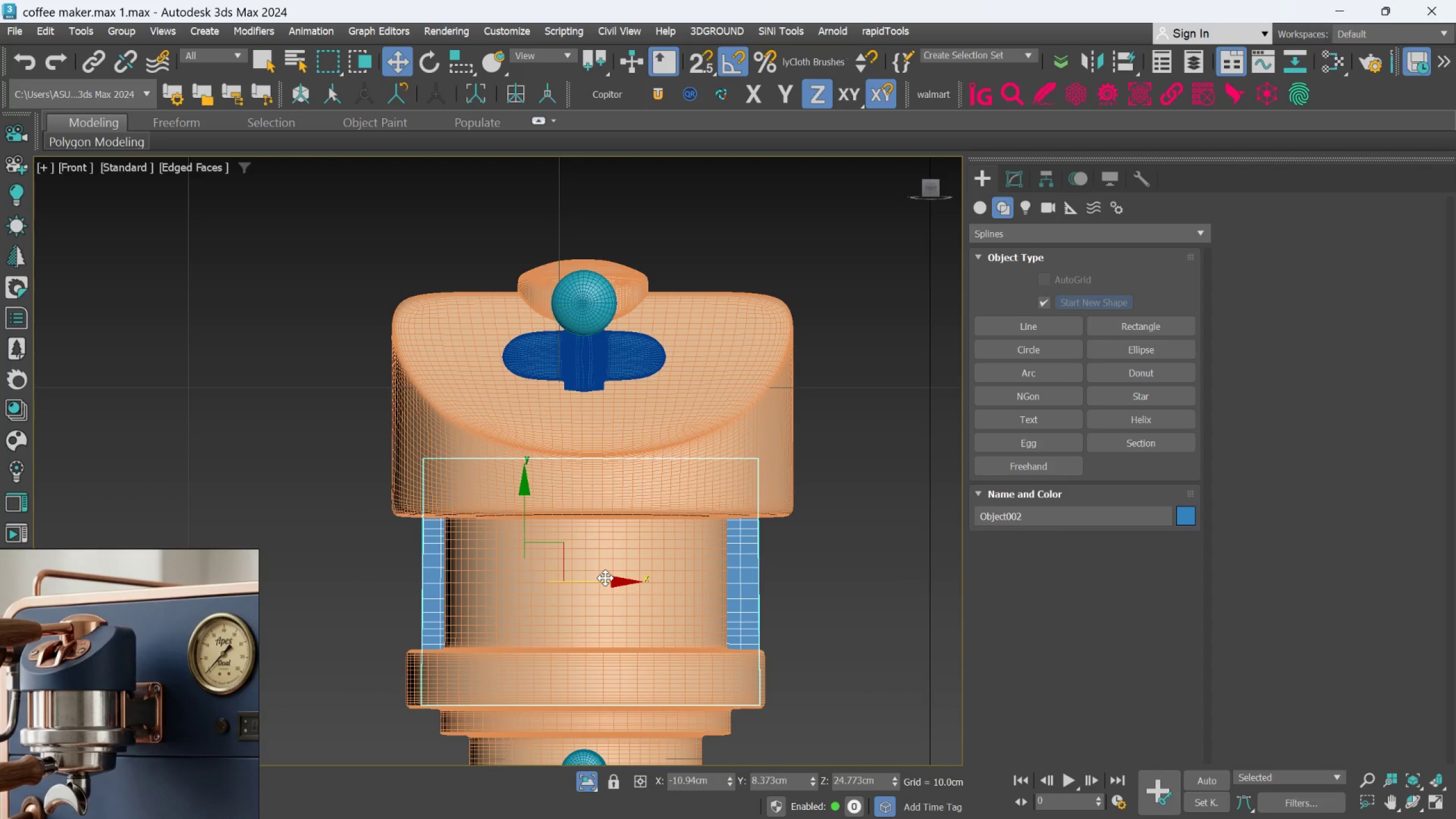 
left_click_drag(start_coordinate=[605, 579], to_coordinate=[598, 577])
 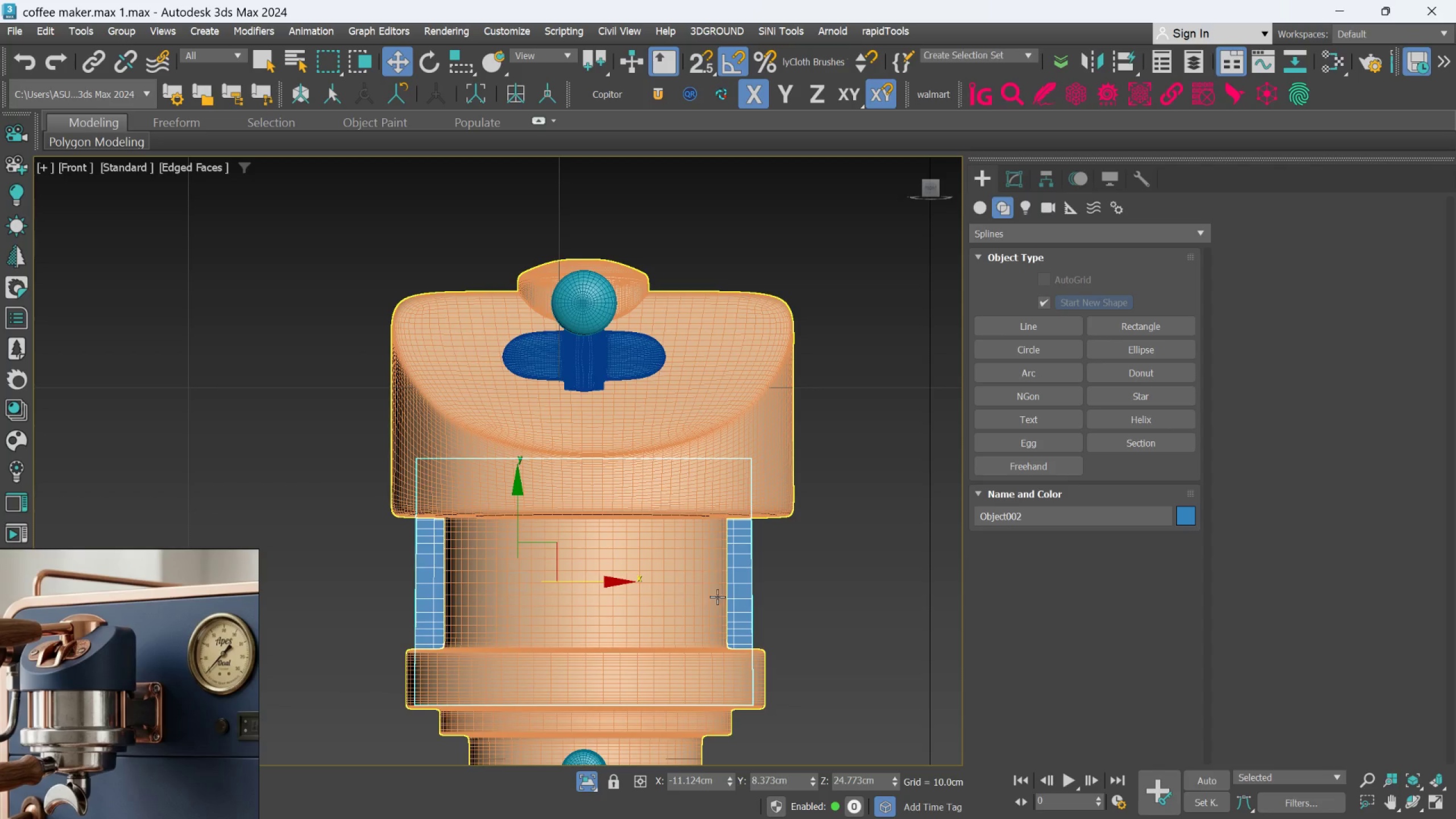 
hold_key(key=AltLeft, duration=1.06)
 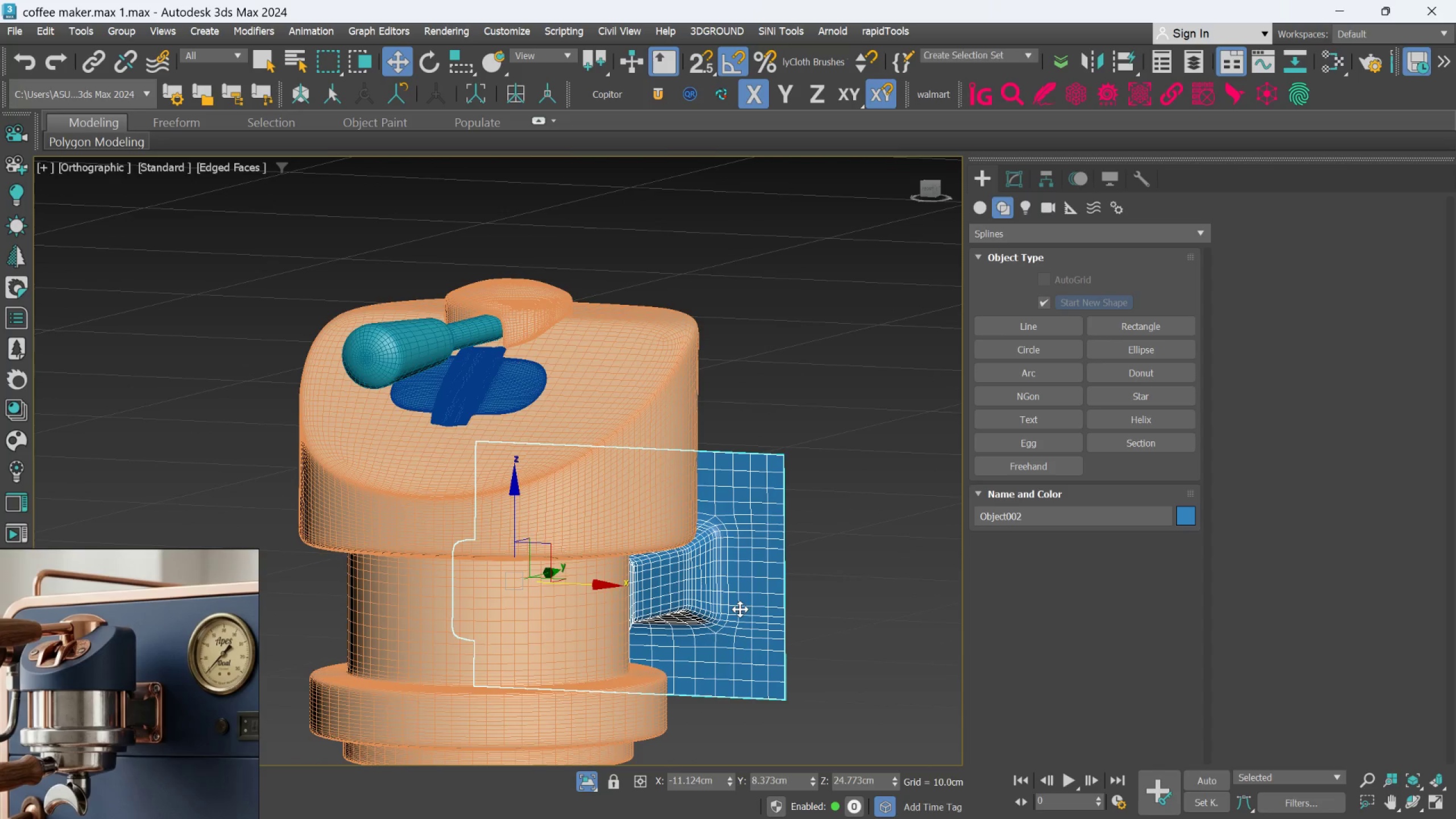 
key(F)
 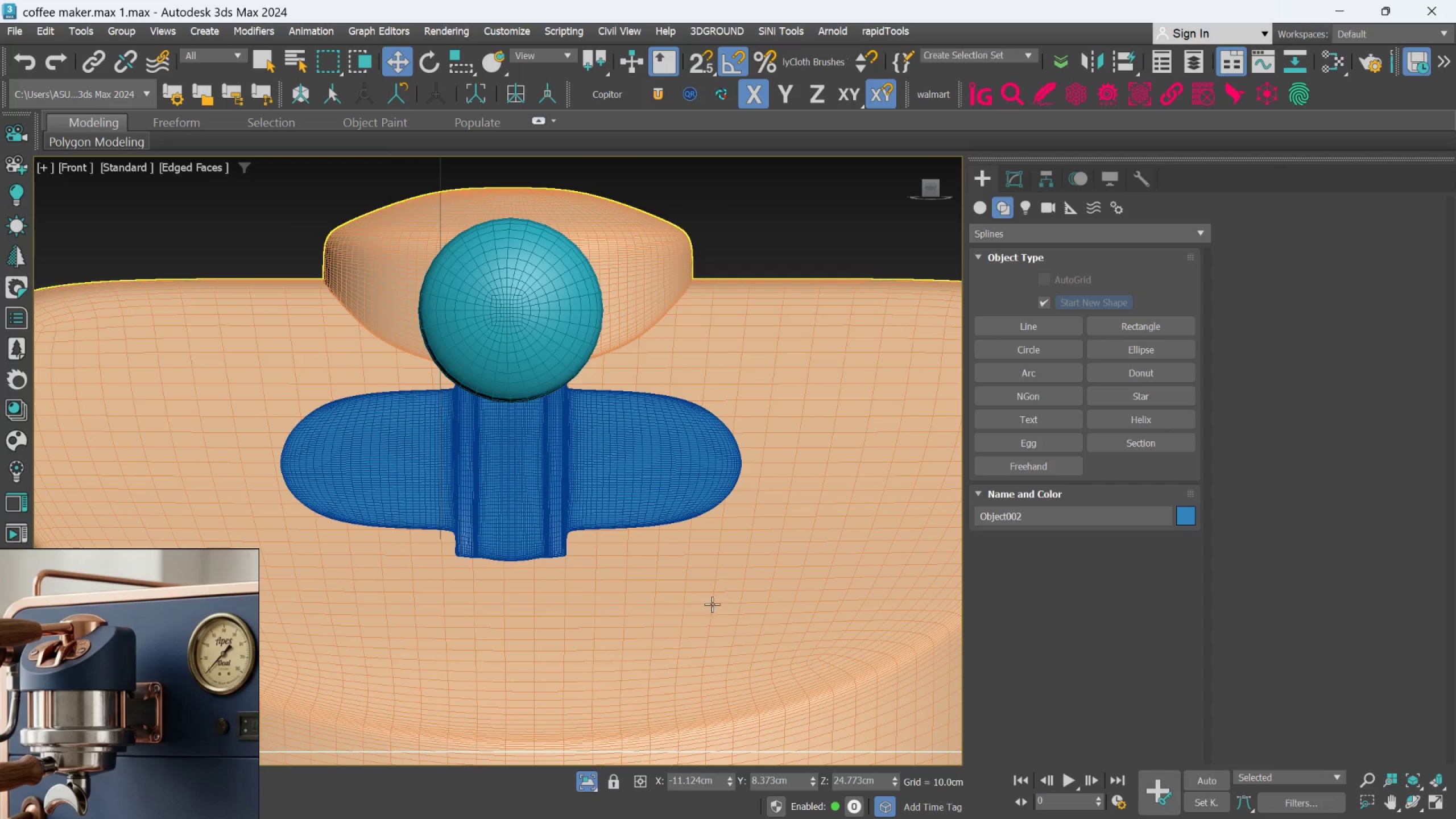 
scroll: coordinate [661, 624], scroll_direction: down, amount: 5.0
 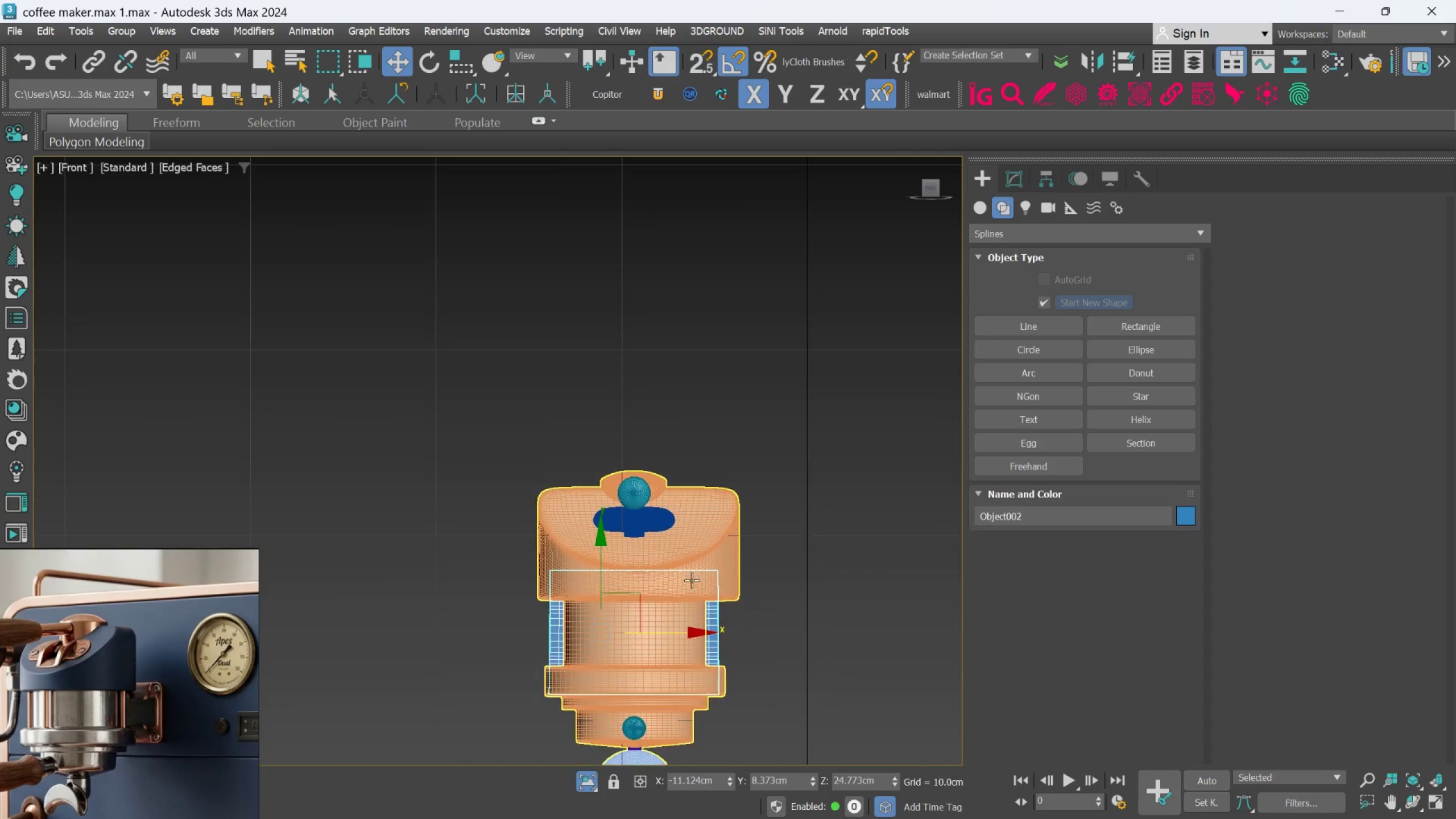 
scroll: coordinate [696, 628], scroll_direction: up, amount: 2.0
 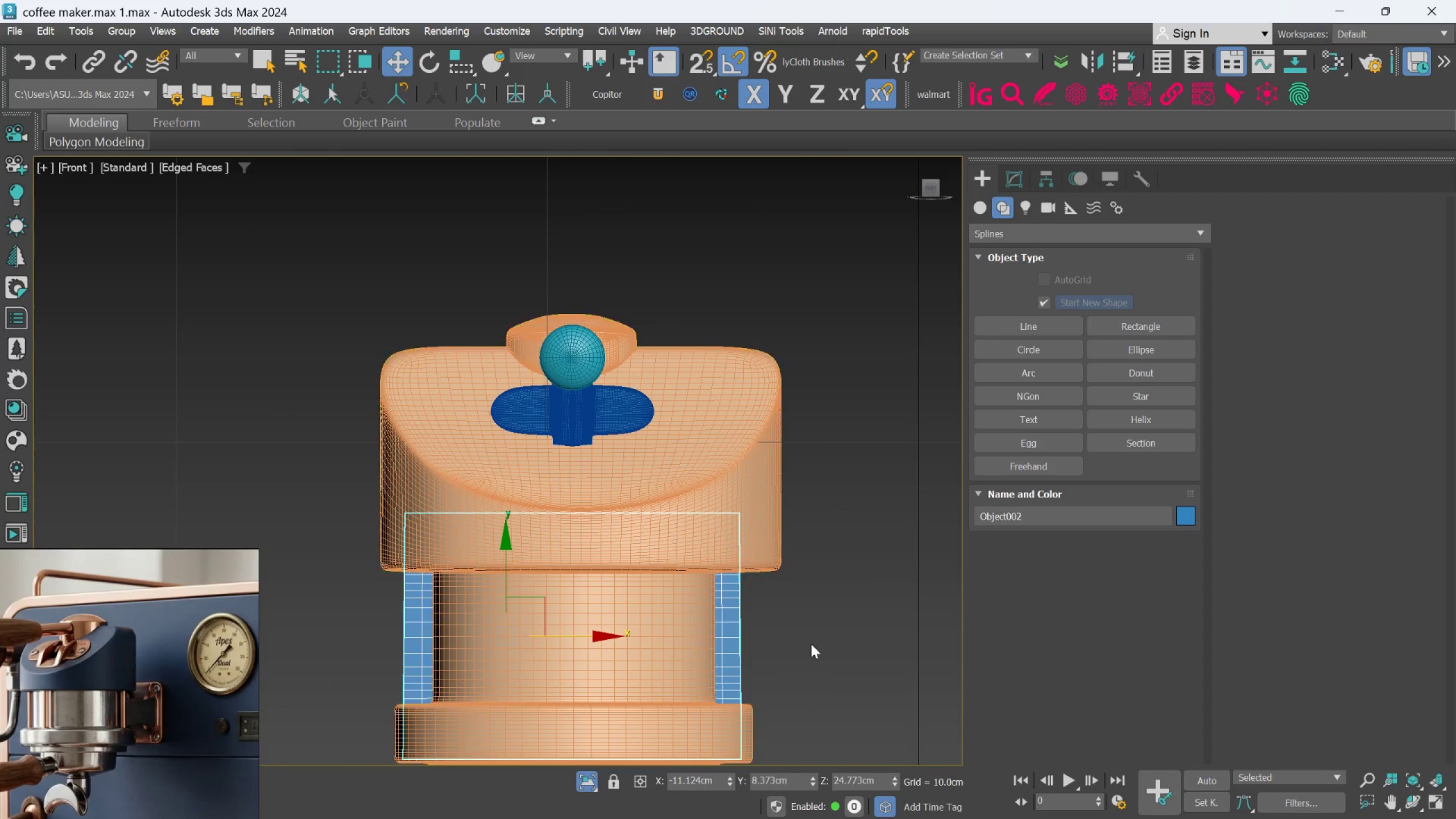 
left_click([839, 600])
 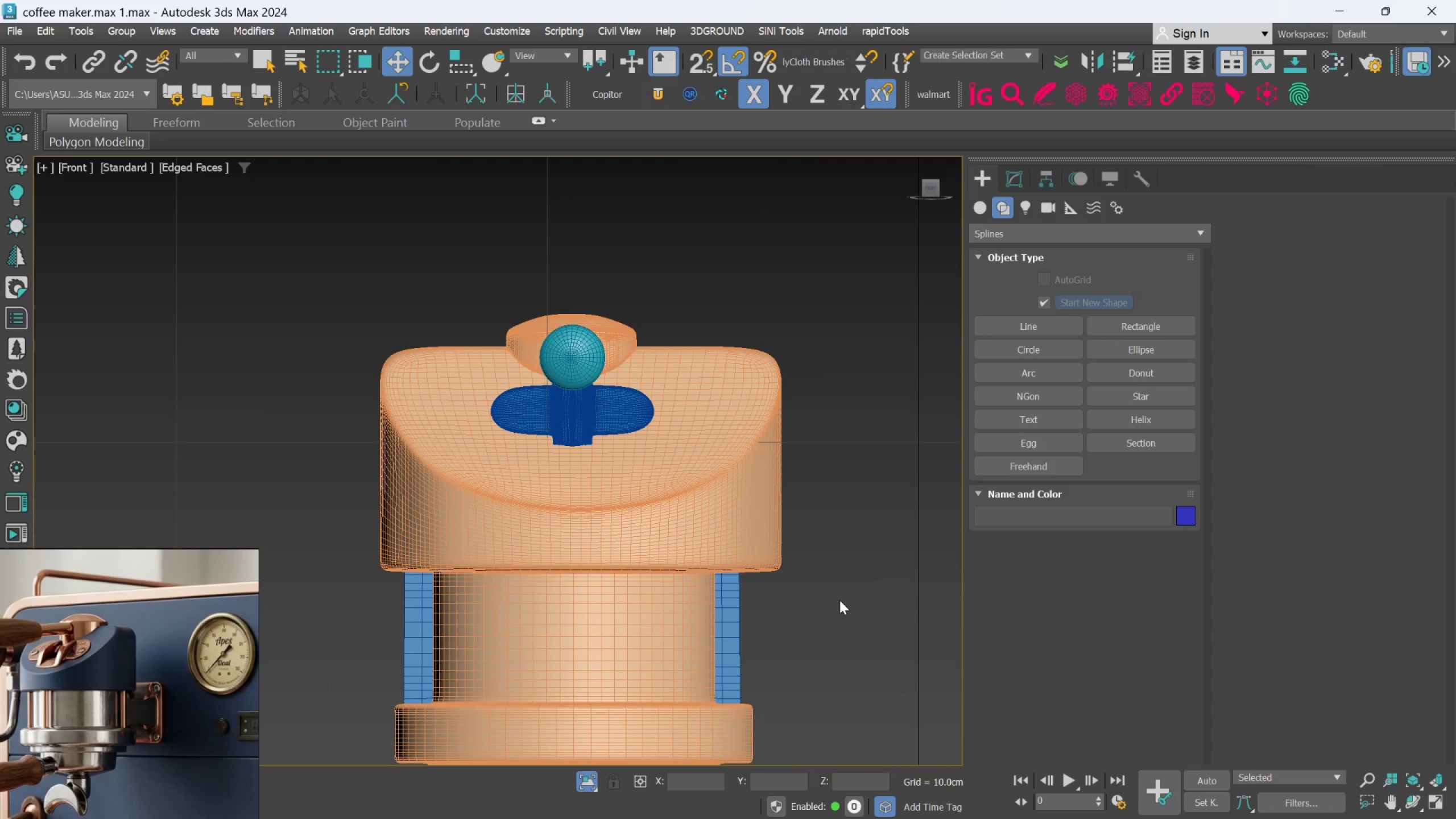 
scroll: coordinate [839, 600], scroll_direction: down, amount: 2.0
 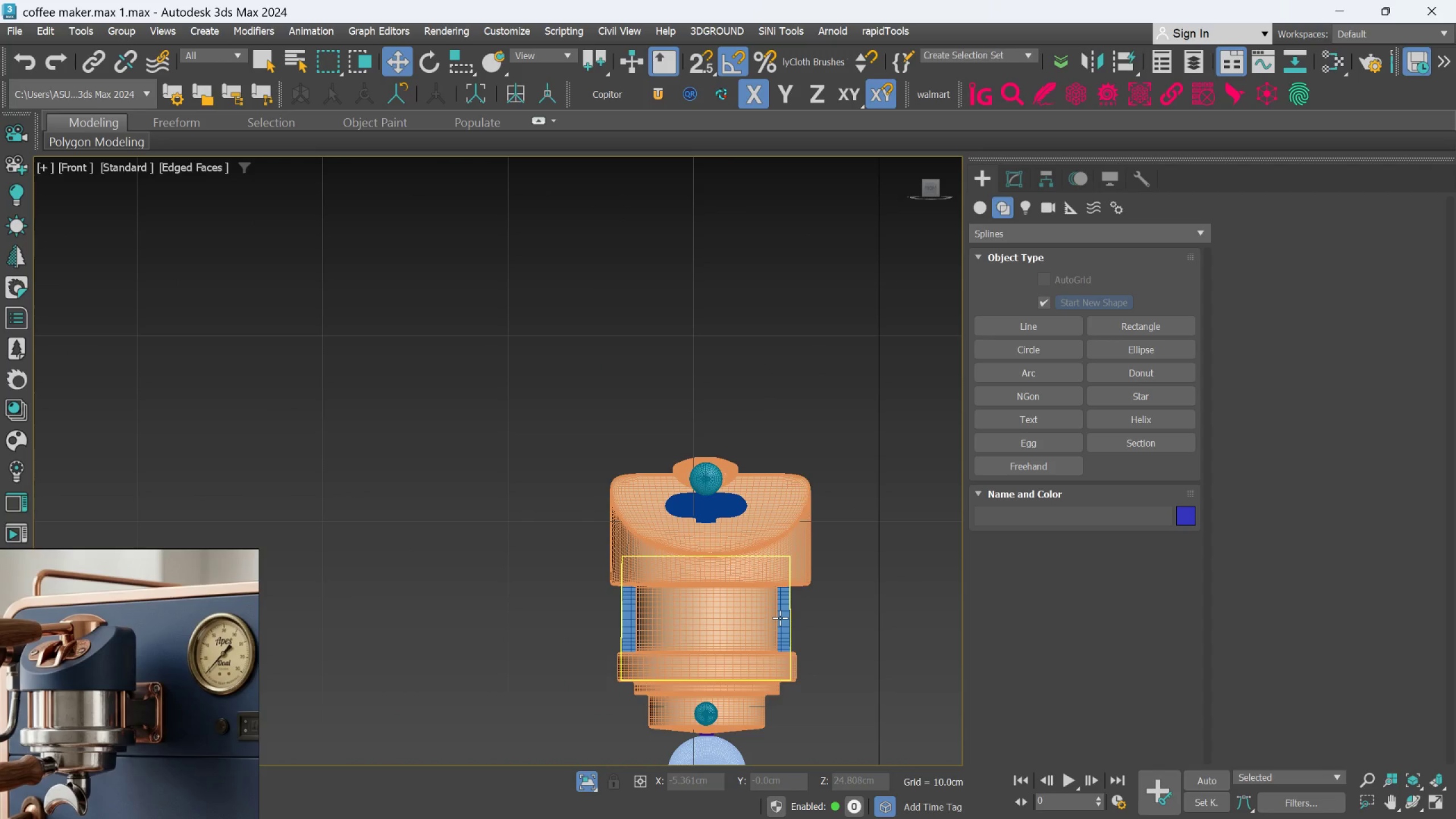 
left_click([780, 618])
 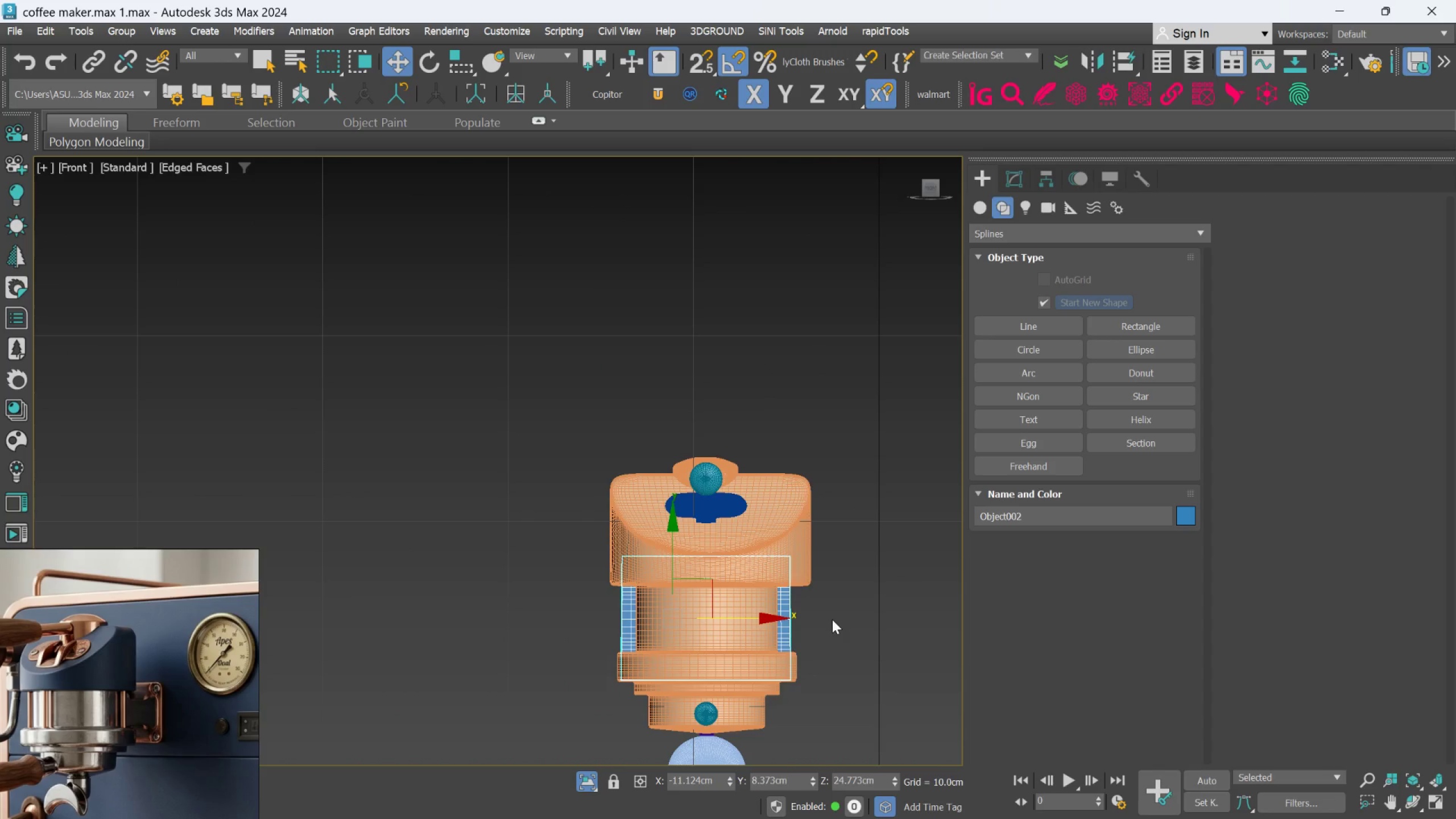 
hold_key(key=AltLeft, duration=0.69)
 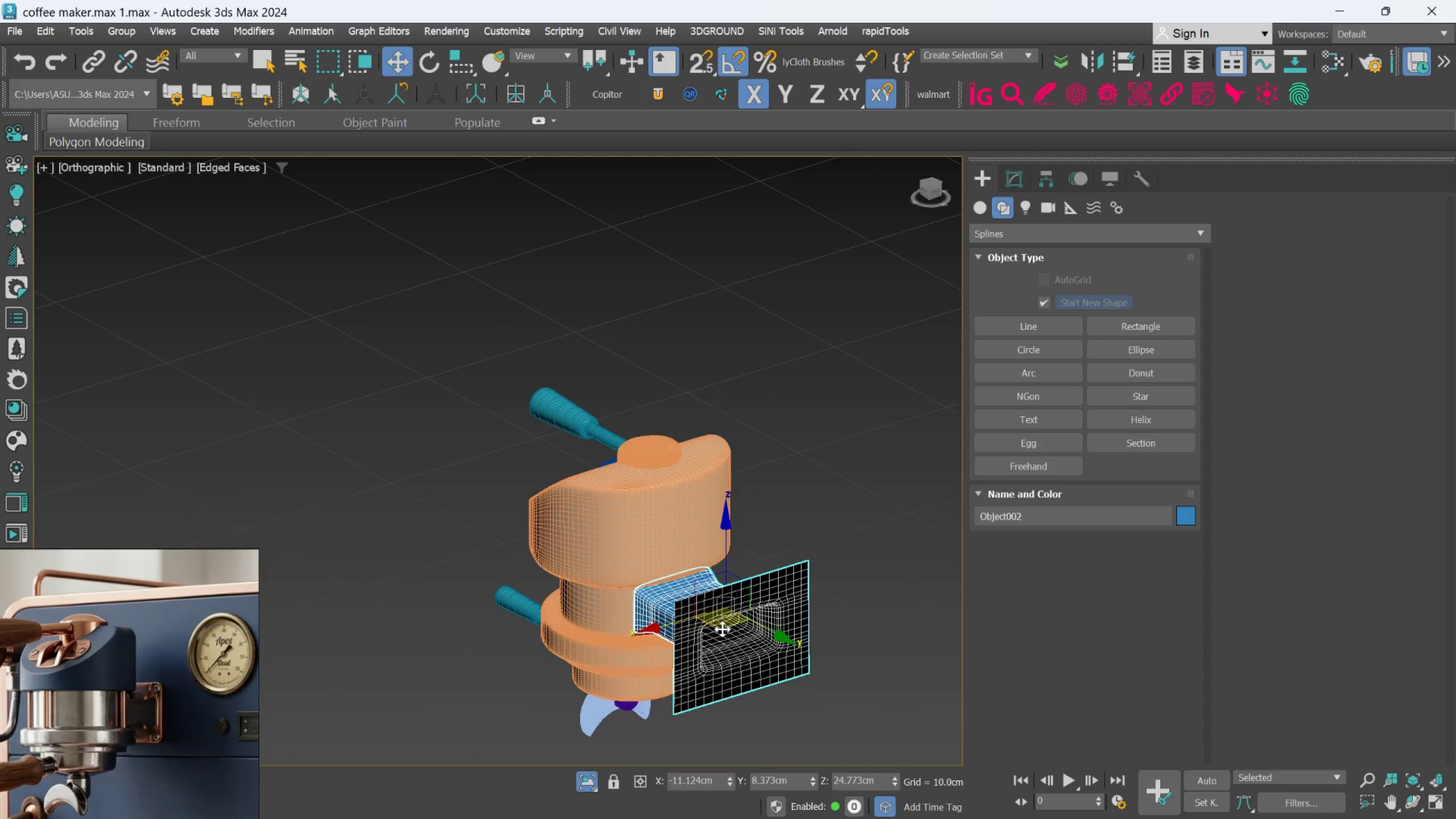 
hold_key(key=AltLeft, duration=0.57)
 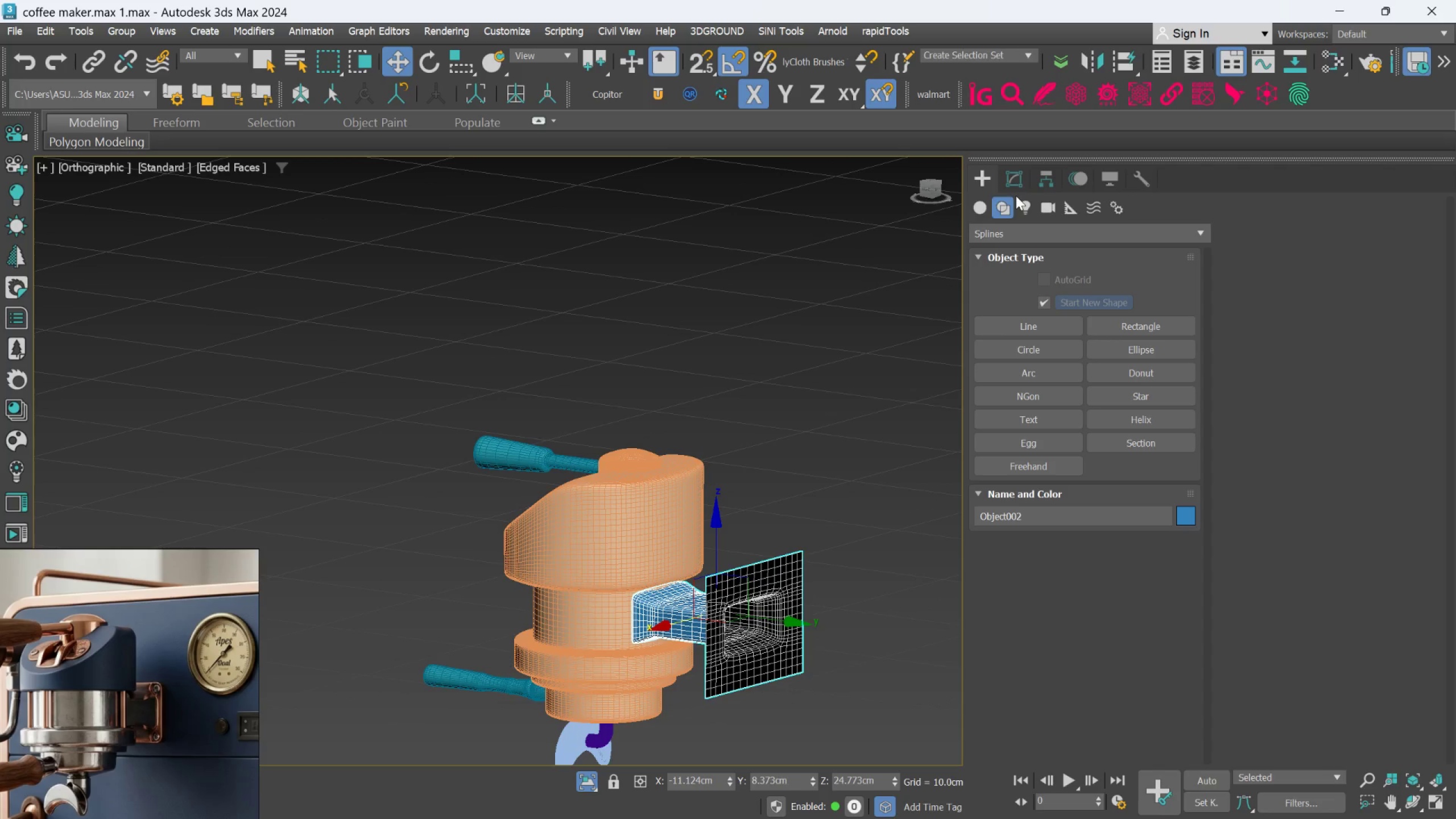 
left_click([1012, 180])
 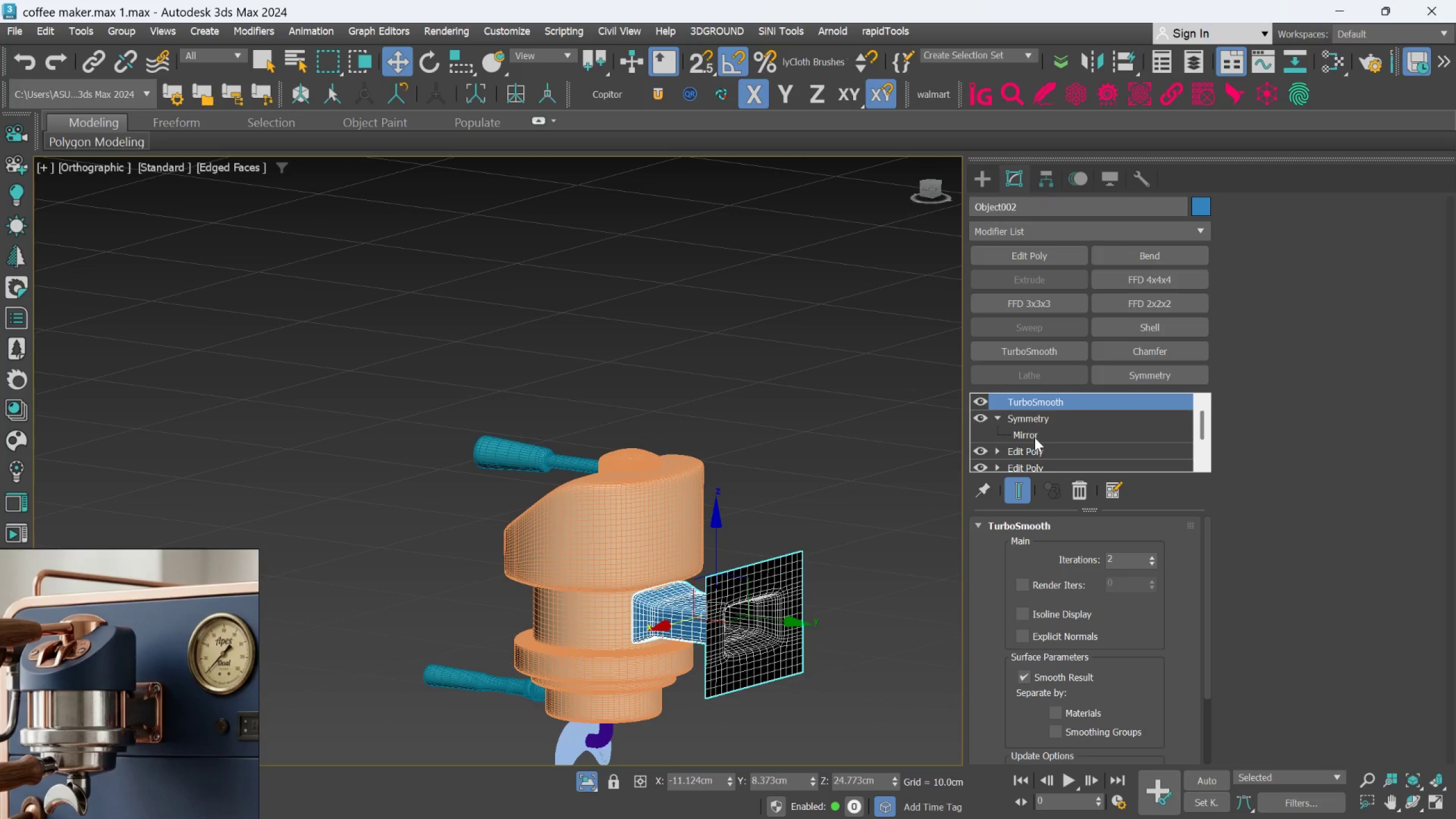 
left_click([1032, 451])
 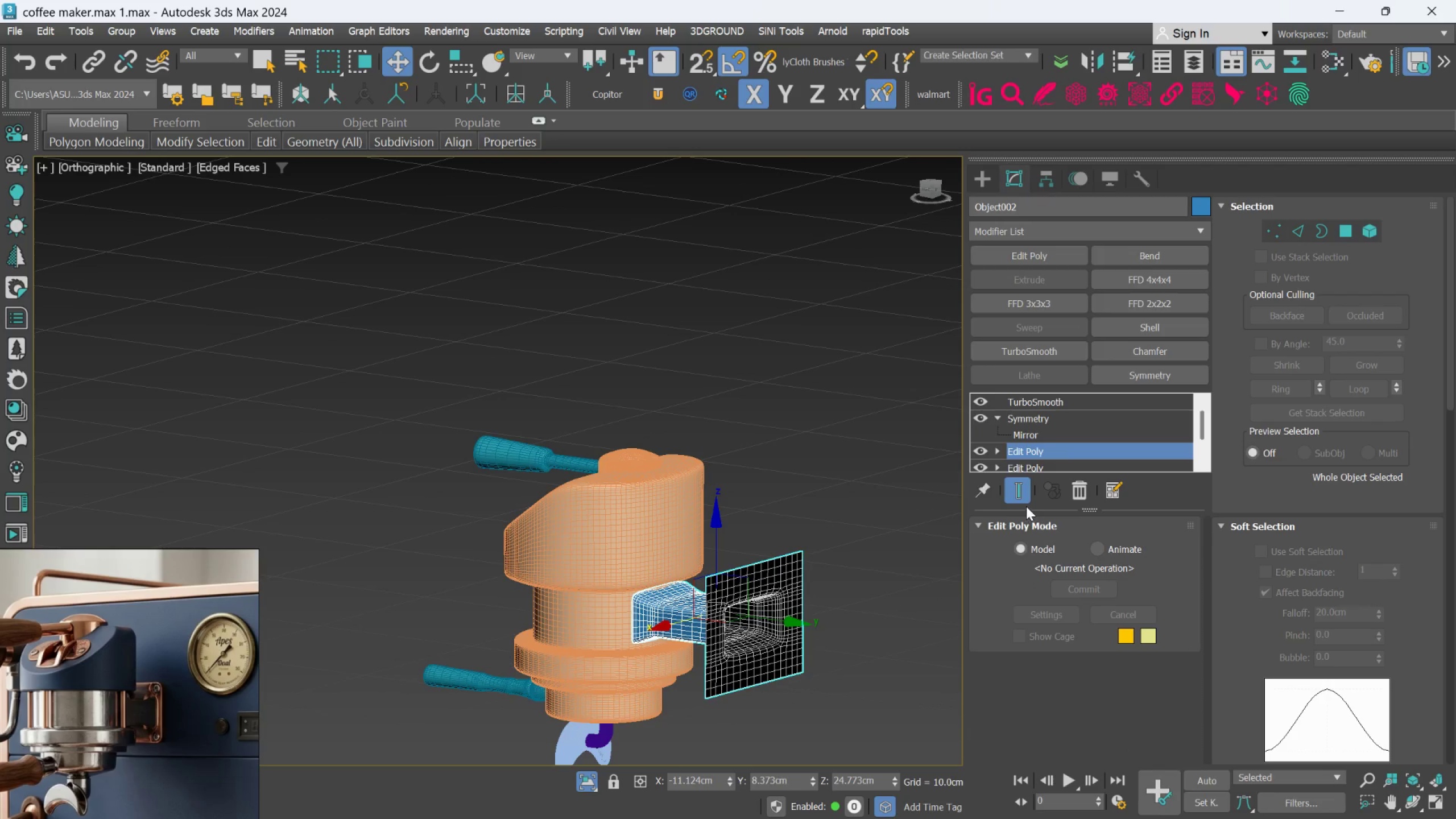 
left_click([1021, 495])
 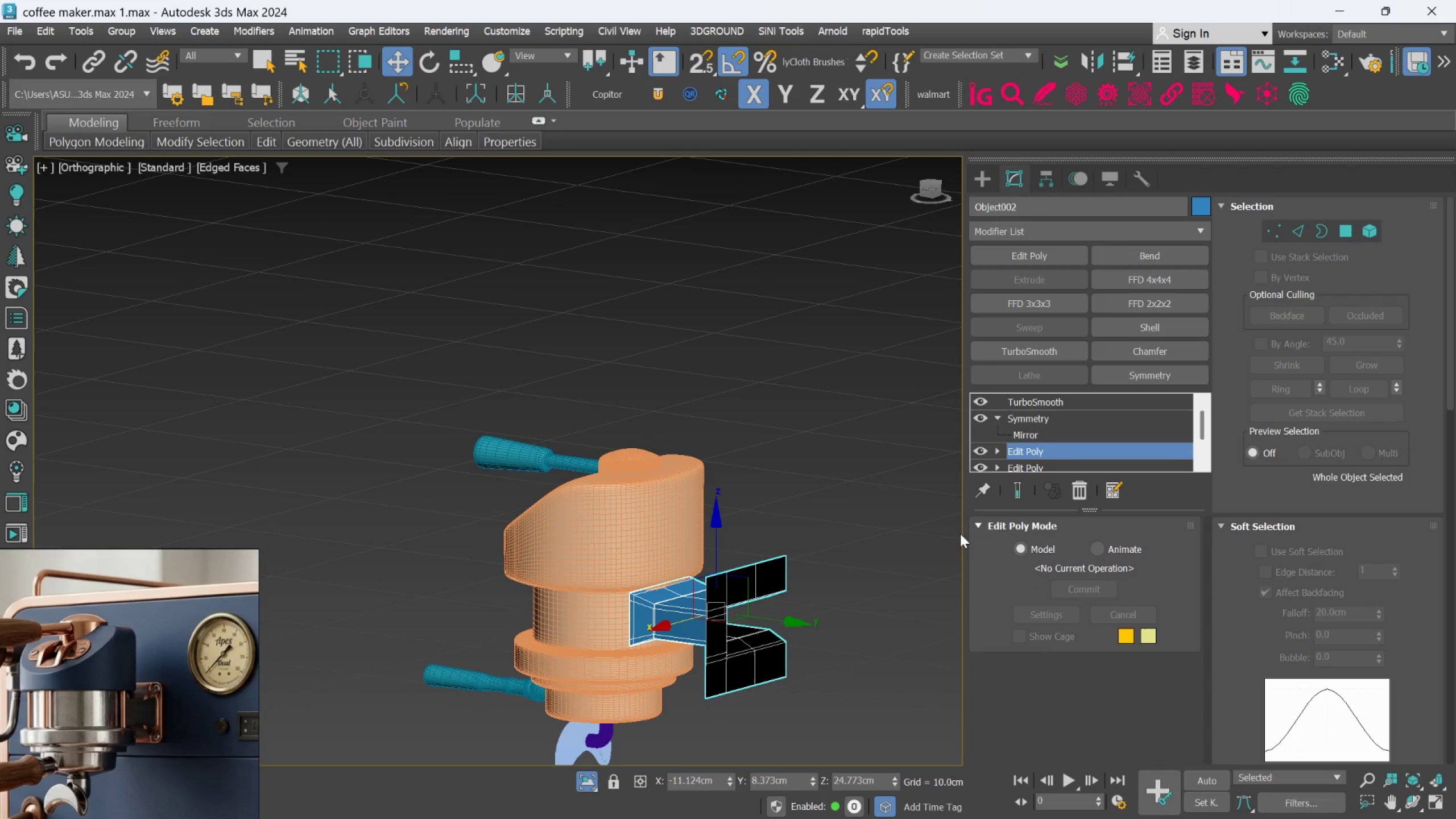 
hold_key(key=AltLeft, duration=0.85)
scroll: coordinate [869, 564], scroll_direction: down, amount: 1.0
 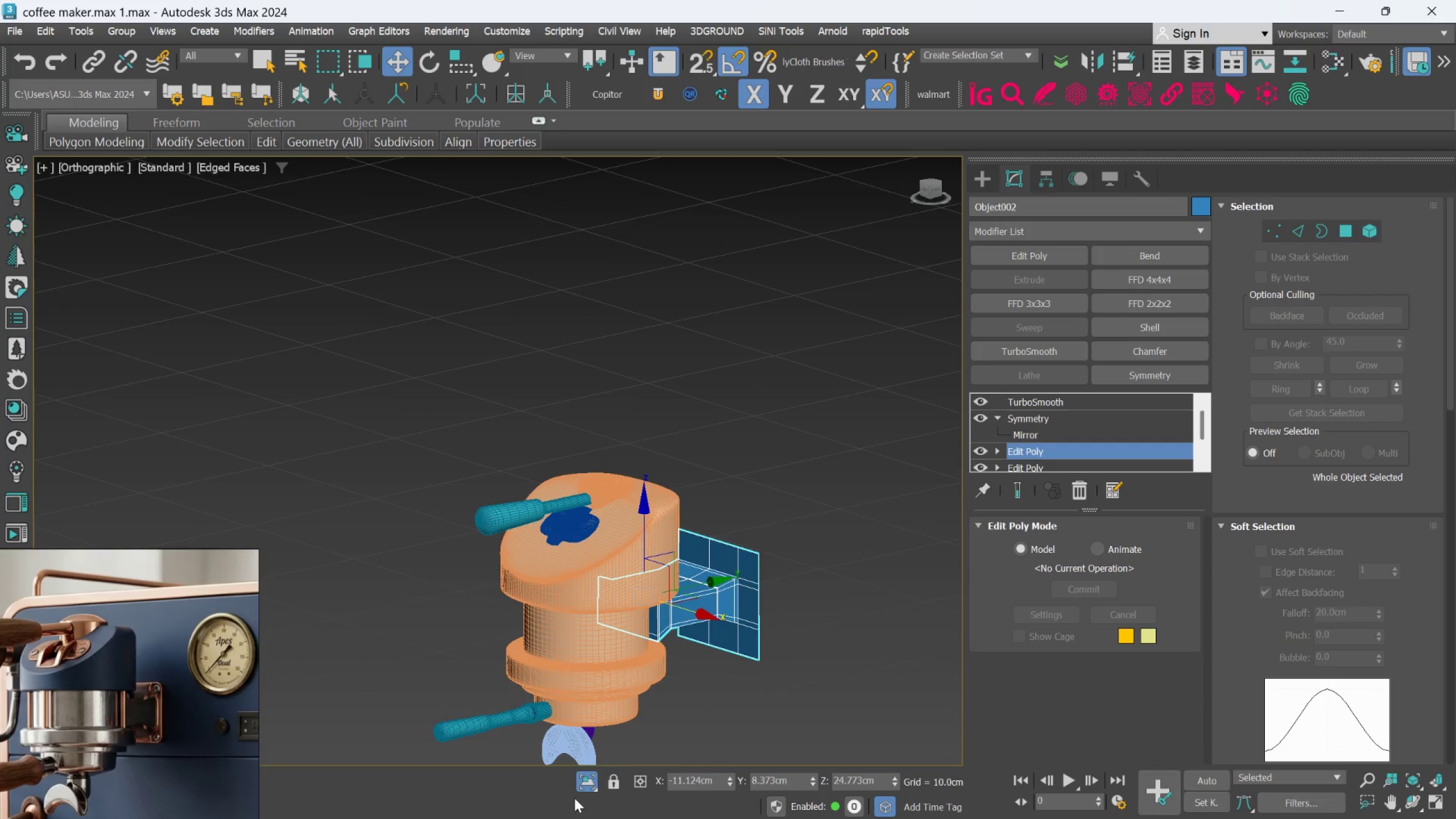 
left_click([586, 790])
 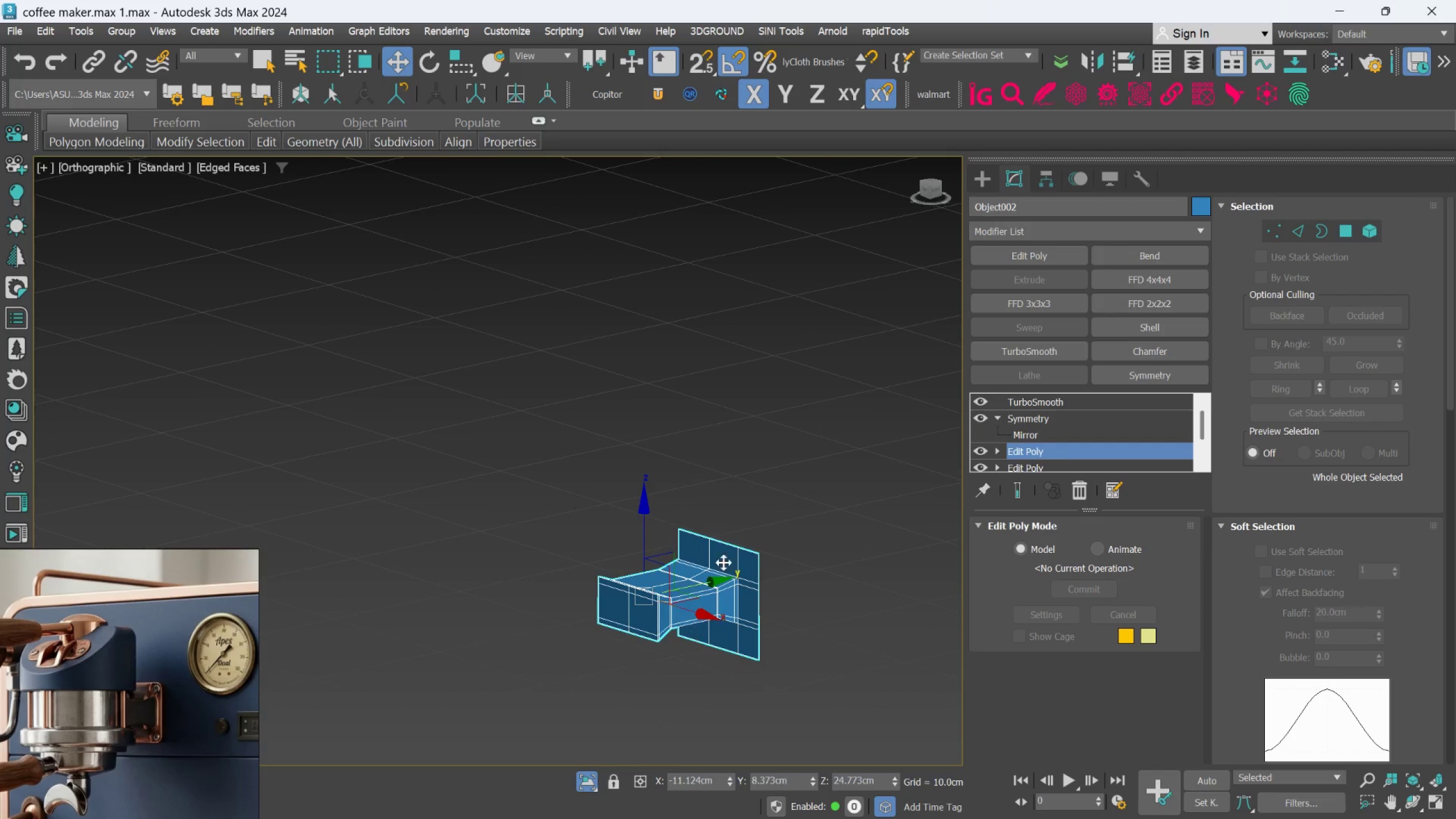 
key(Alt+AltLeft)
 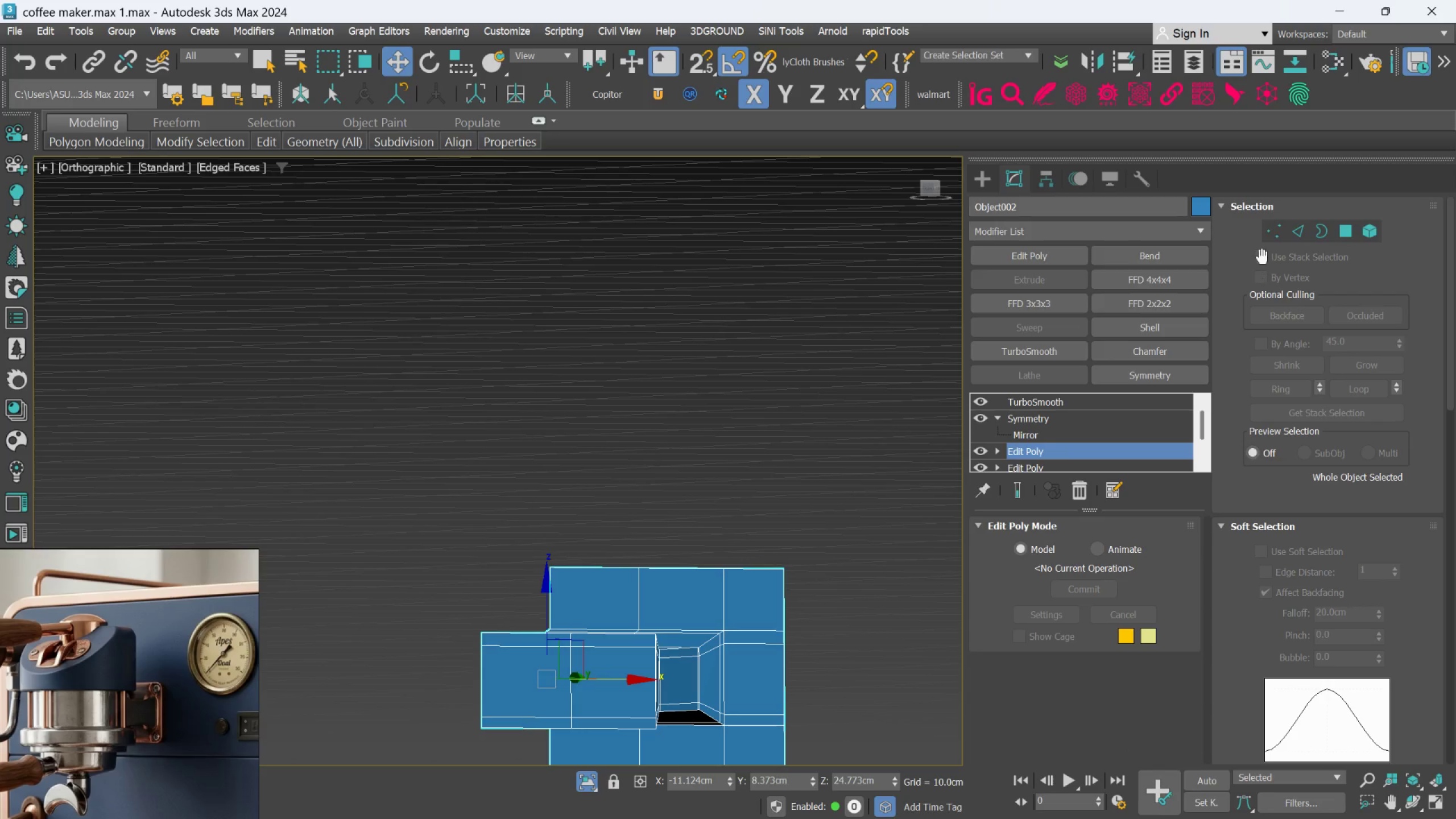 
scroll: coordinate [725, 526], scroll_direction: up, amount: 2.0
 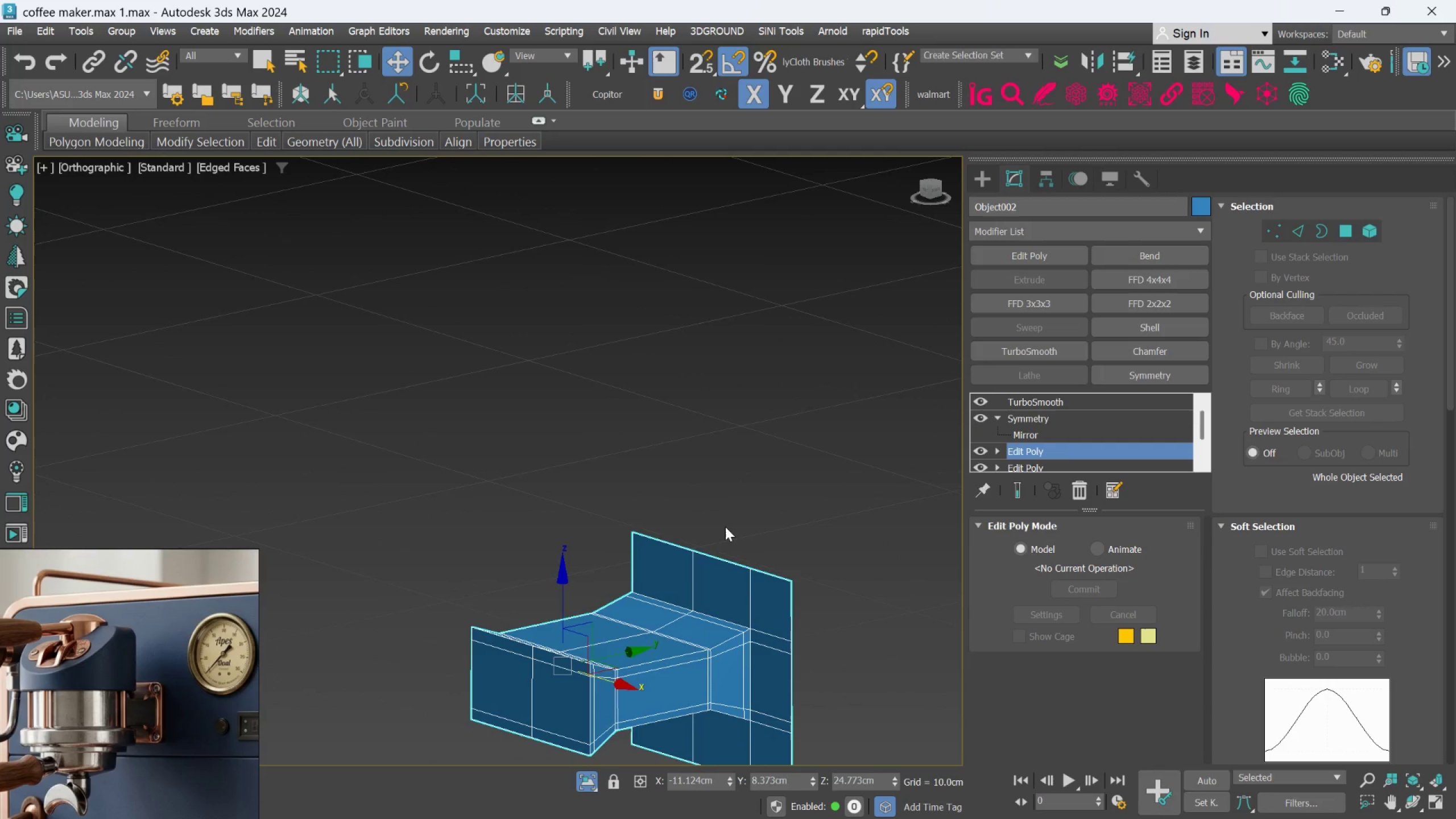 
left_click_drag(start_coordinate=[1272, 229], to_coordinate=[1272, 231])
 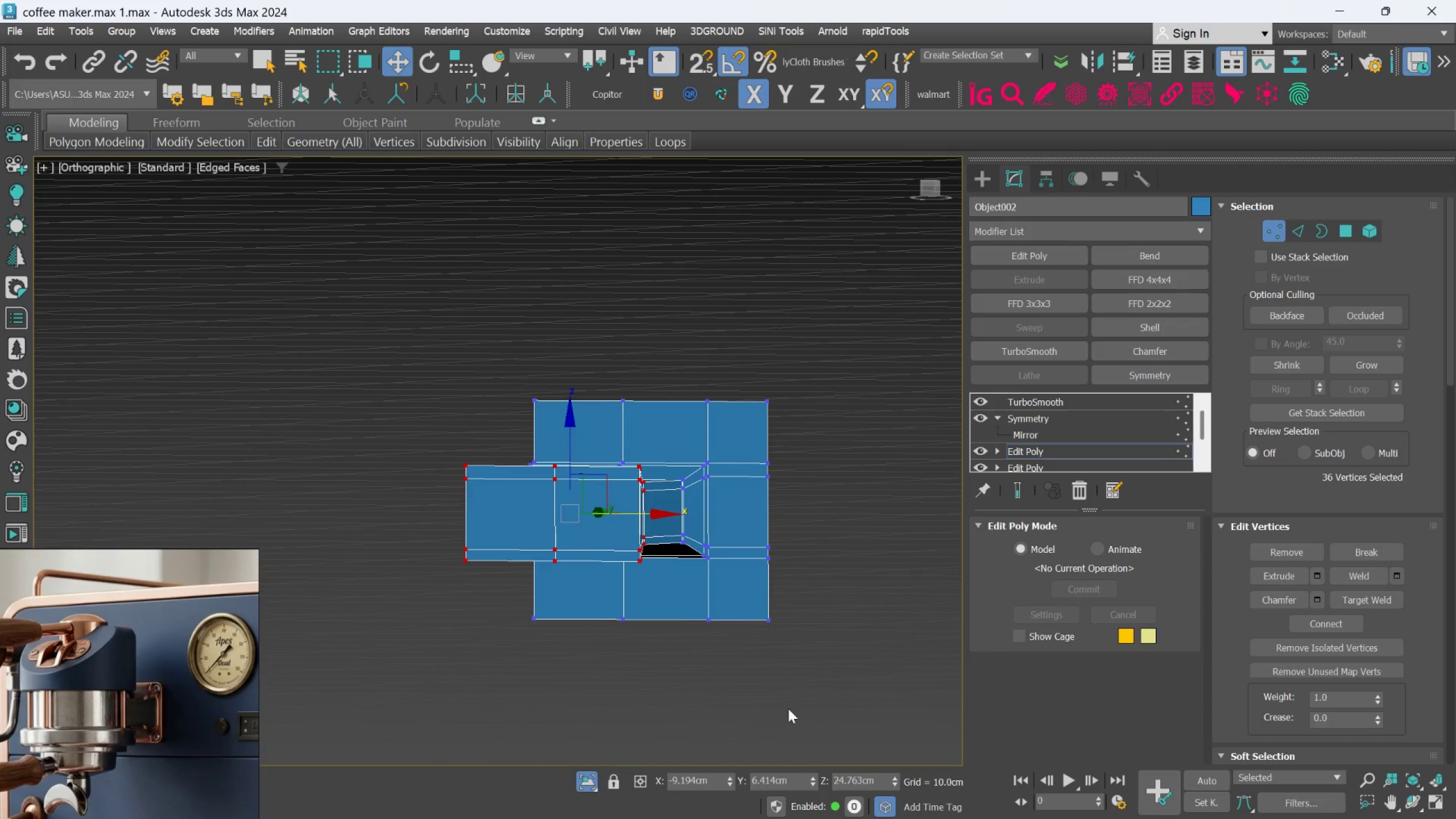 
left_click_drag(start_coordinate=[798, 686], to_coordinate=[469, 588])
 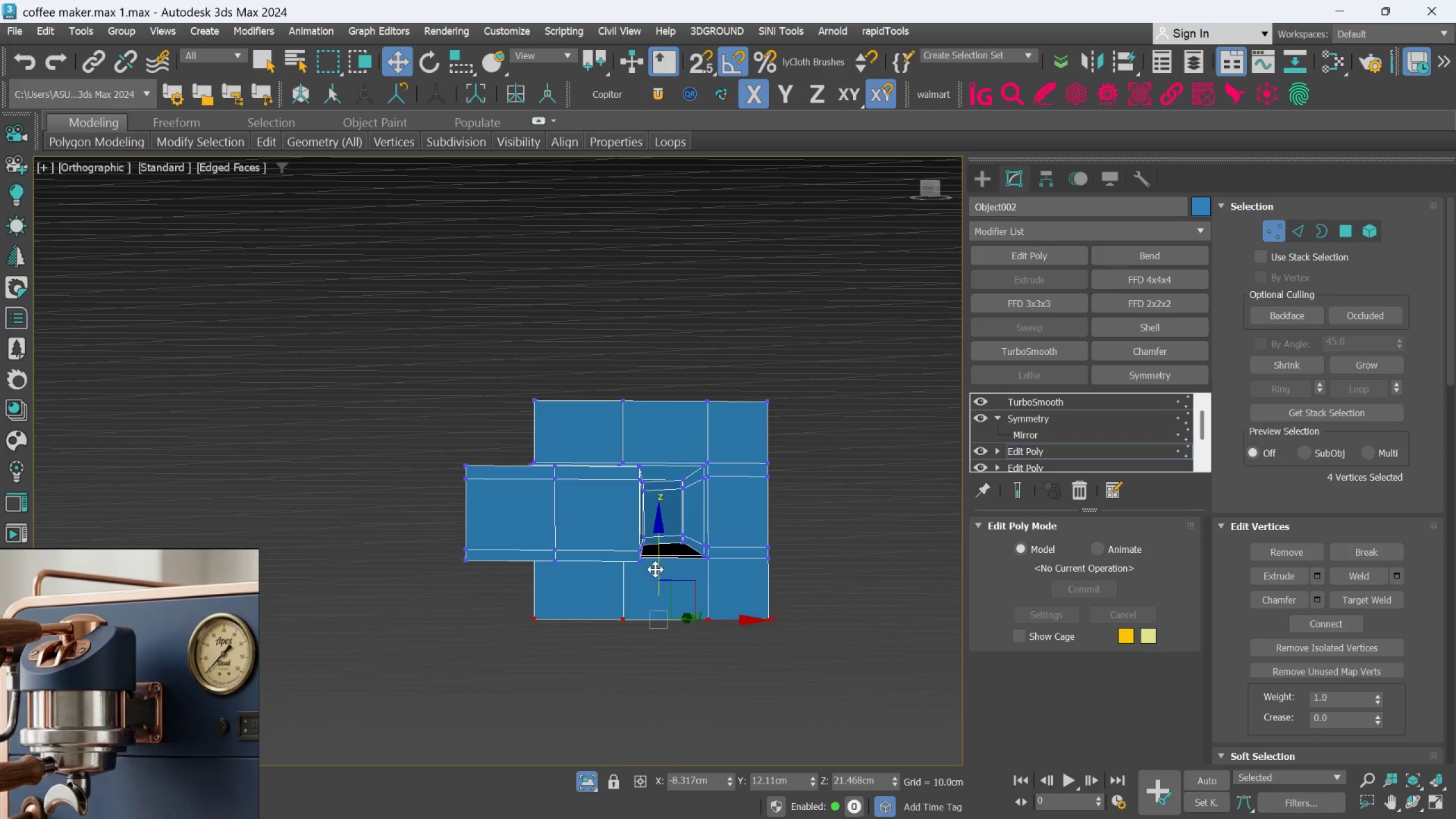 
left_click_drag(start_coordinate=[656, 569], to_coordinate=[659, 561])
 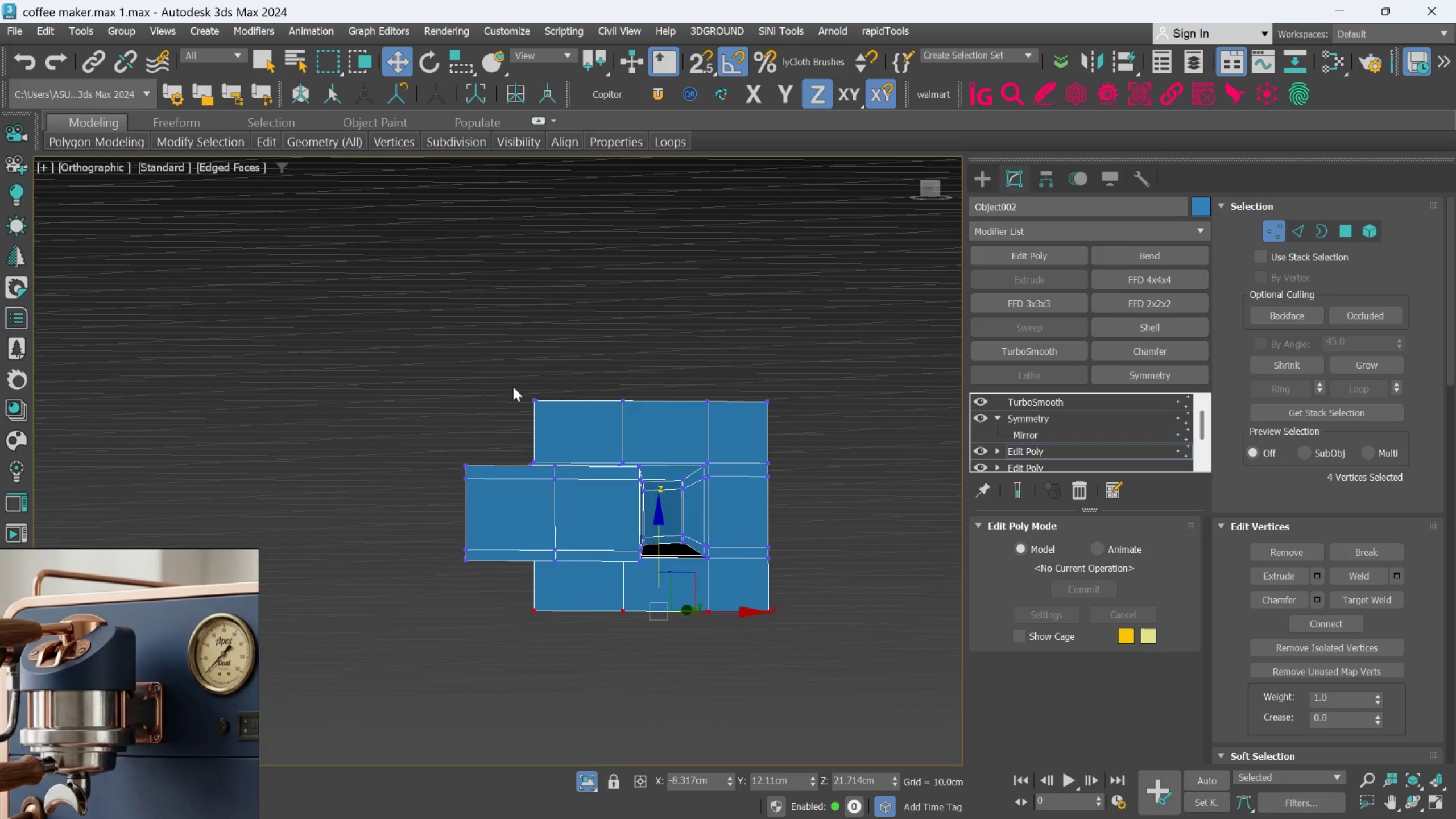 
left_click_drag(start_coordinate=[497, 366], to_coordinate=[793, 423])
 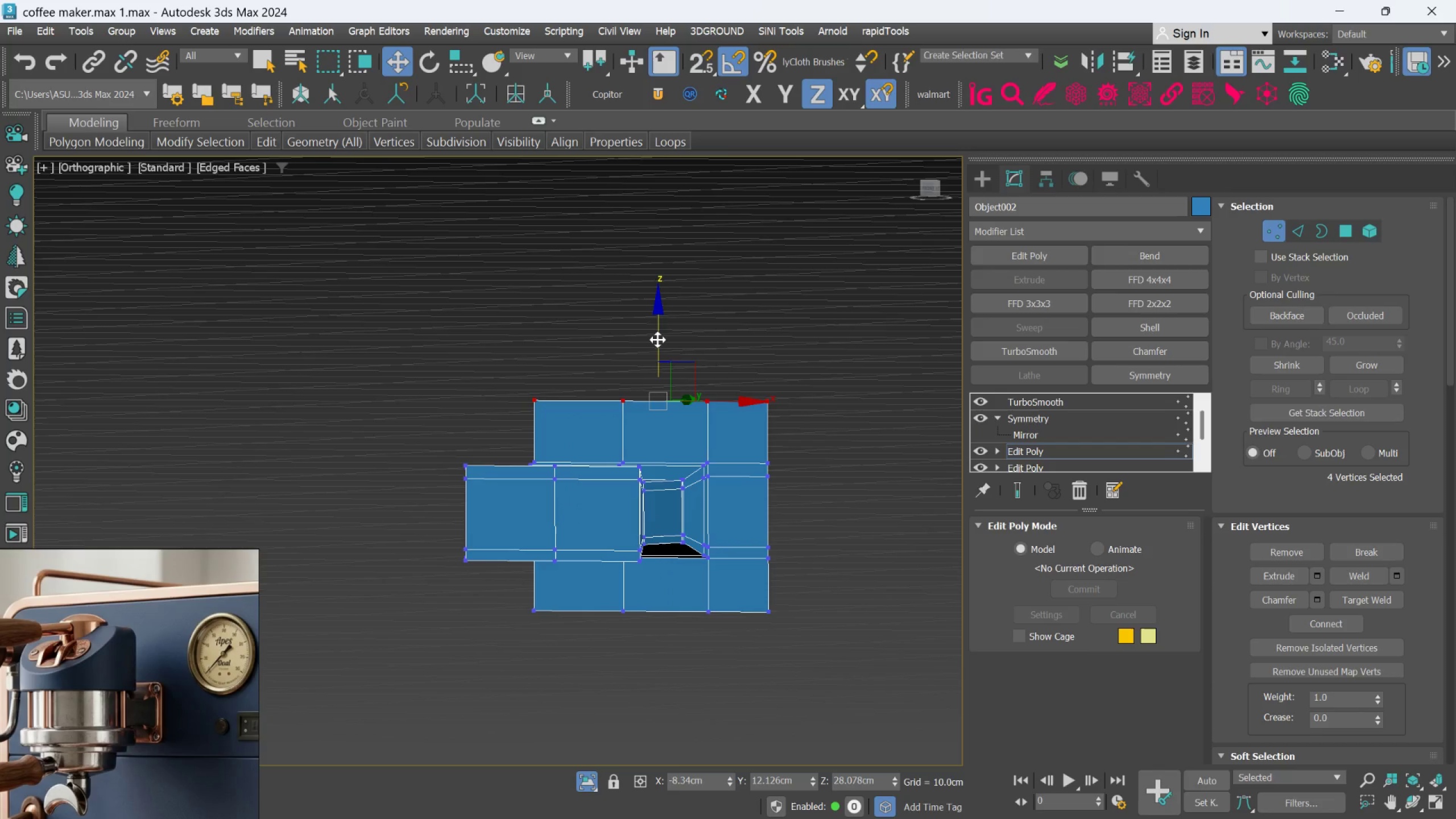 
left_click_drag(start_coordinate=[657, 339], to_coordinate=[656, 347])
 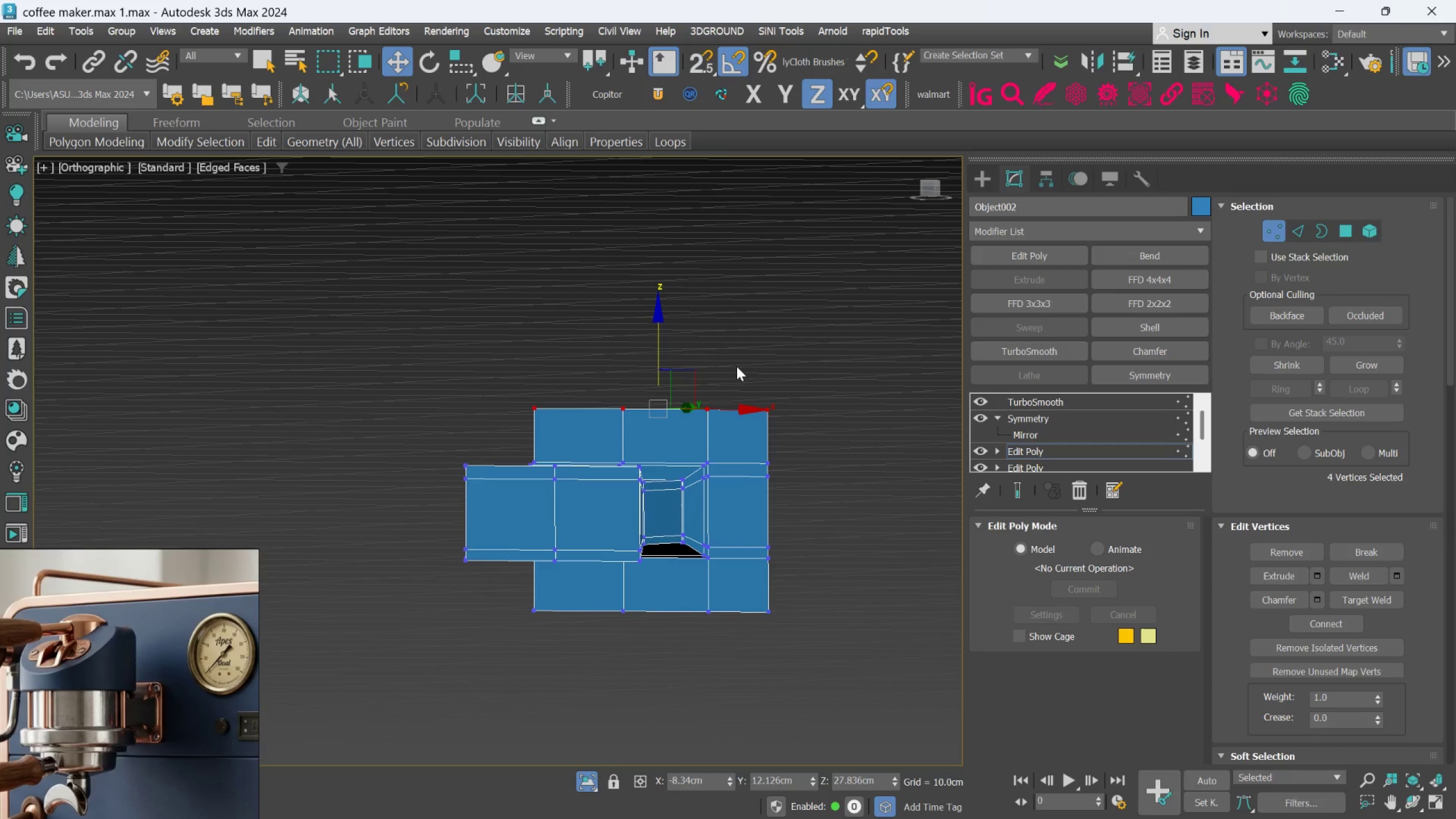 
left_click_drag(start_coordinate=[737, 366], to_coordinate=[818, 640])
 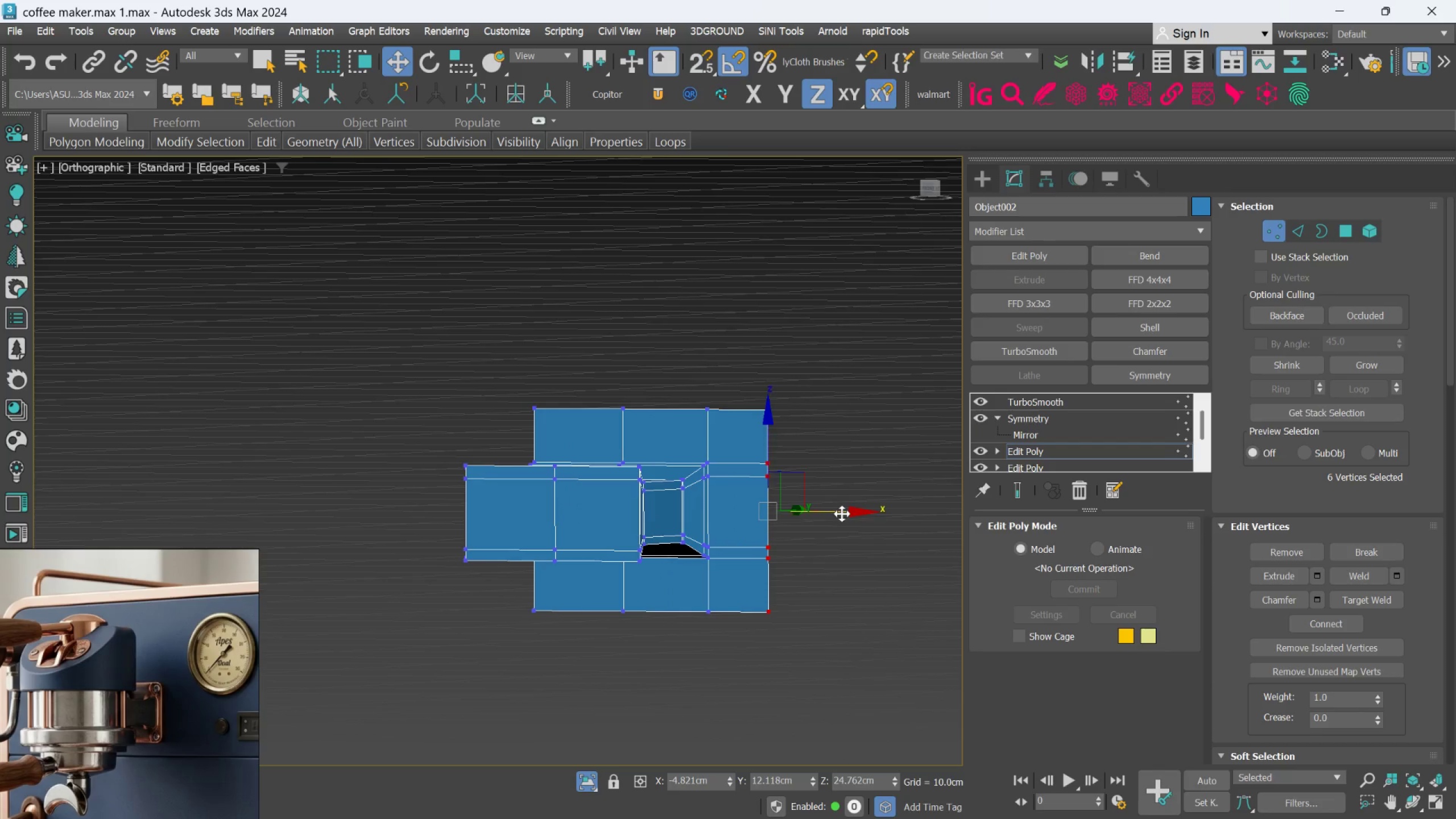 
left_click_drag(start_coordinate=[842, 514], to_coordinate=[828, 515])
 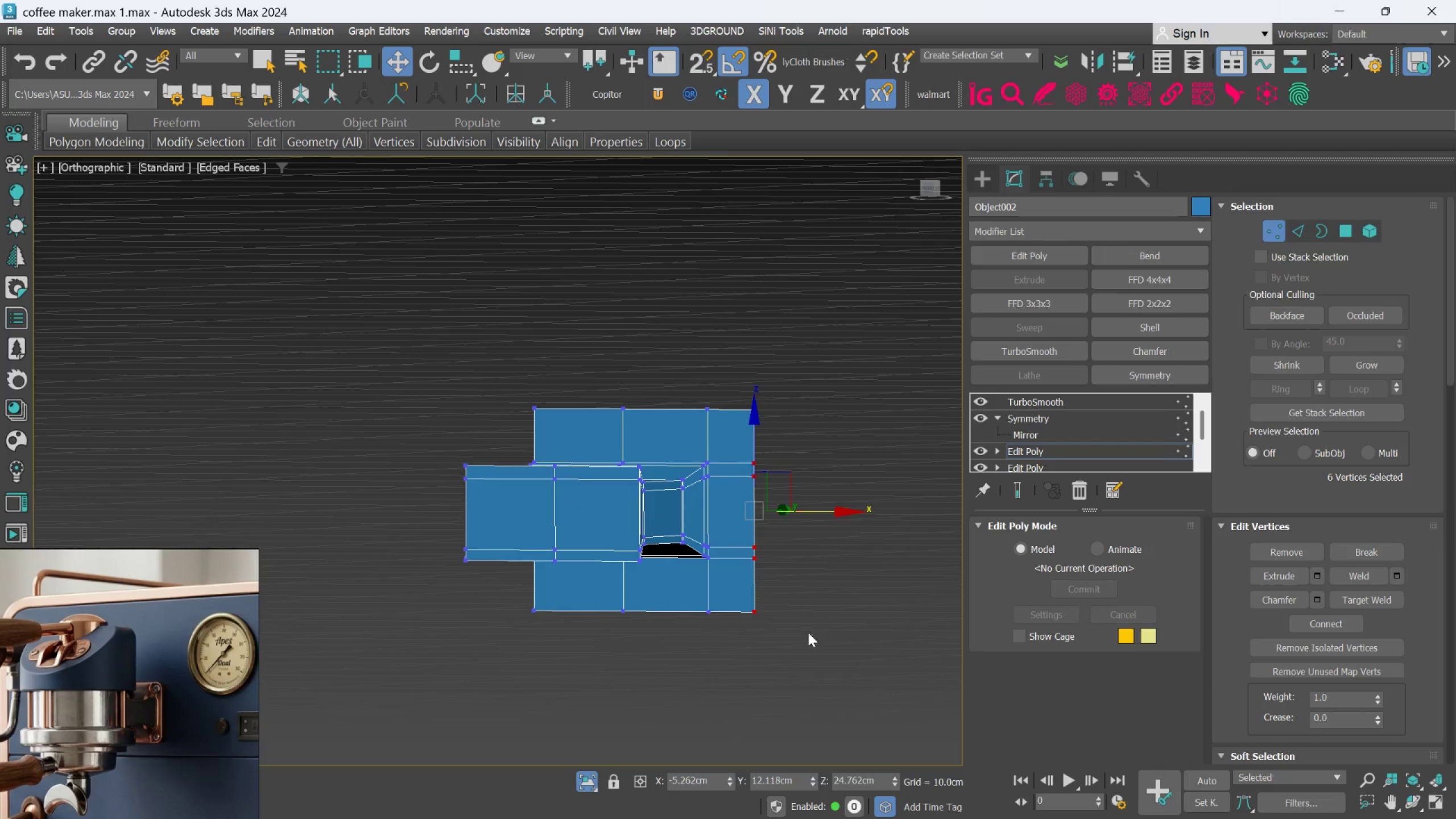 
left_click_drag(start_coordinate=[806, 643], to_coordinate=[514, 588])
 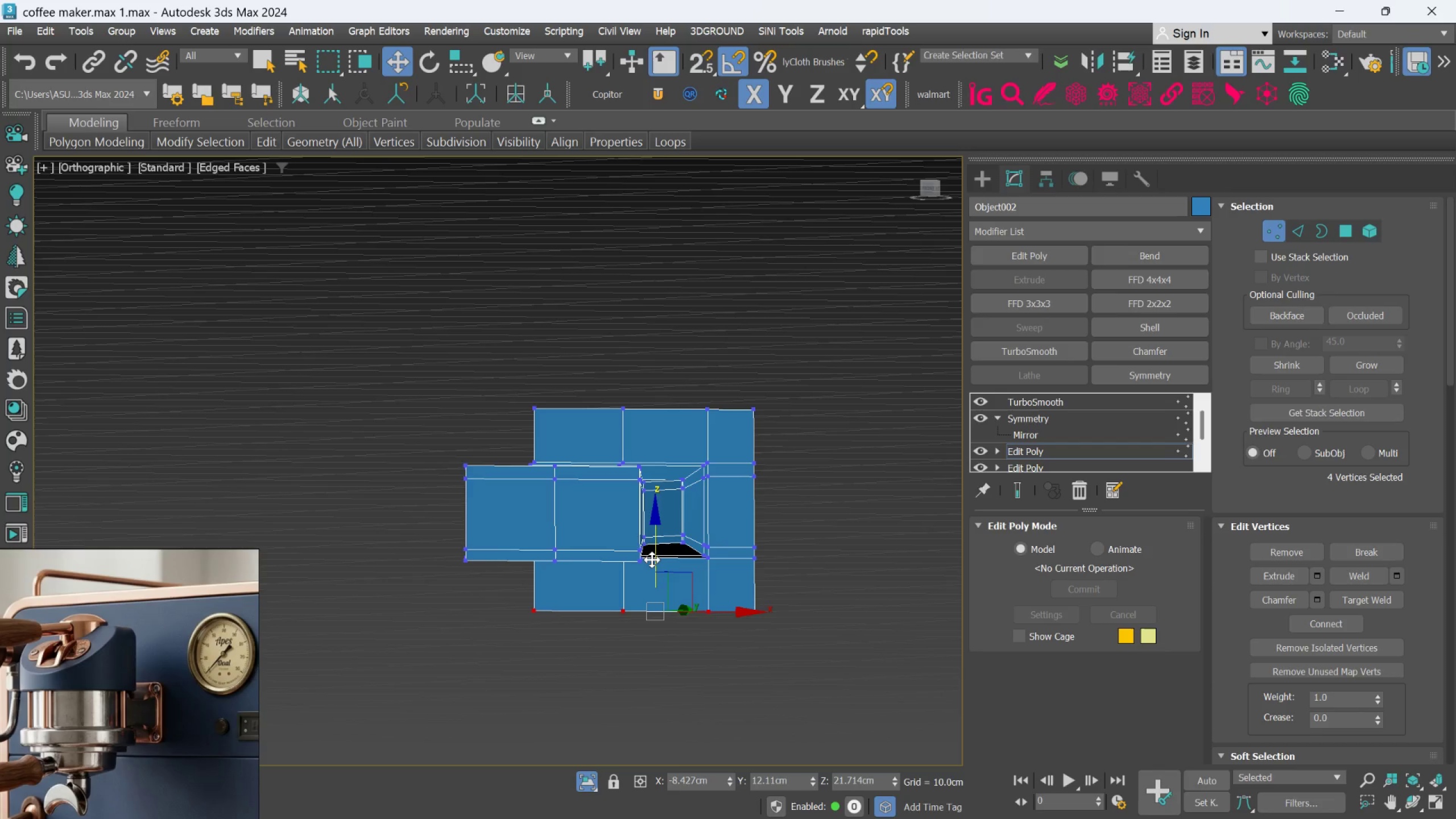 
left_click_drag(start_coordinate=[652, 560], to_coordinate=[652, 555])
 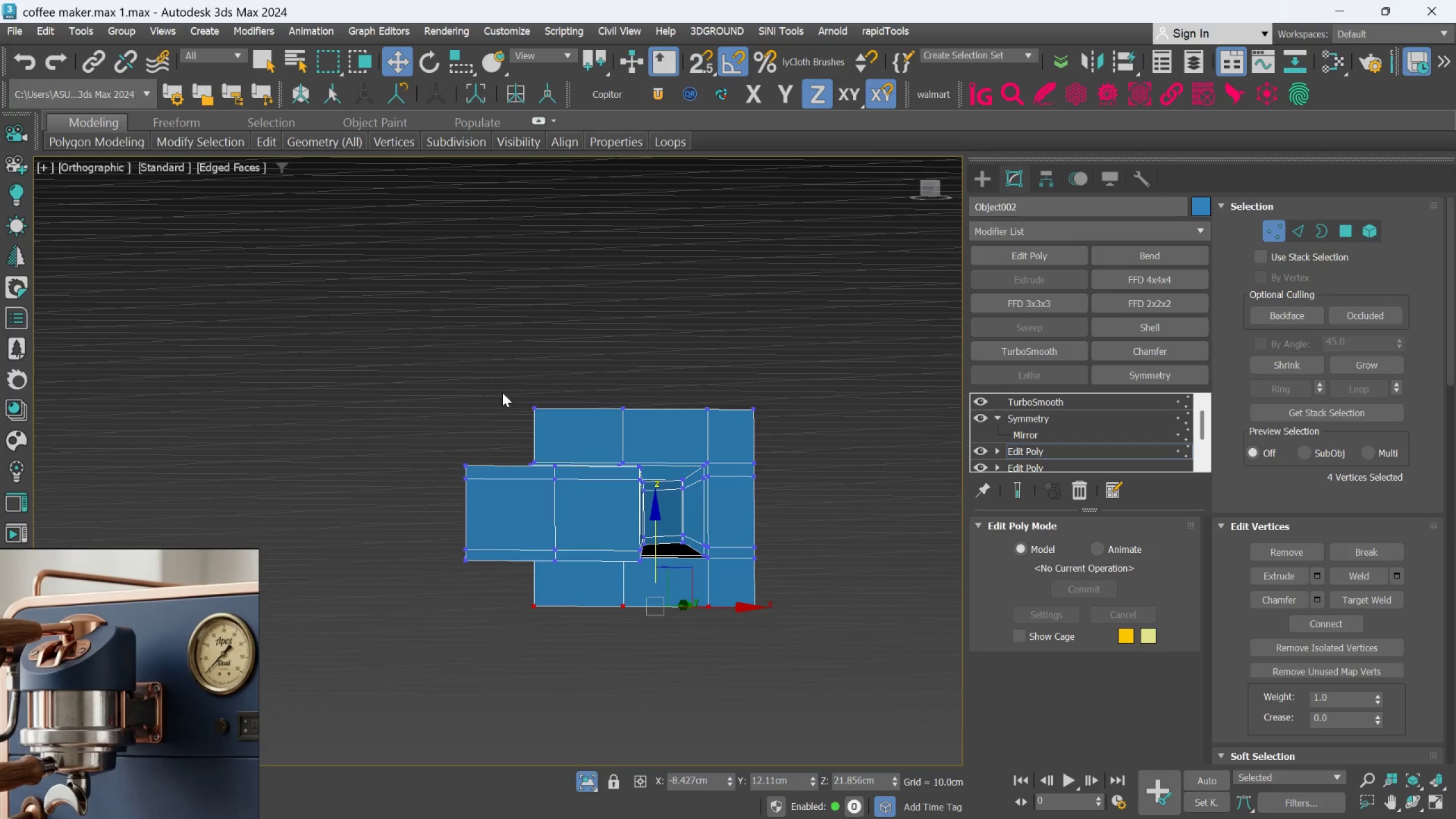 
left_click_drag(start_coordinate=[494, 379], to_coordinate=[772, 420])
 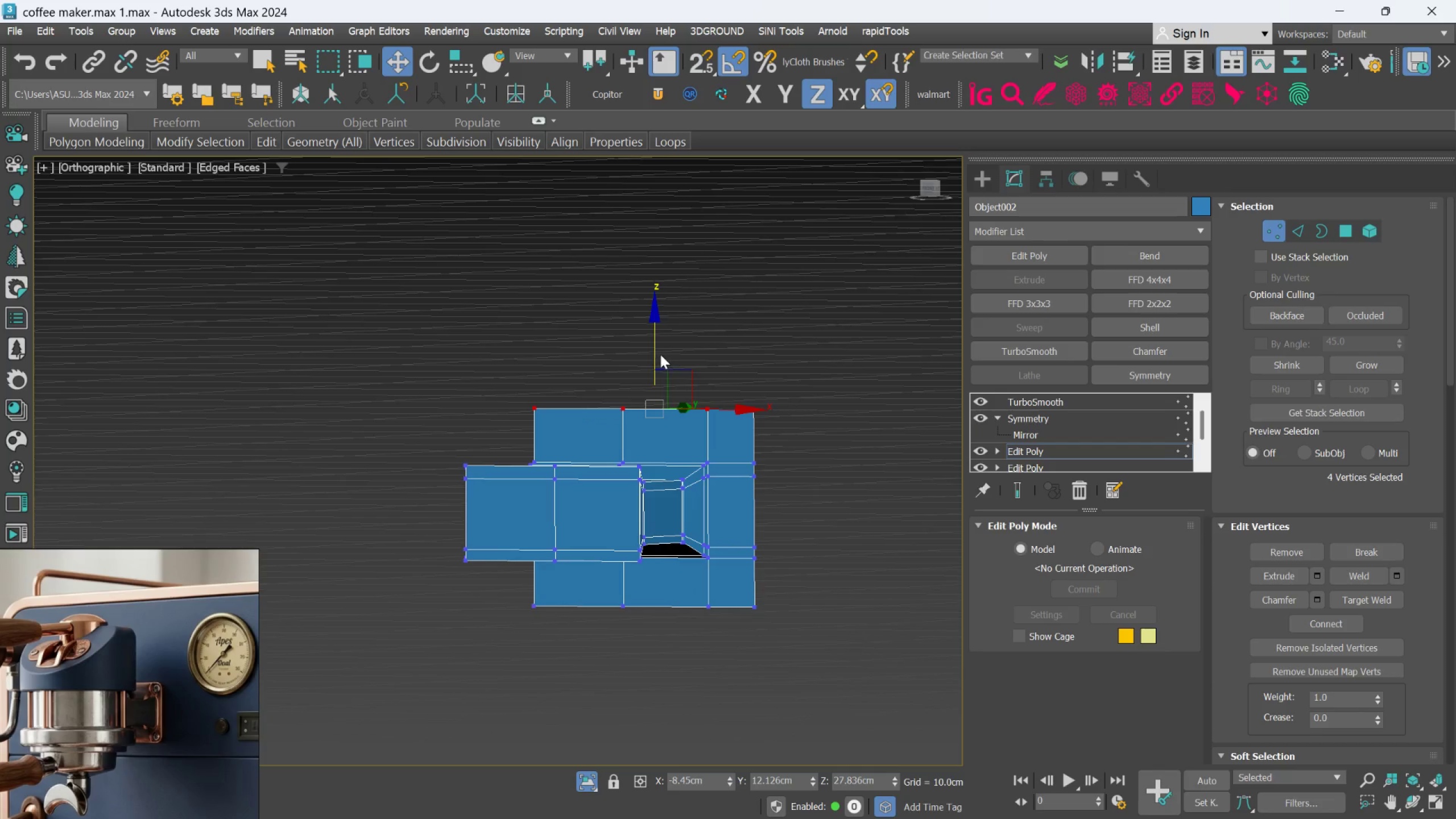 
left_click_drag(start_coordinate=[656, 352], to_coordinate=[655, 356])
 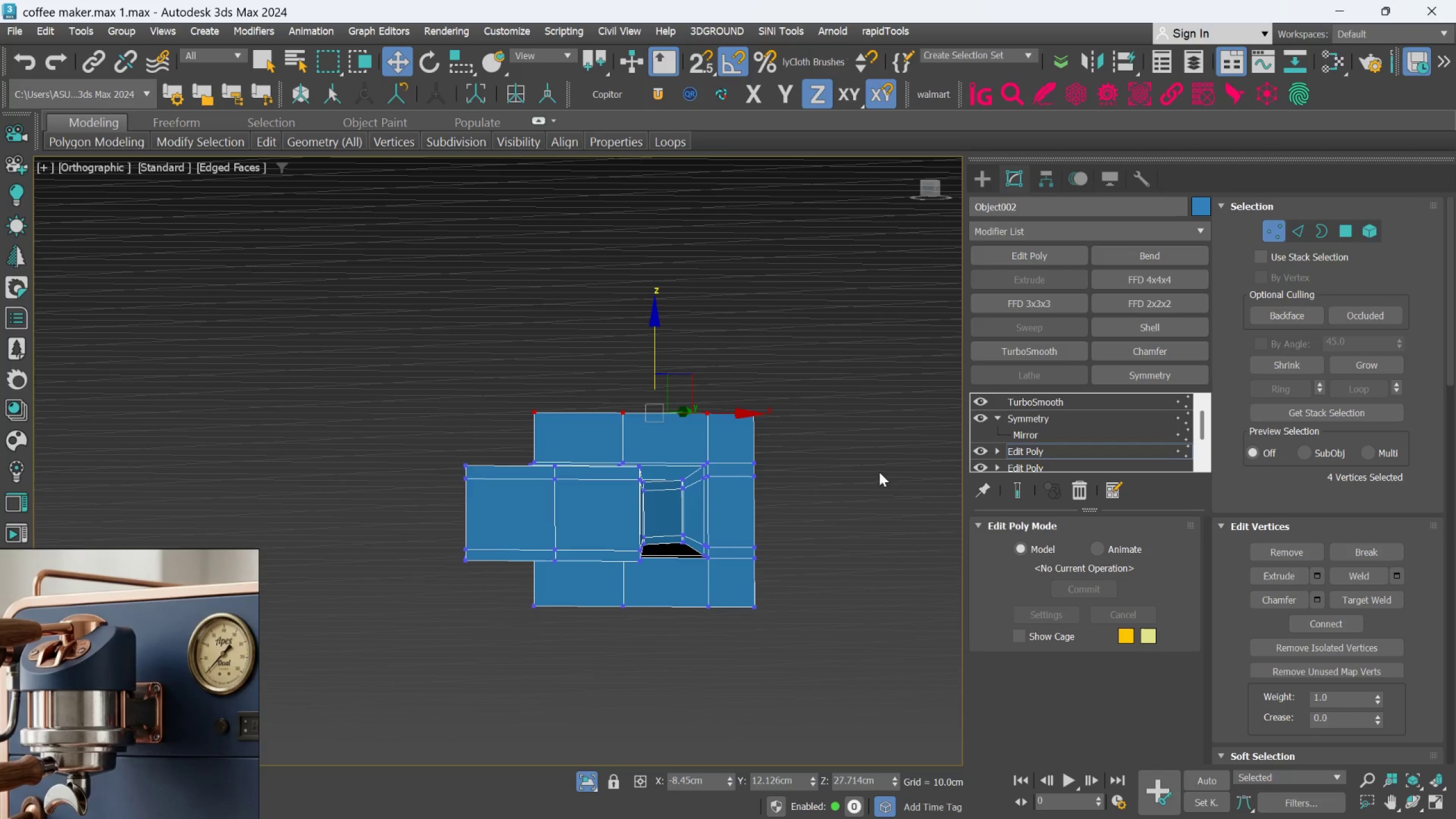 
left_click([885, 472])
 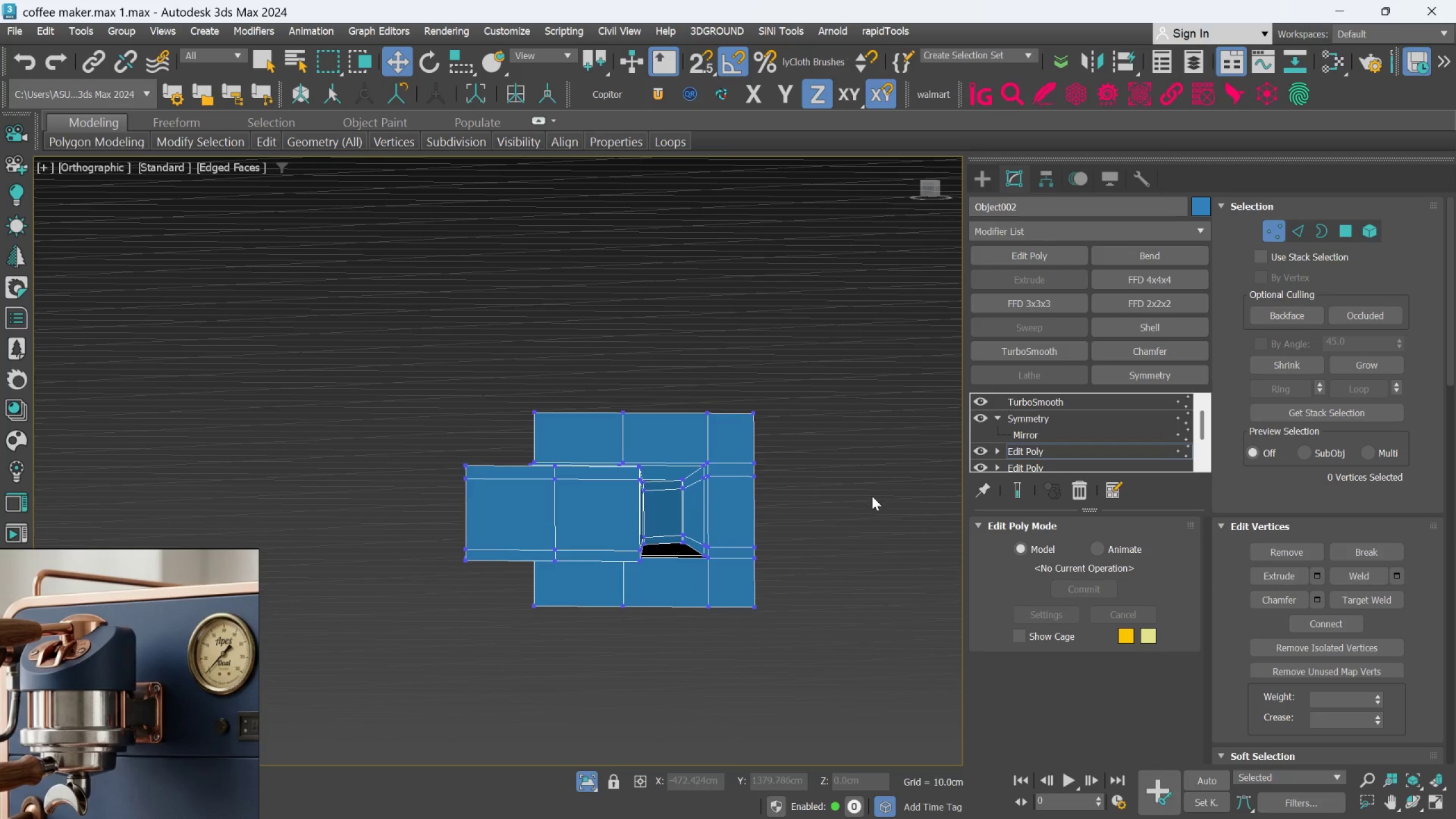 
scroll: coordinate [872, 496], scroll_direction: down, amount: 1.0
 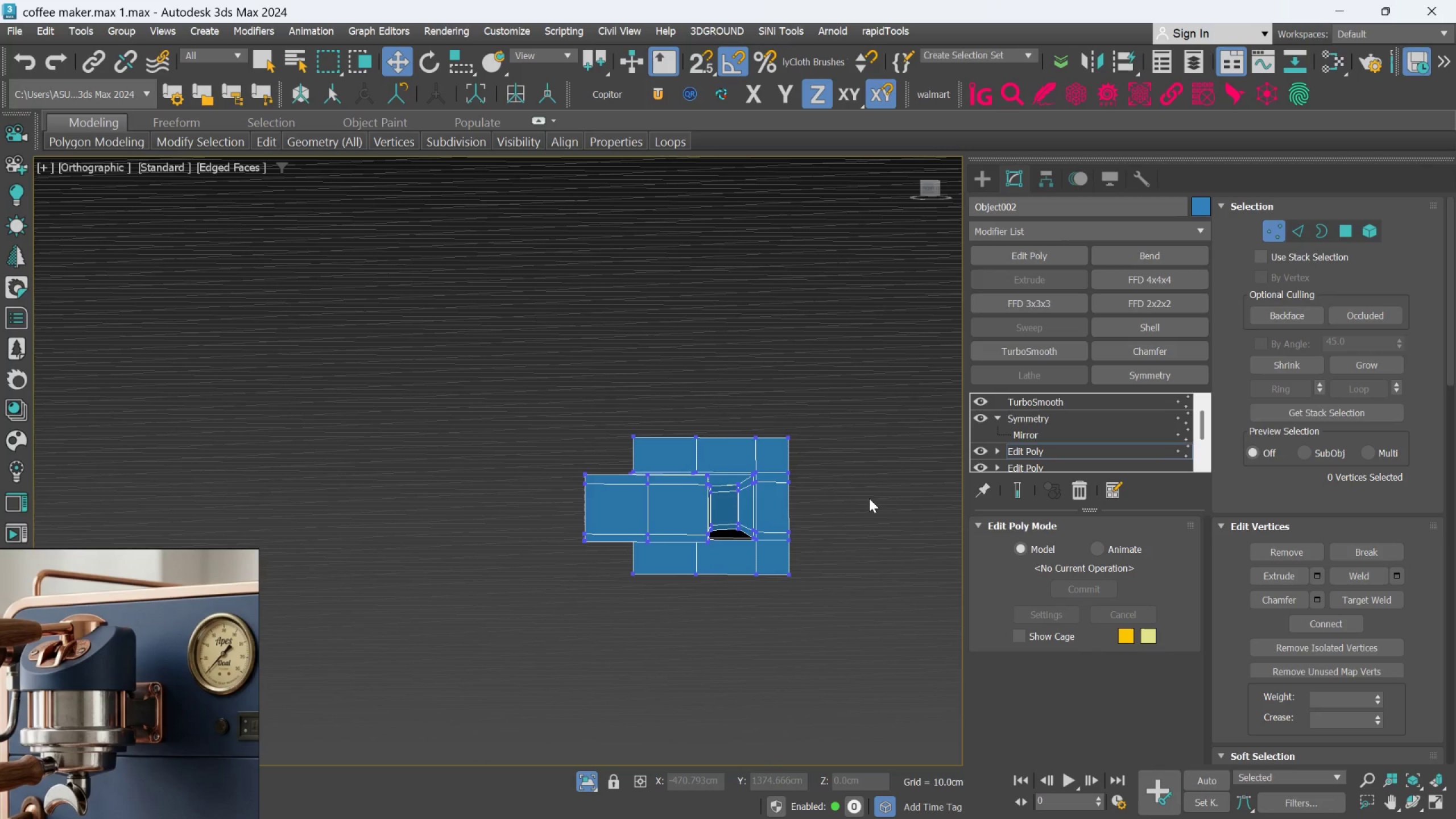 
hold_key(key=AltLeft, duration=0.86)
 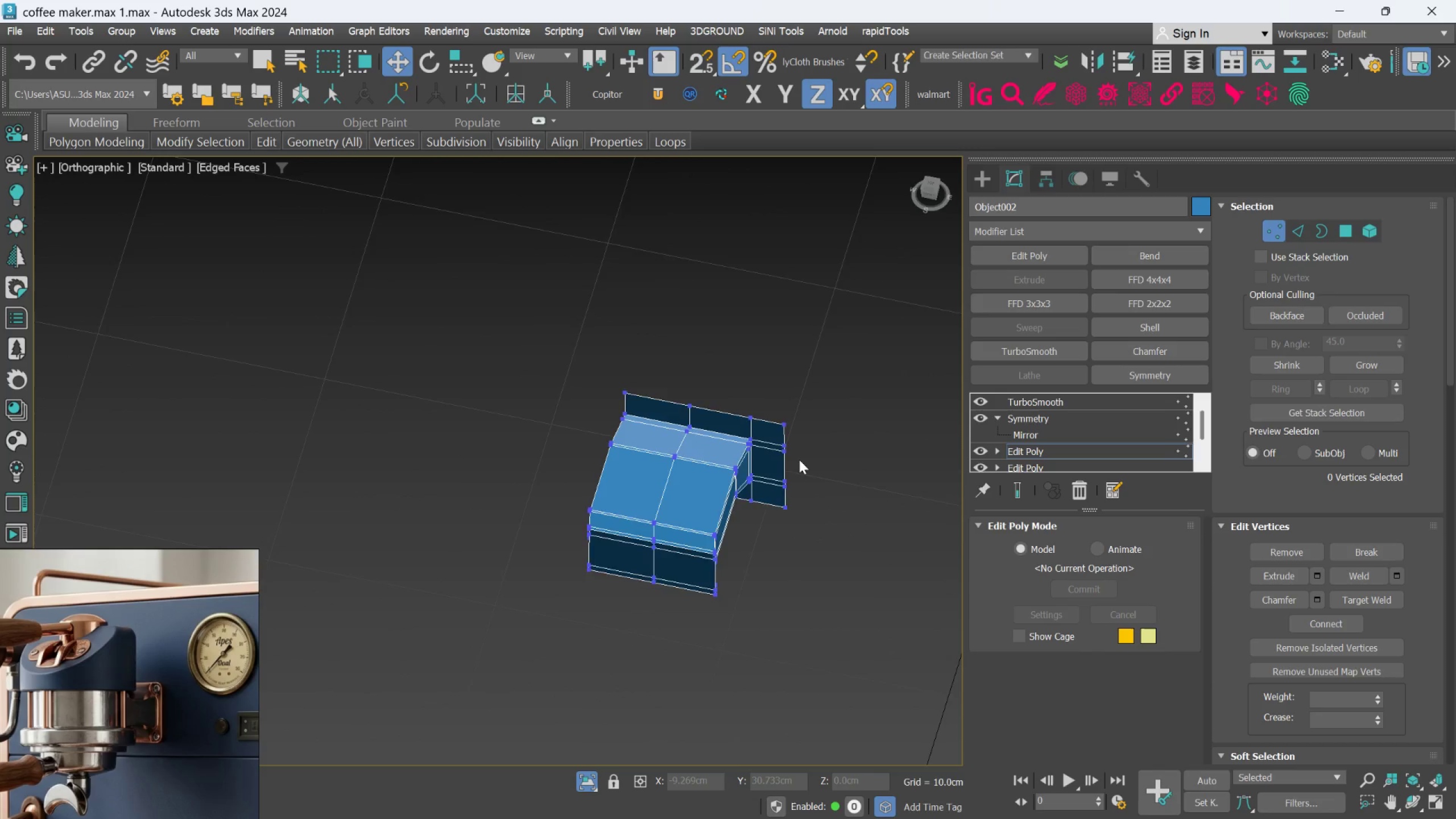 
hold_key(key=AltLeft, duration=0.72)
 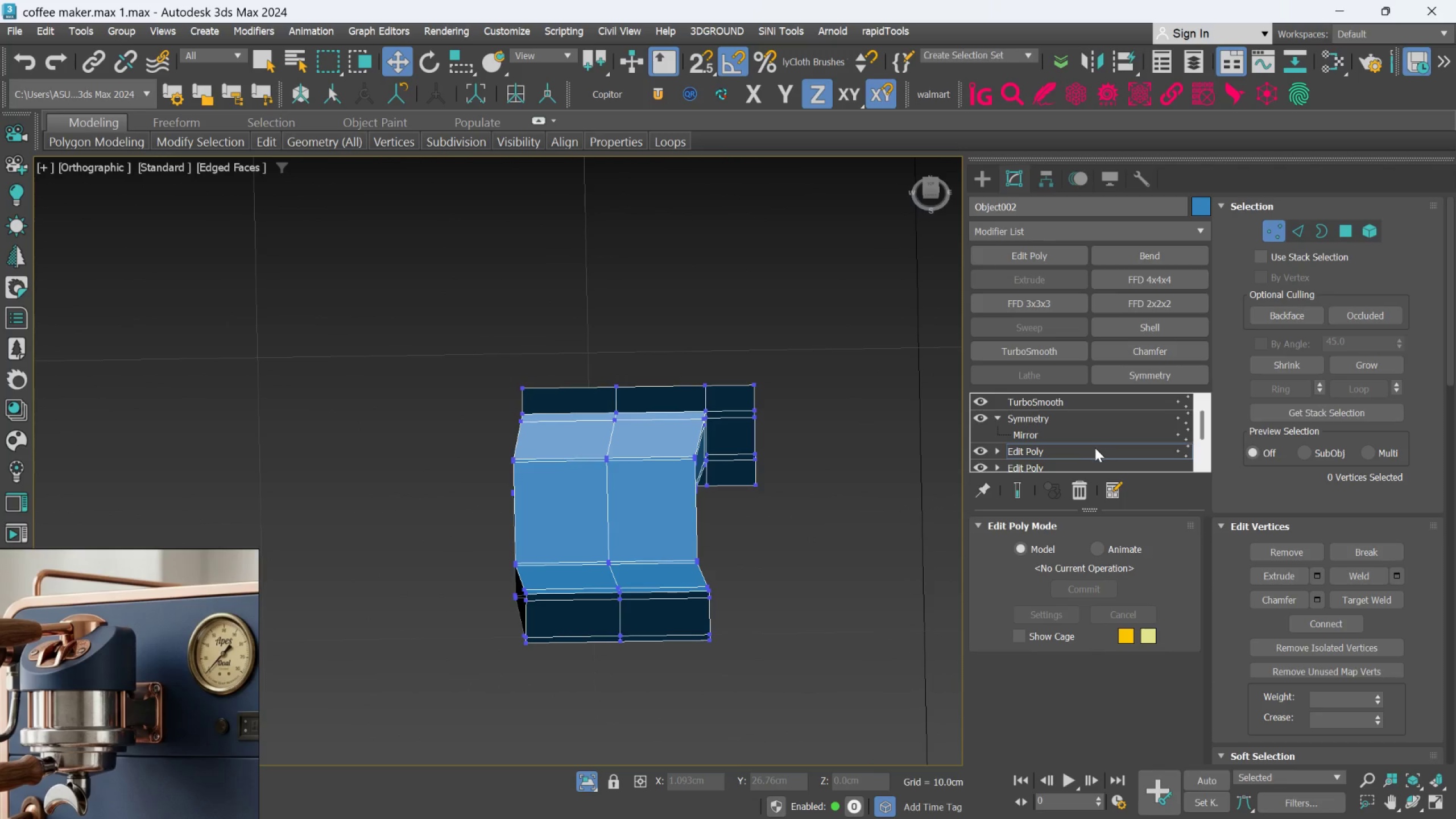 
scroll: coordinate [799, 460], scroll_direction: up, amount: 1.0
 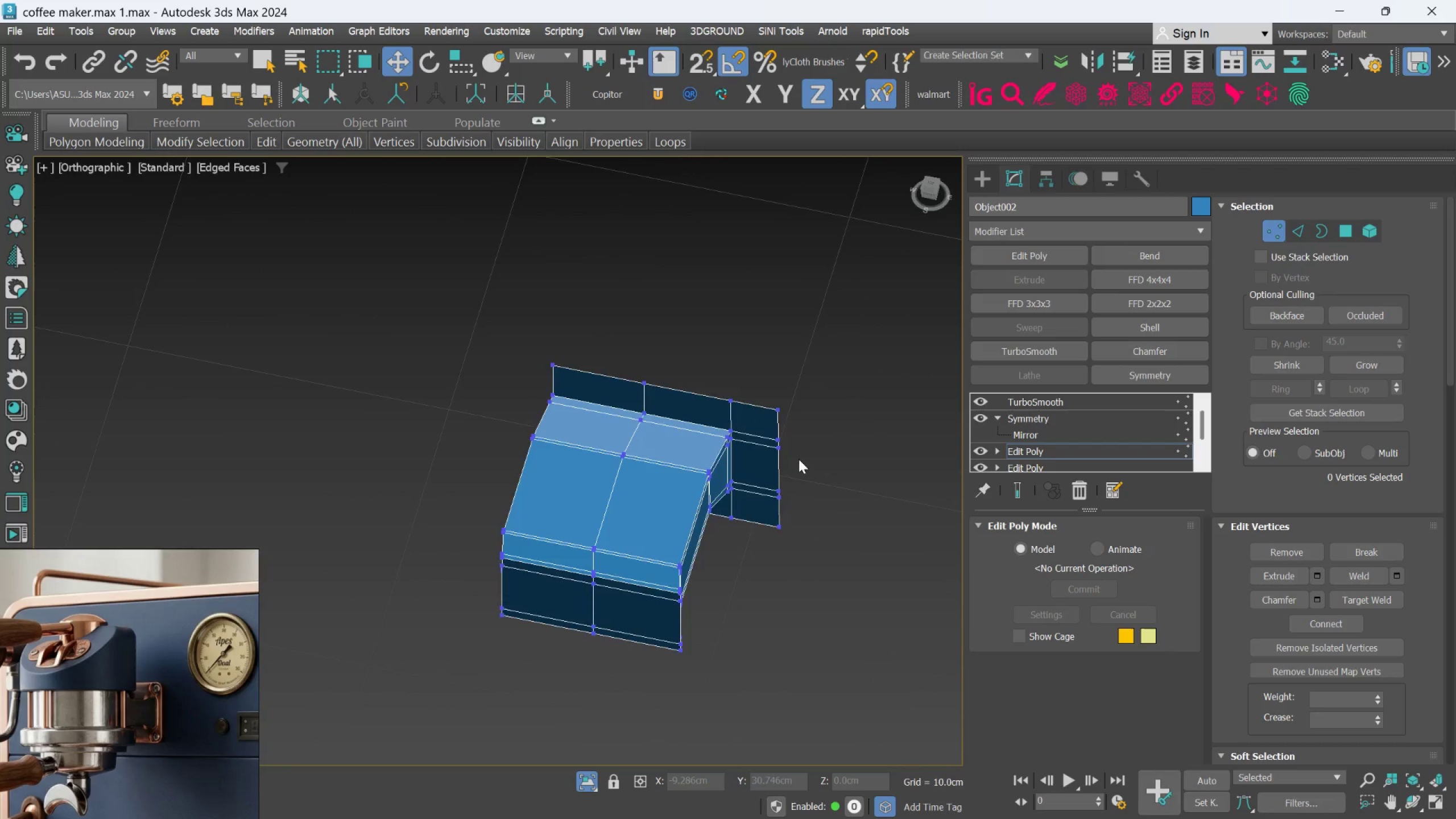 
left_click([1095, 450])
 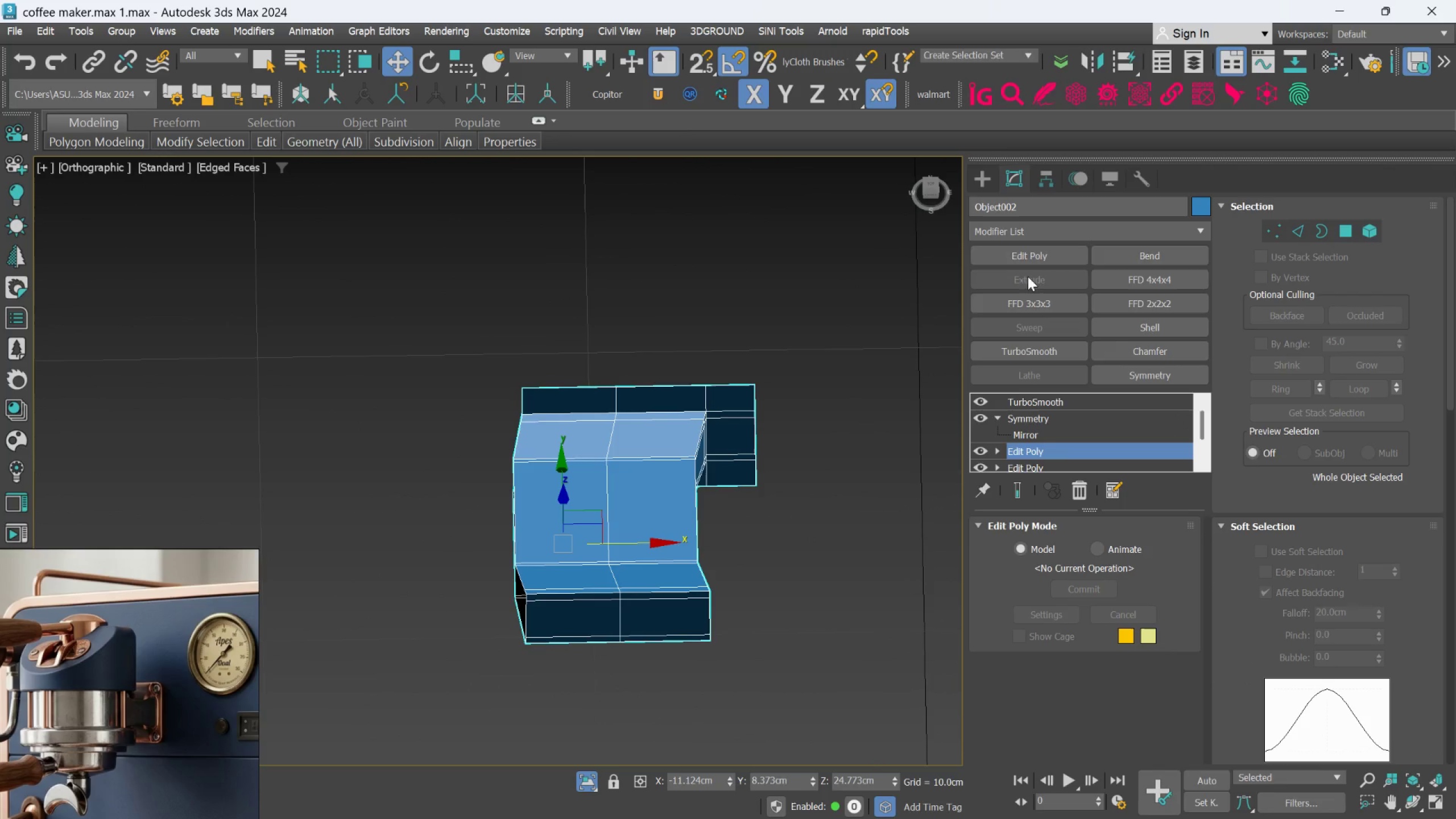 
left_click([1028, 261])
 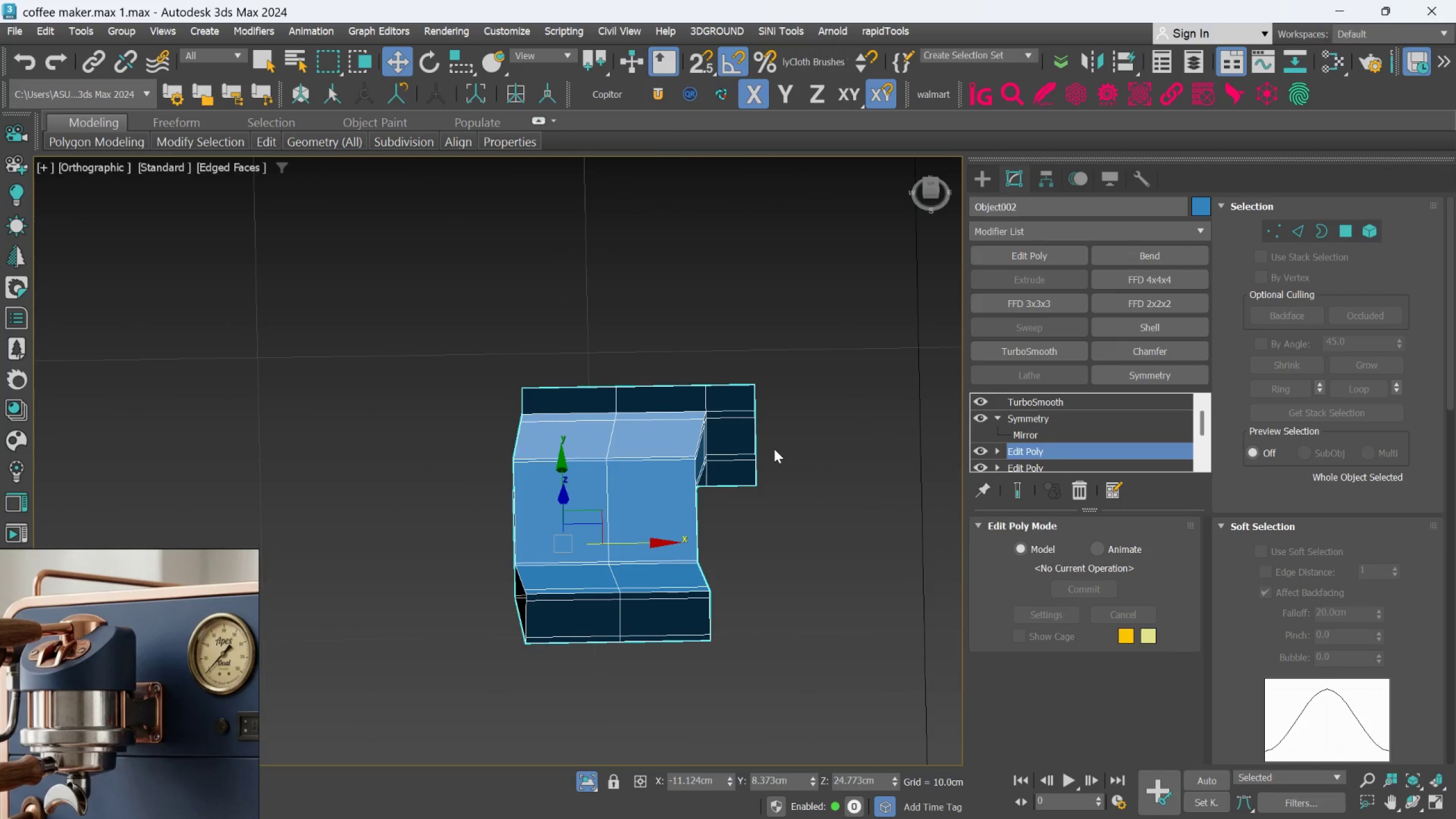 
hold_key(key=AltLeft, duration=0.38)
 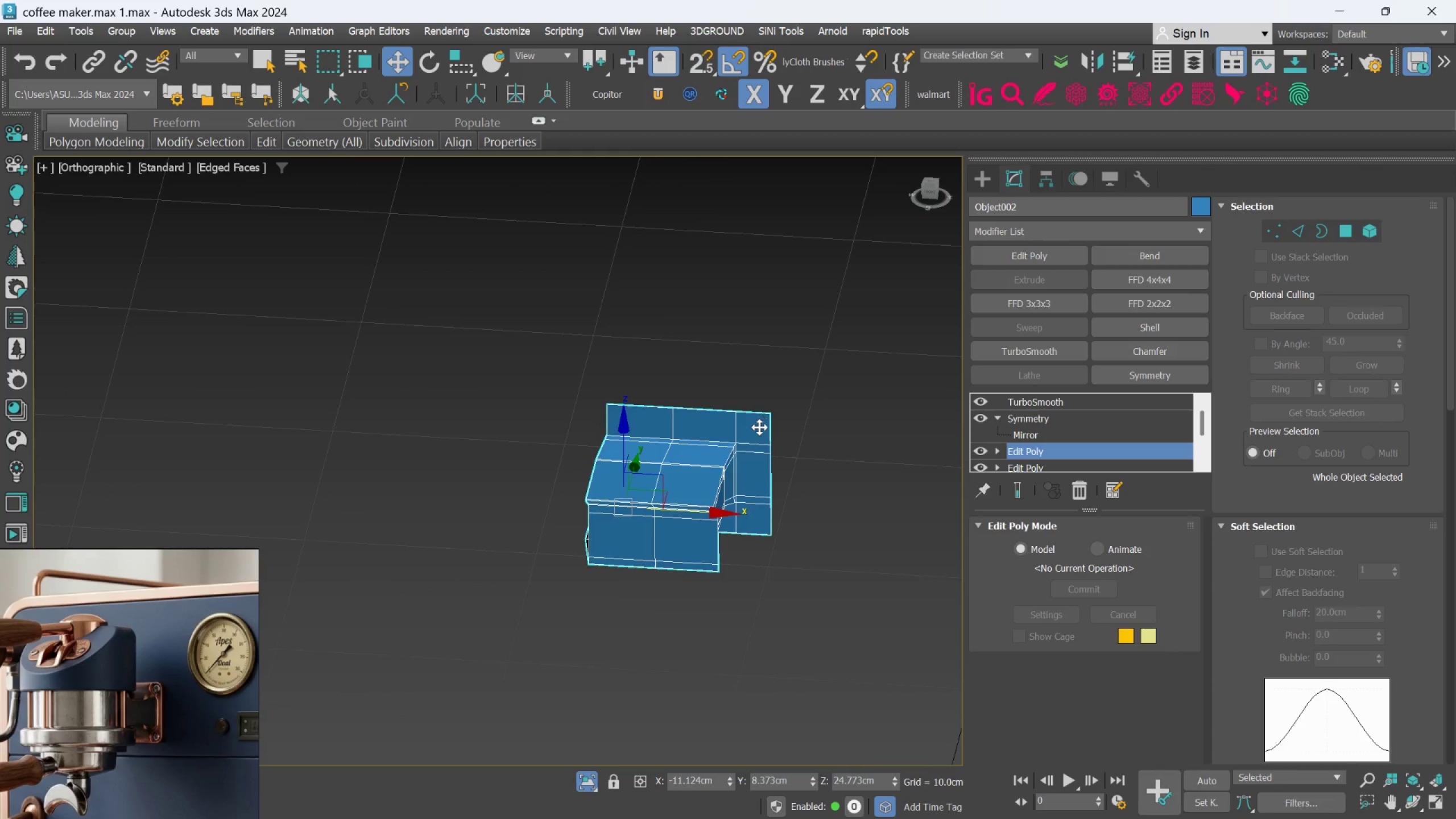 
scroll: coordinate [774, 449], scroll_direction: down, amount: 1.0
 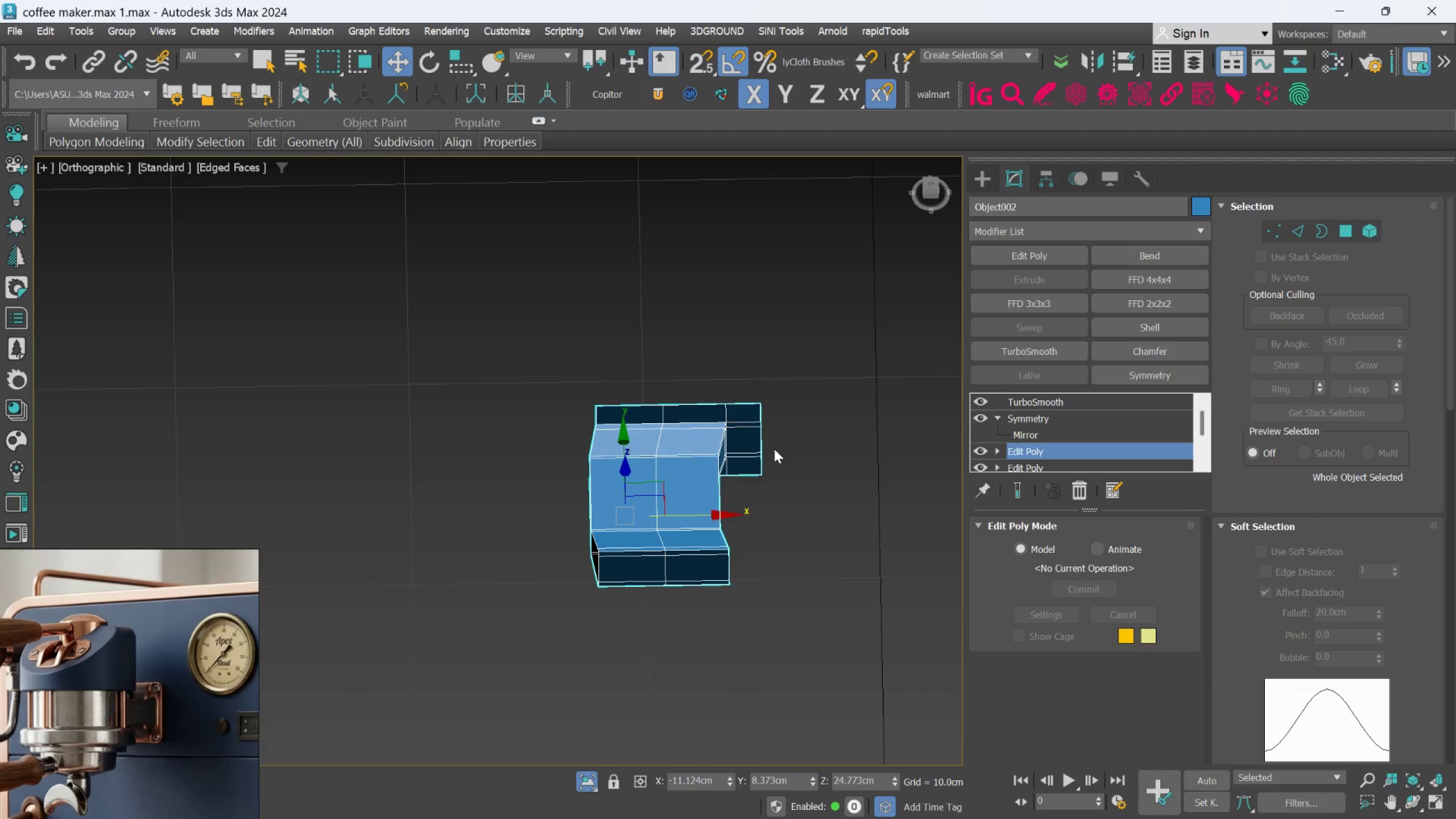 
hold_key(key=AltLeft, duration=0.55)
 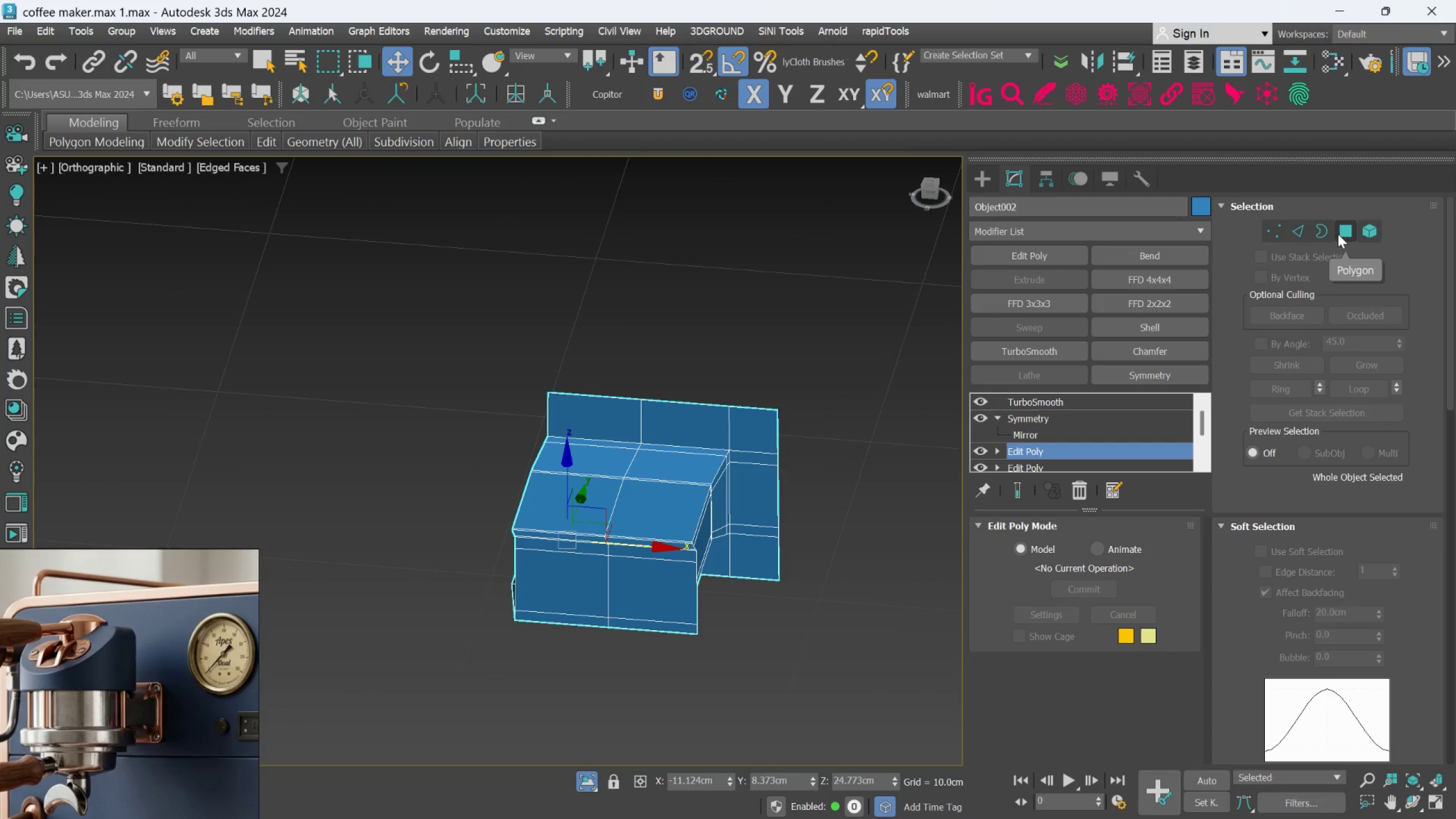 
scroll: coordinate [759, 427], scroll_direction: up, amount: 1.0
 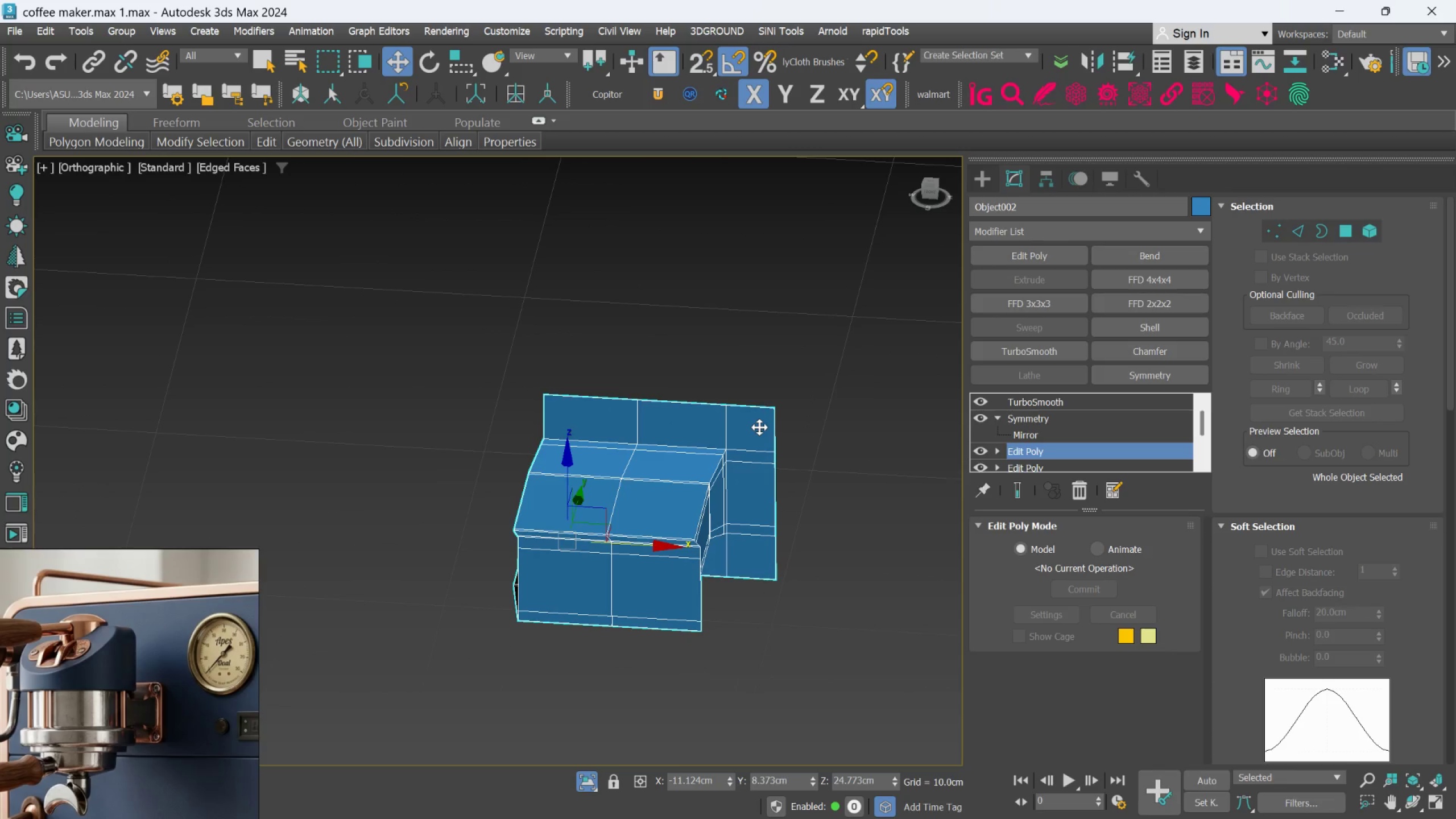 
left_click_drag(start_coordinate=[1338, 234], to_coordinate=[1337, 237])
 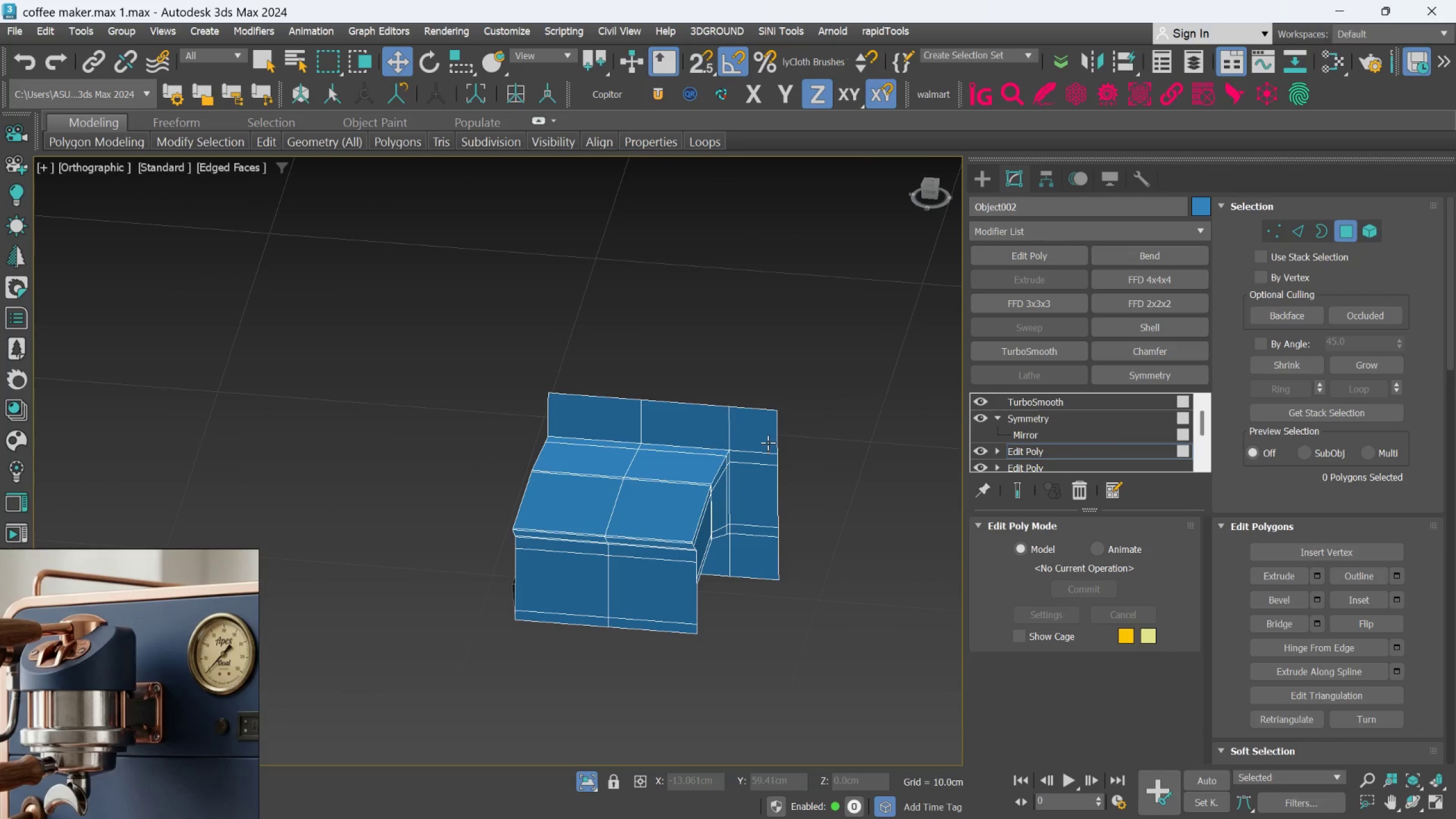 
hold_key(key=ControlLeft, duration=0.51)
left_click([762, 432])
 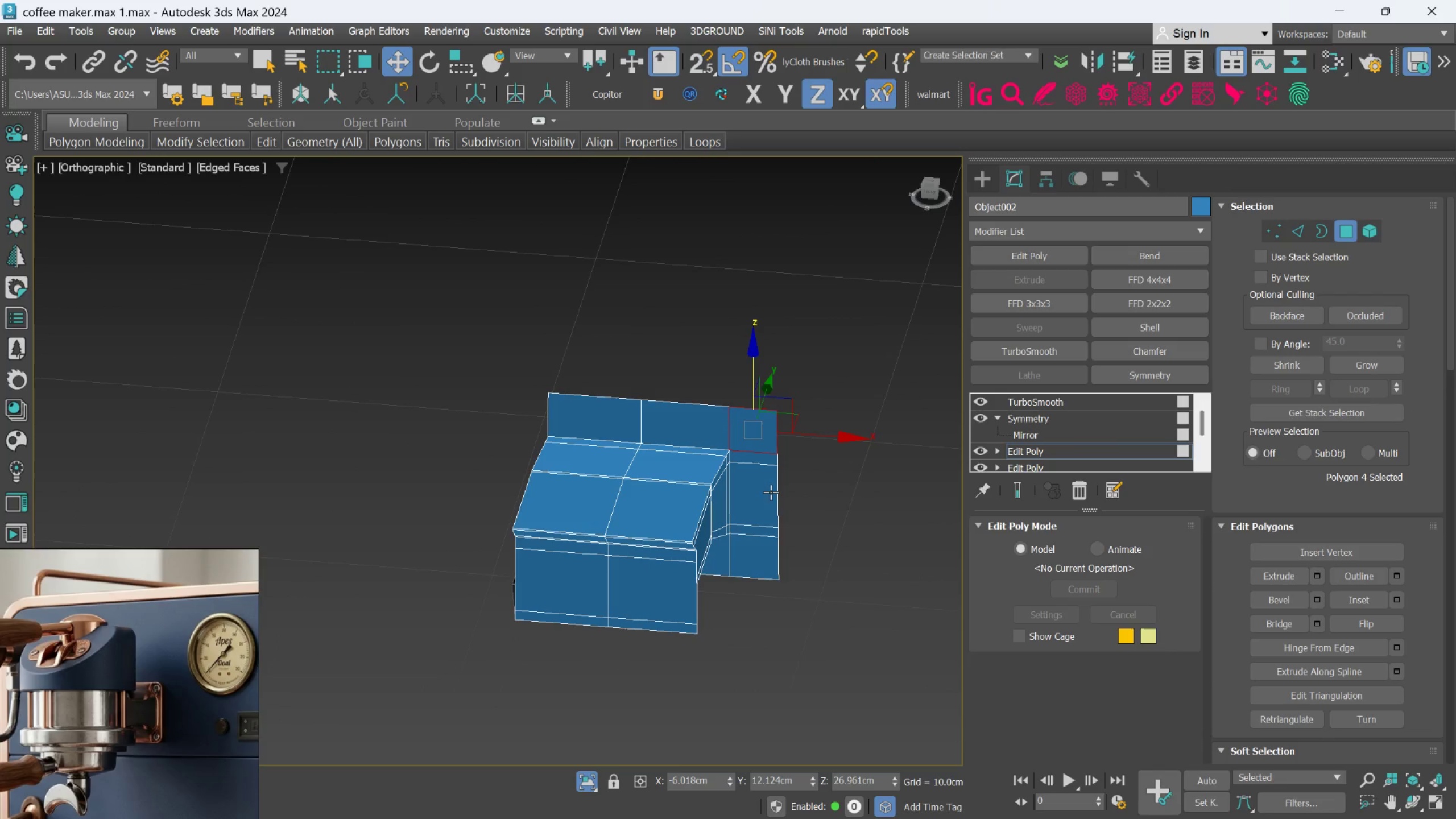 
hold_key(key=ControlLeft, duration=0.66)
left_click([764, 560])
 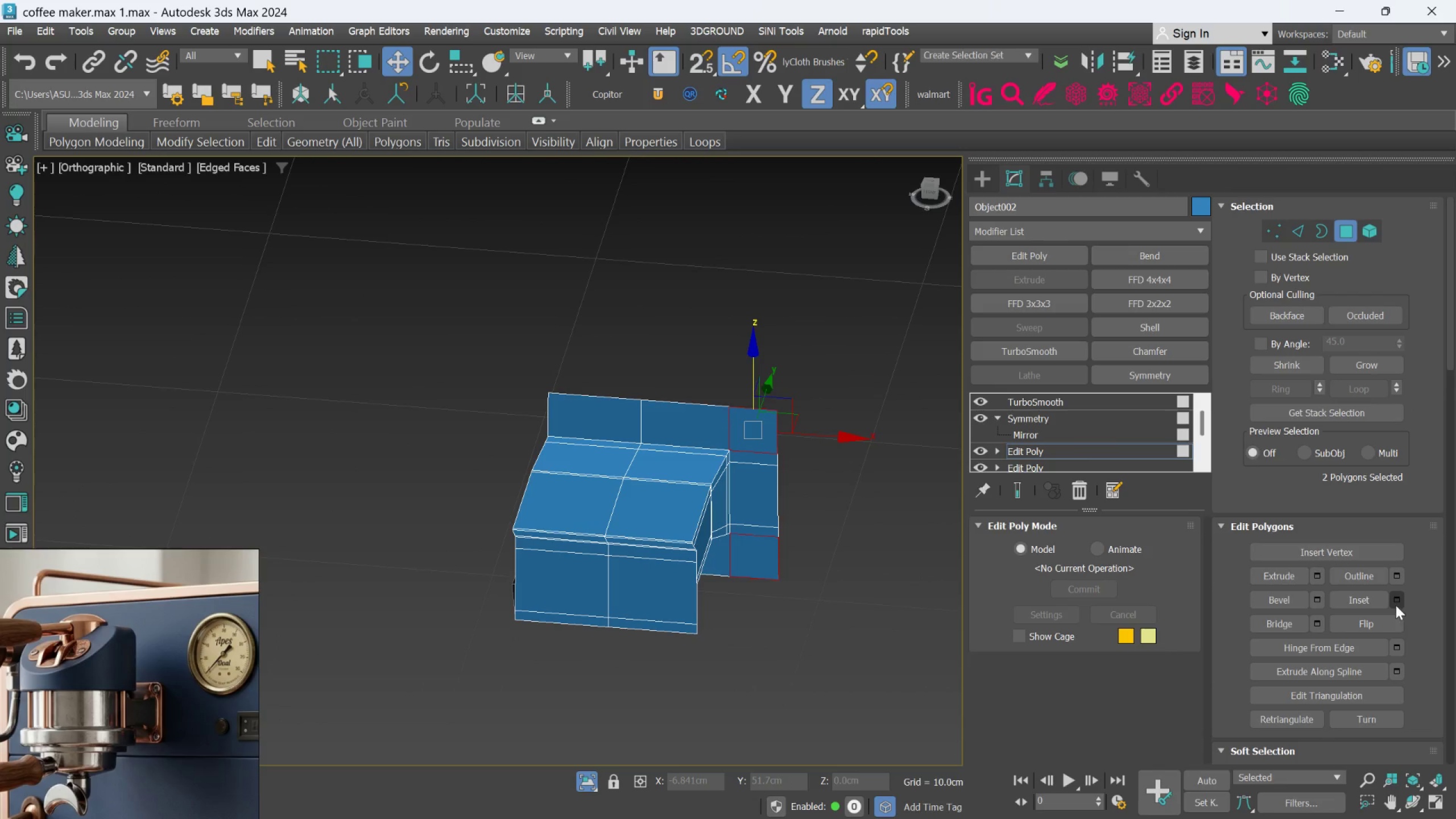 
left_click([1396, 603])
 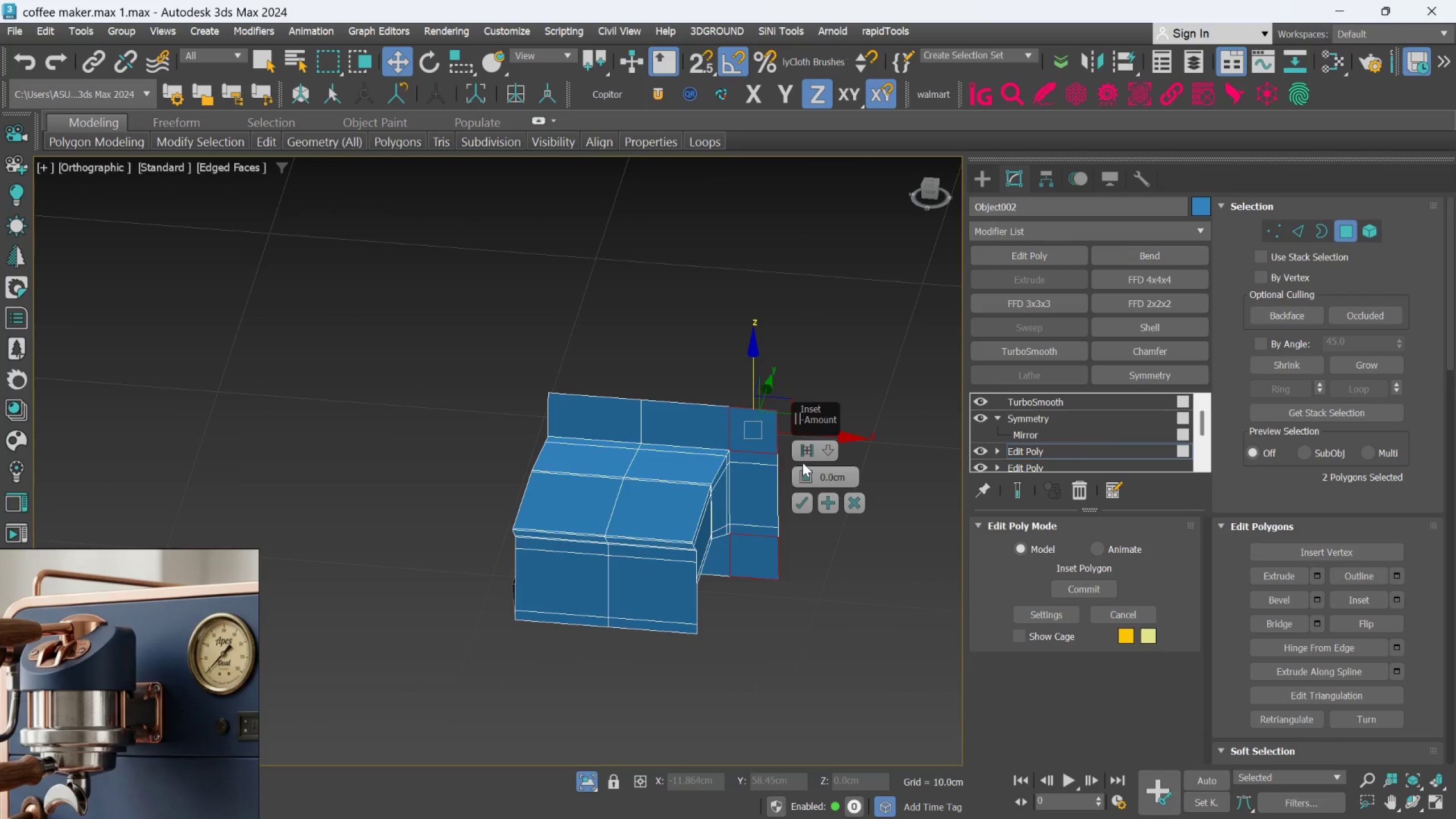 
left_click_drag(start_coordinate=[803, 469], to_coordinate=[803, 462])
 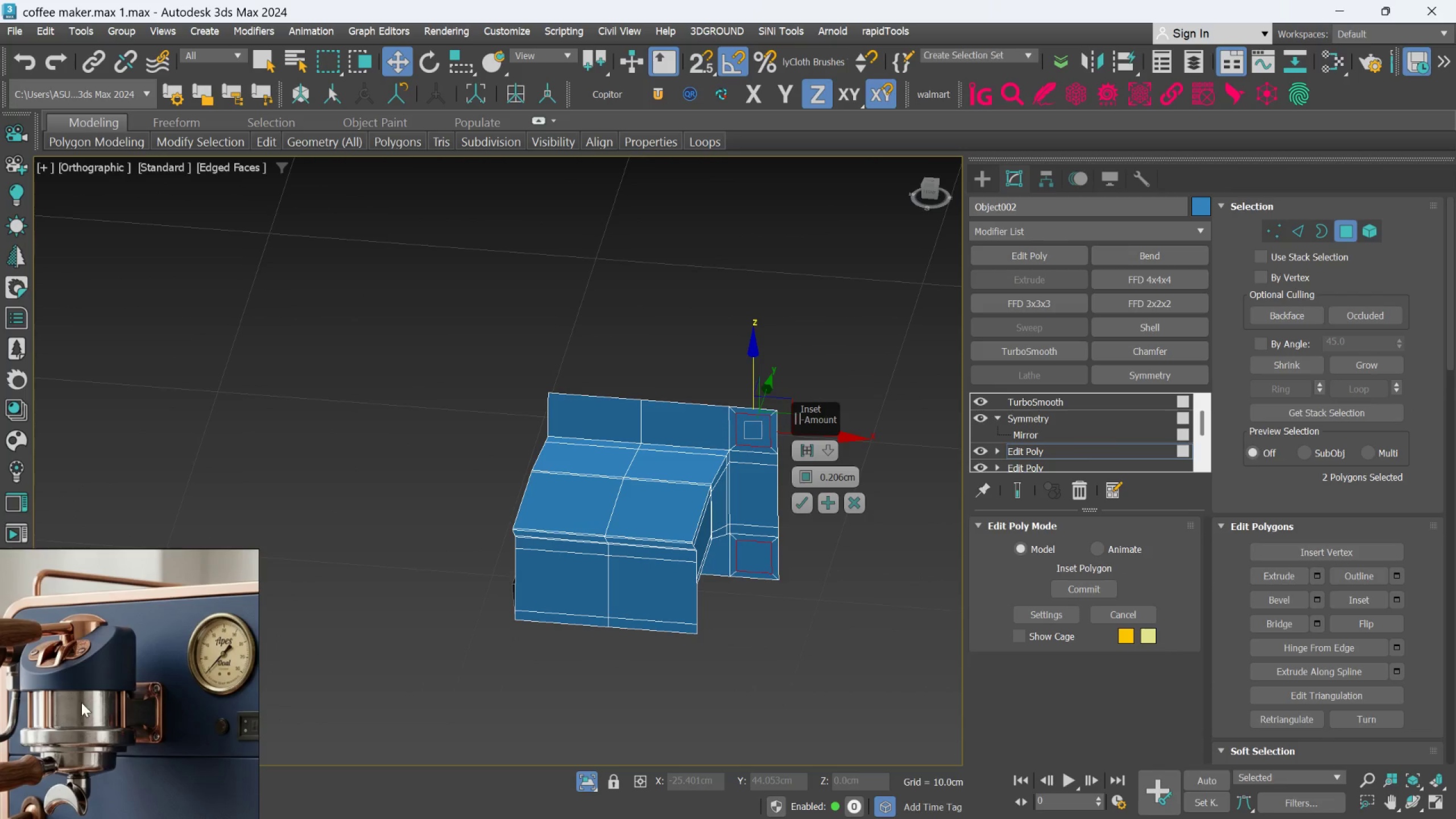 
scroll: coordinate [166, 690], scroll_direction: up, amount: 7.0
 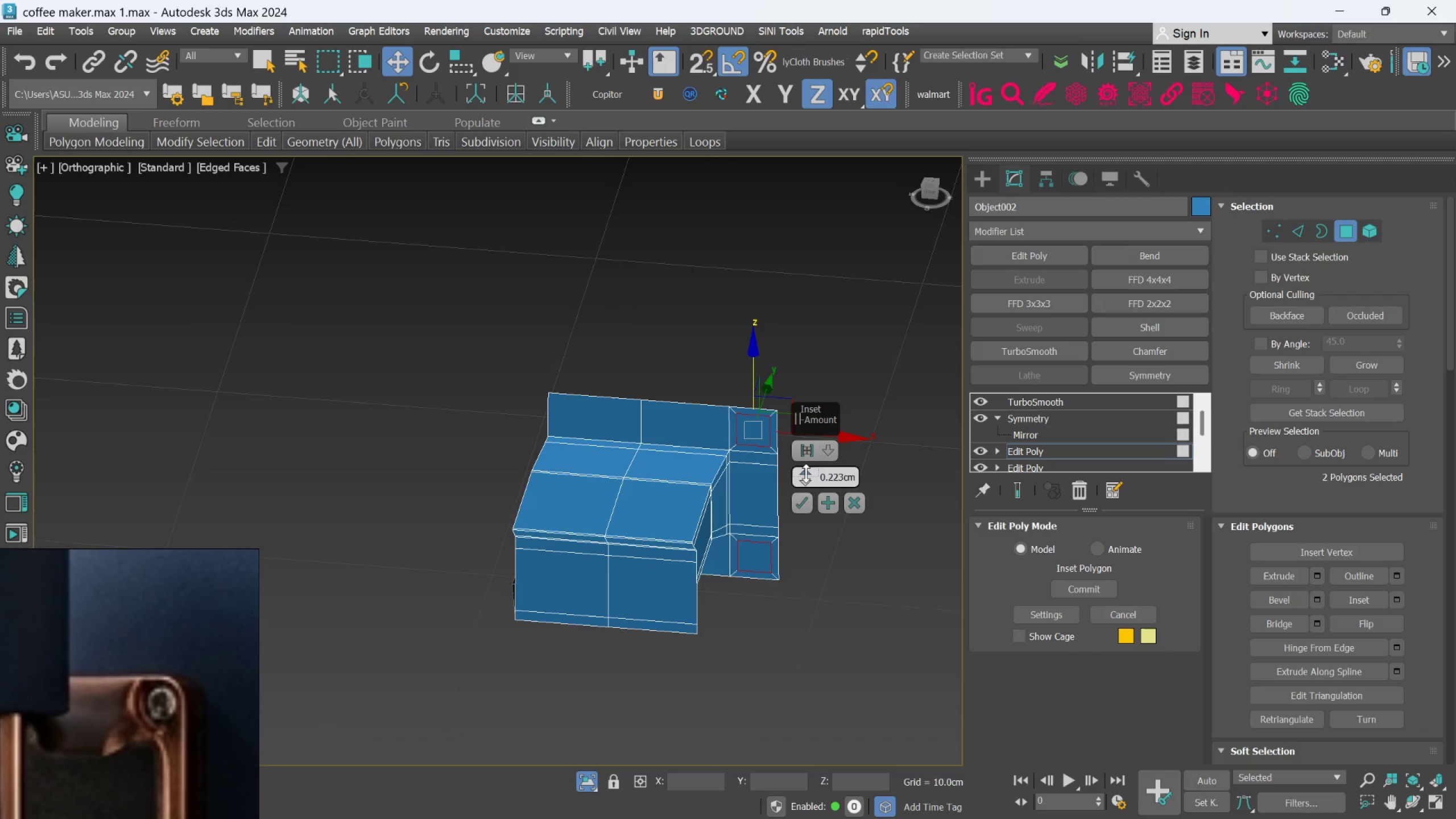 
wait(5.44)
 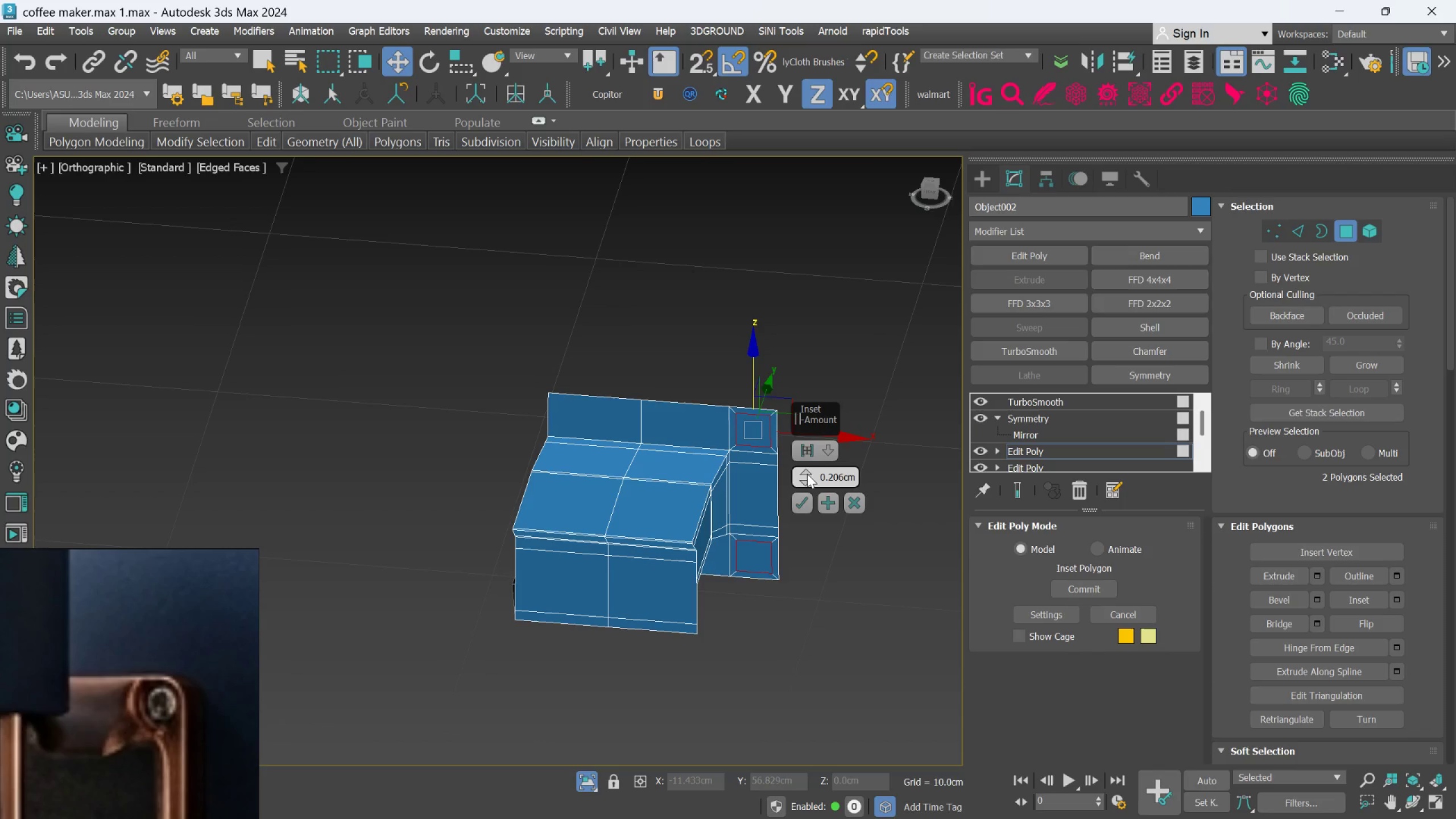 
double_click([837, 481])
 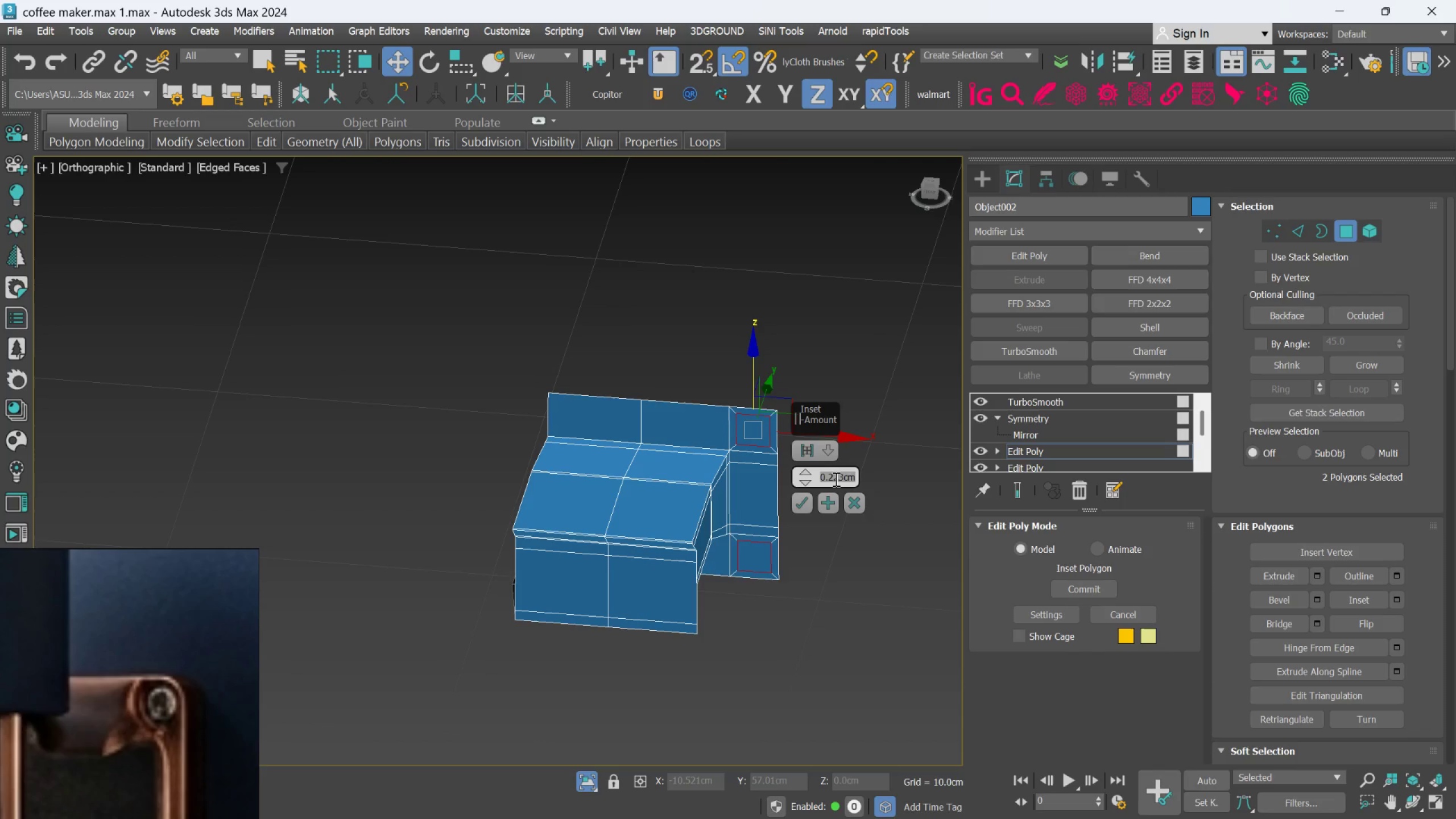 
type(.25)
 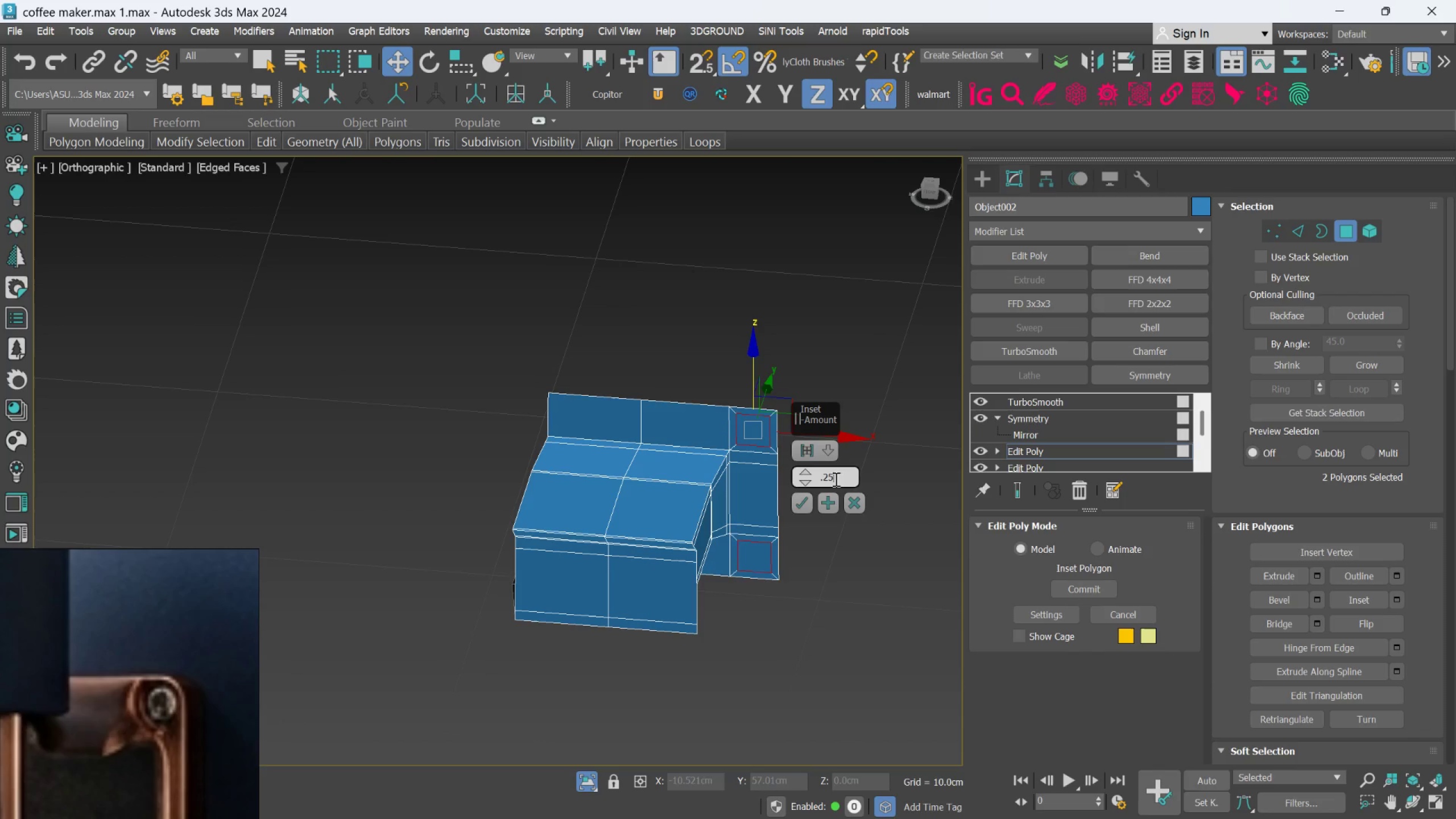 
key(Enter)
 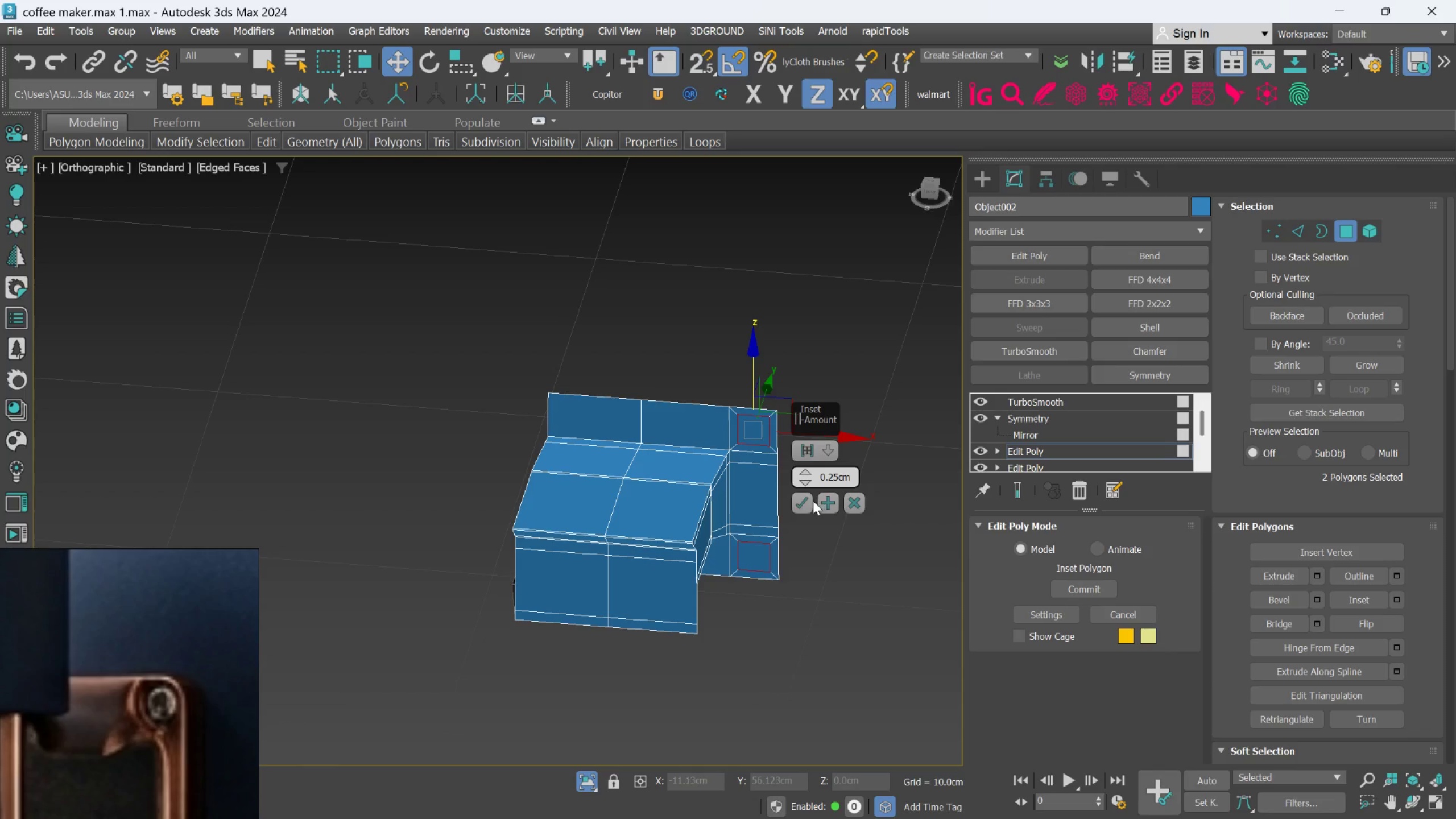 
left_click([805, 502])
 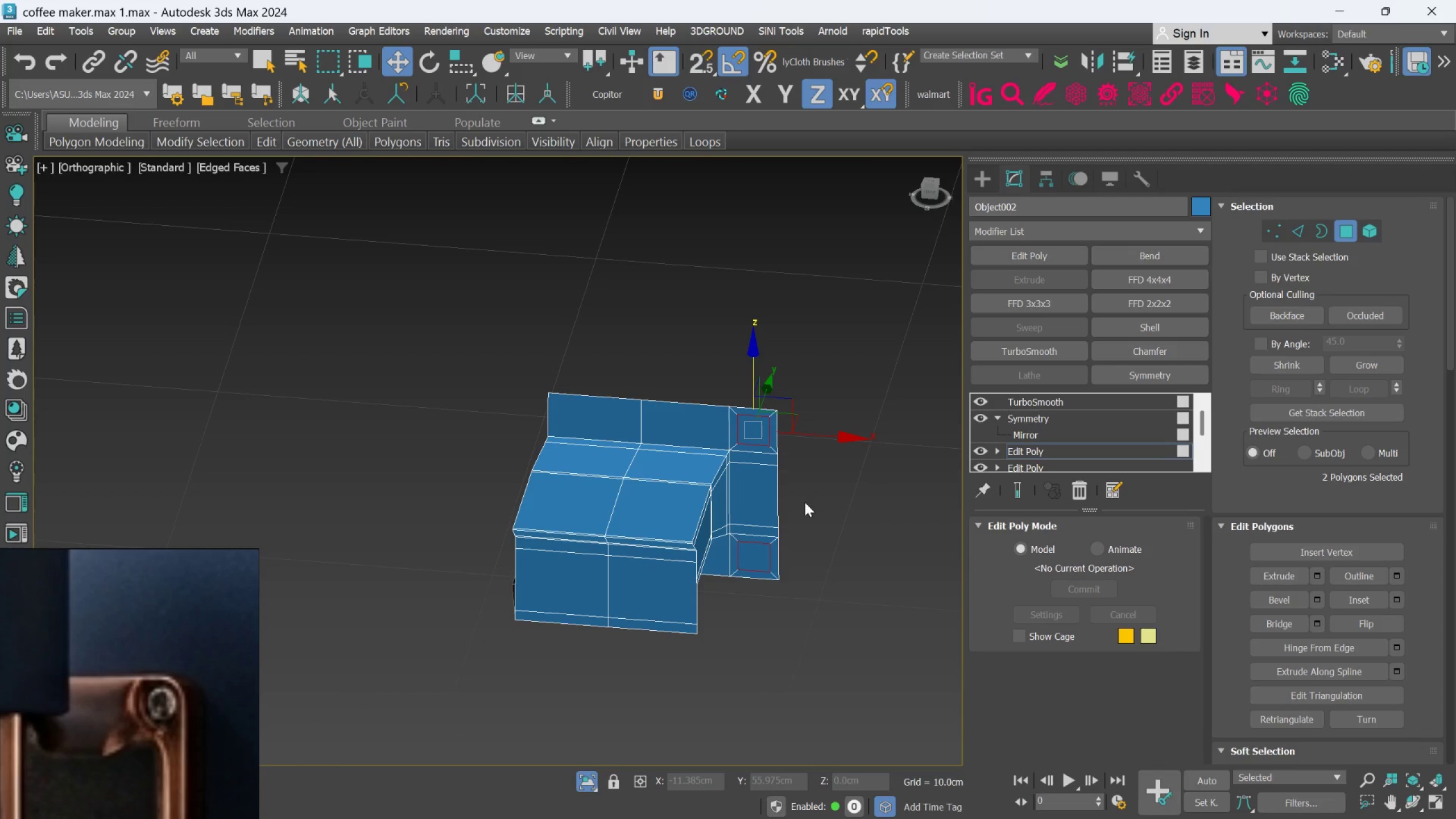 
hold_key(key=AltLeft, duration=0.73)
 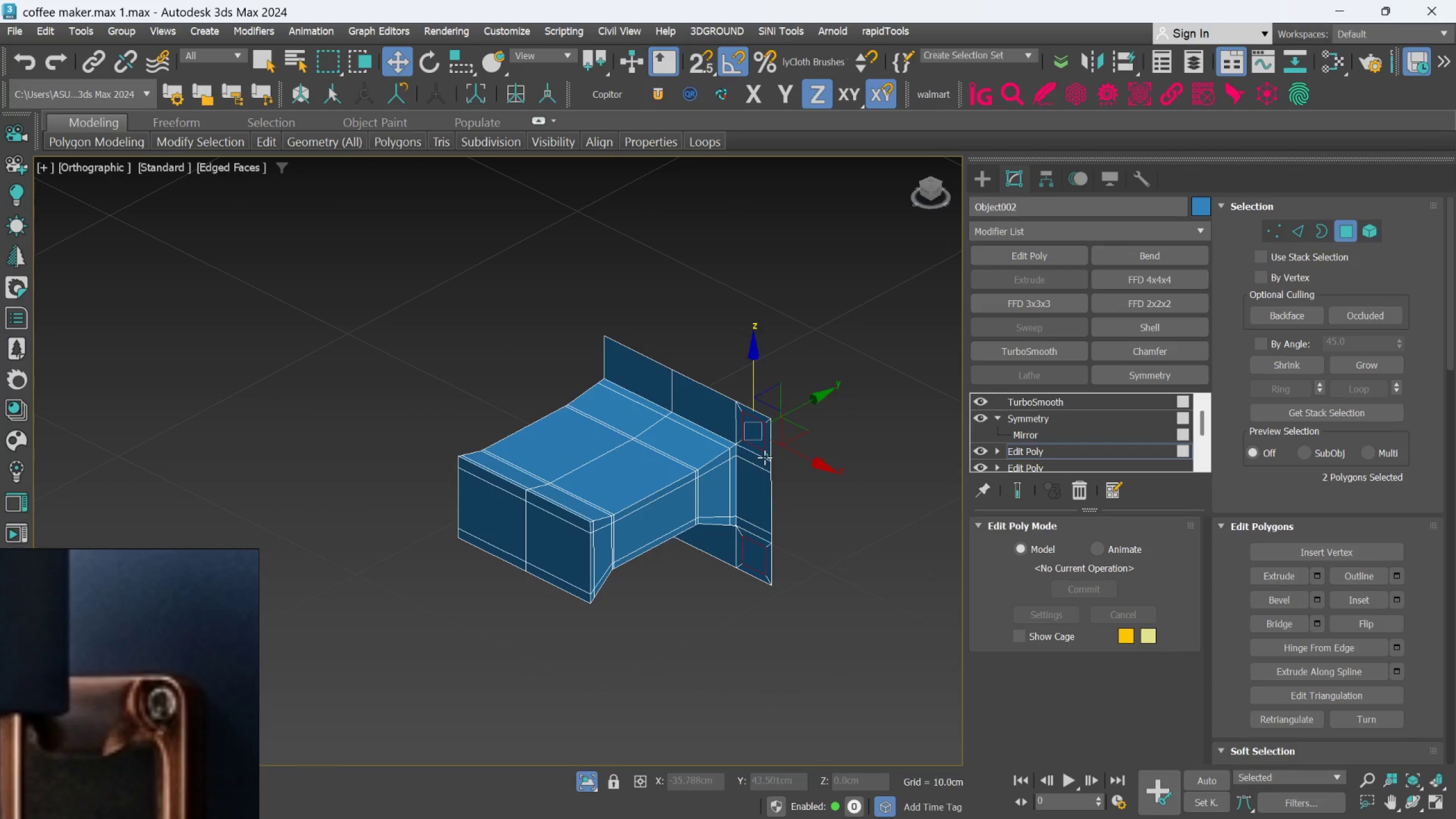 
hold_key(key=AltLeft, duration=0.71)
 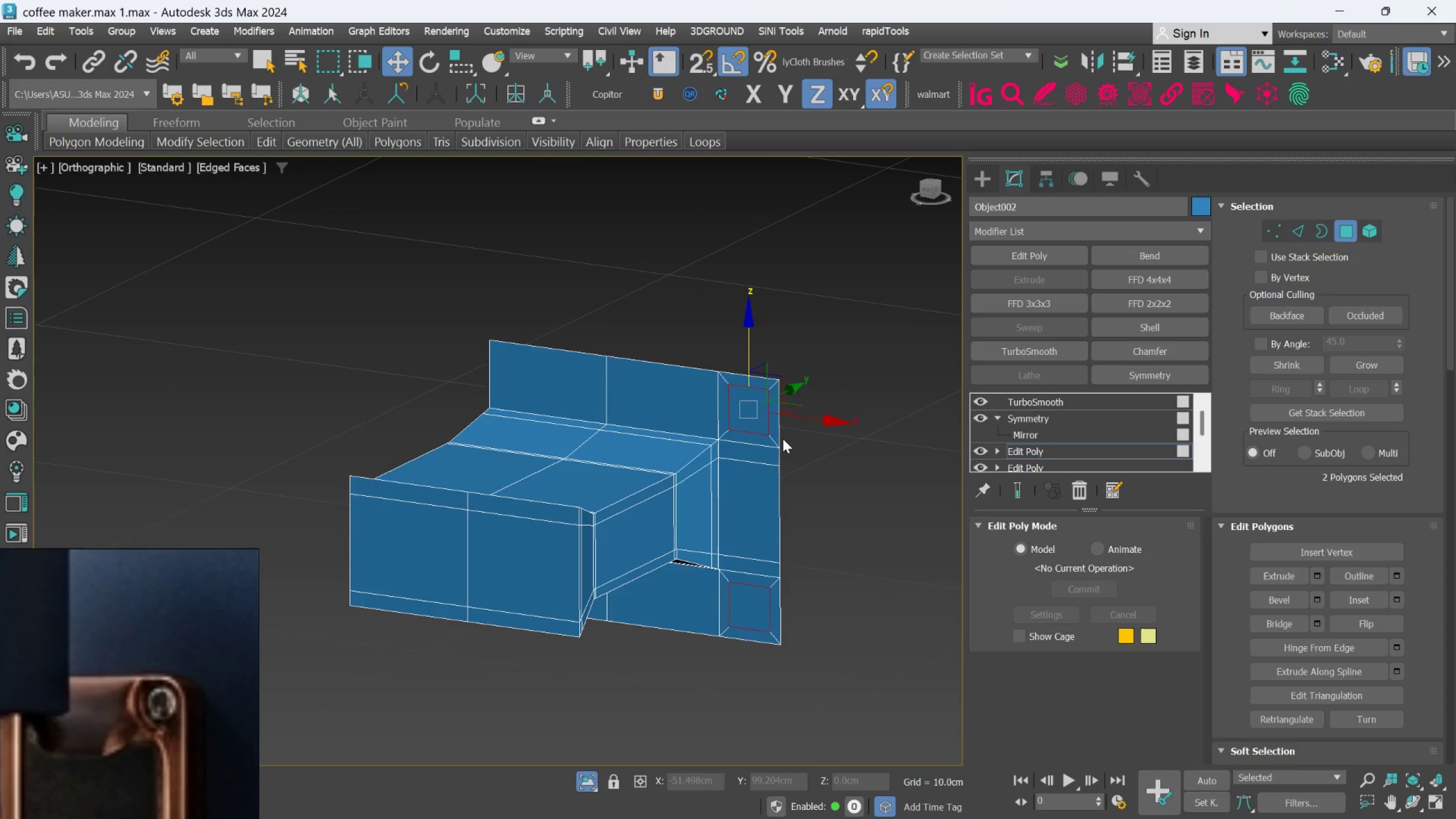 
scroll: coordinate [764, 457], scroll_direction: up, amount: 1.0
 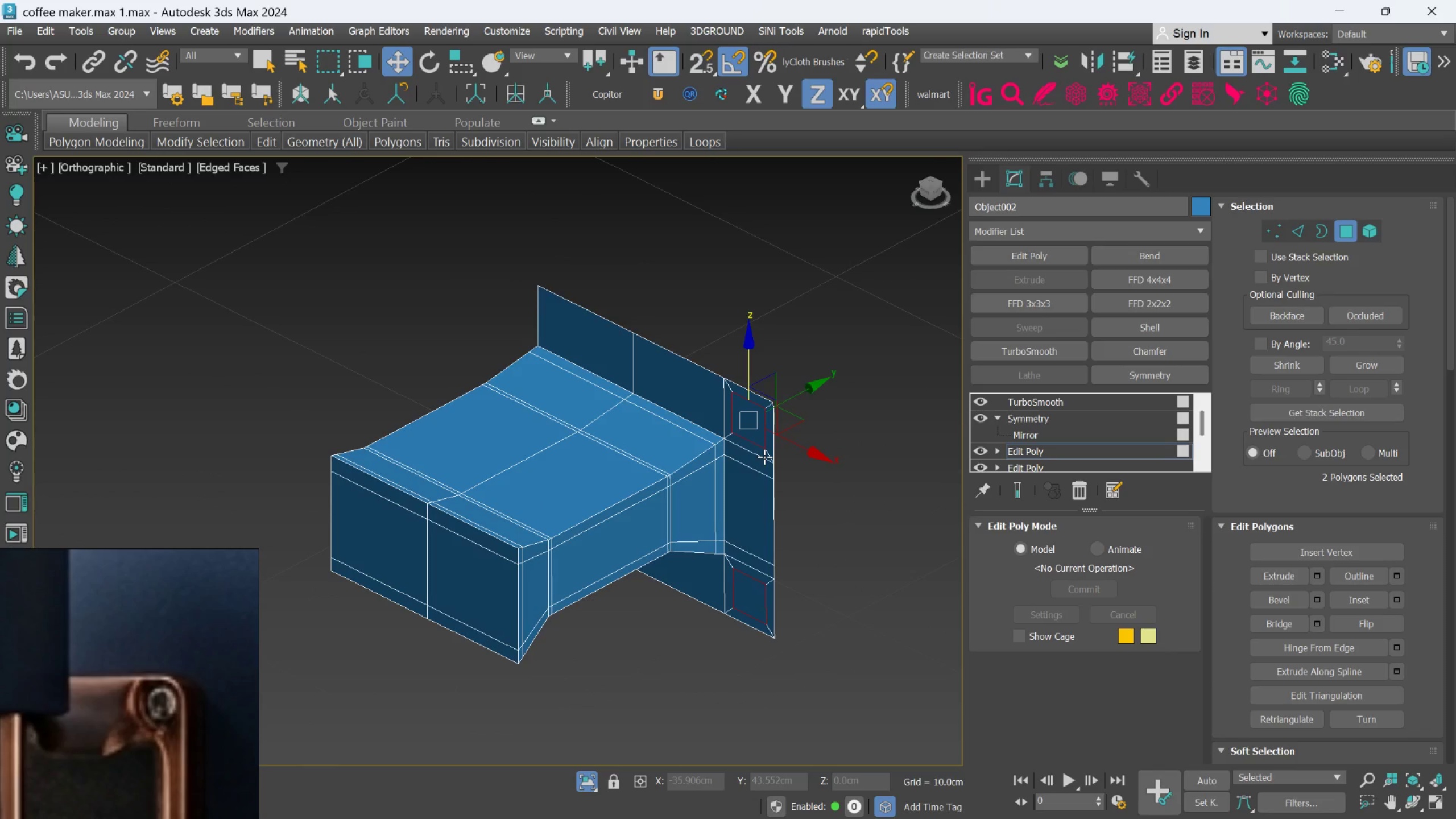 
hold_key(key=AltLeft, duration=1.26)
 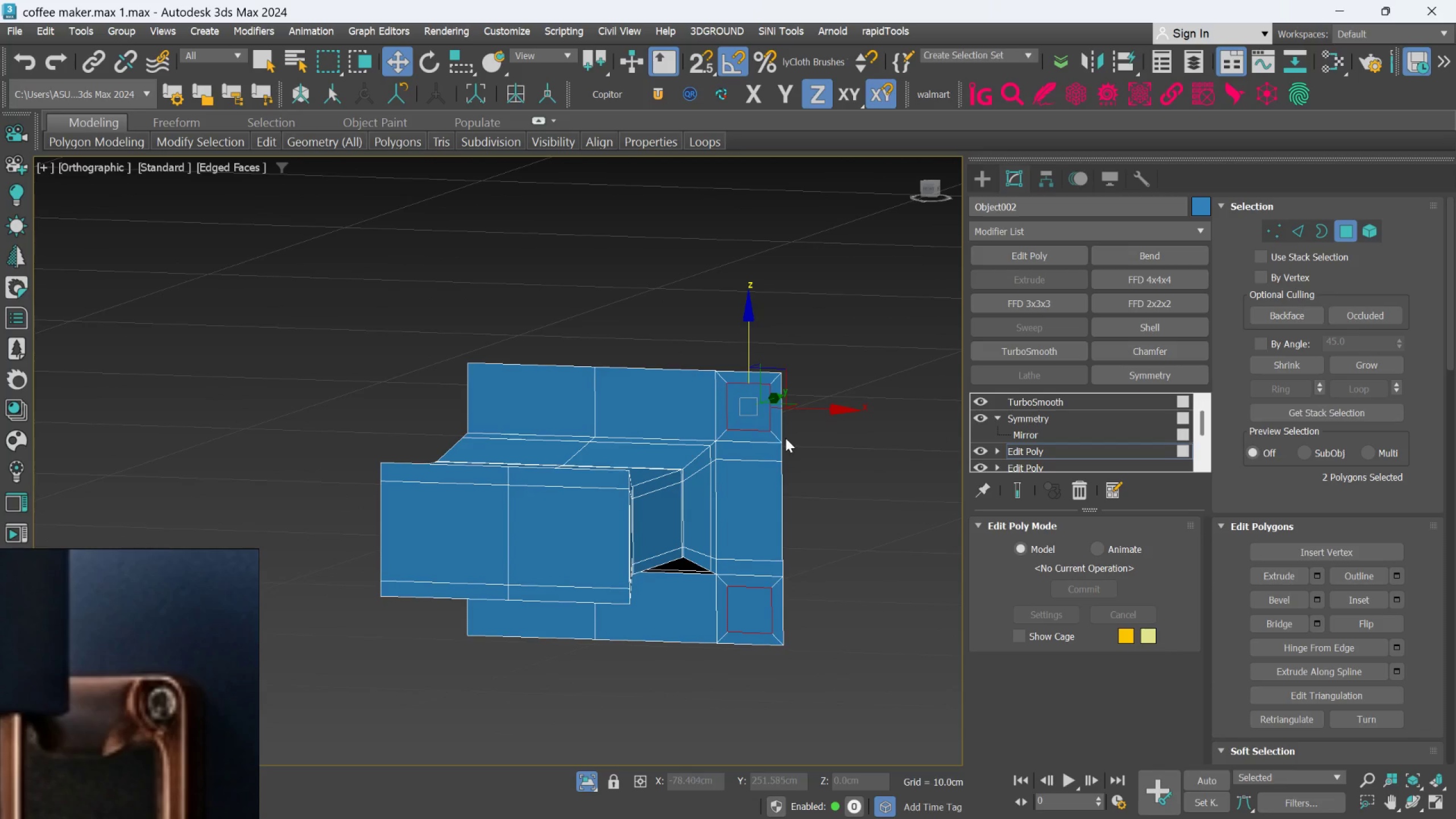 
hold_key(key=AltLeft, duration=0.83)
 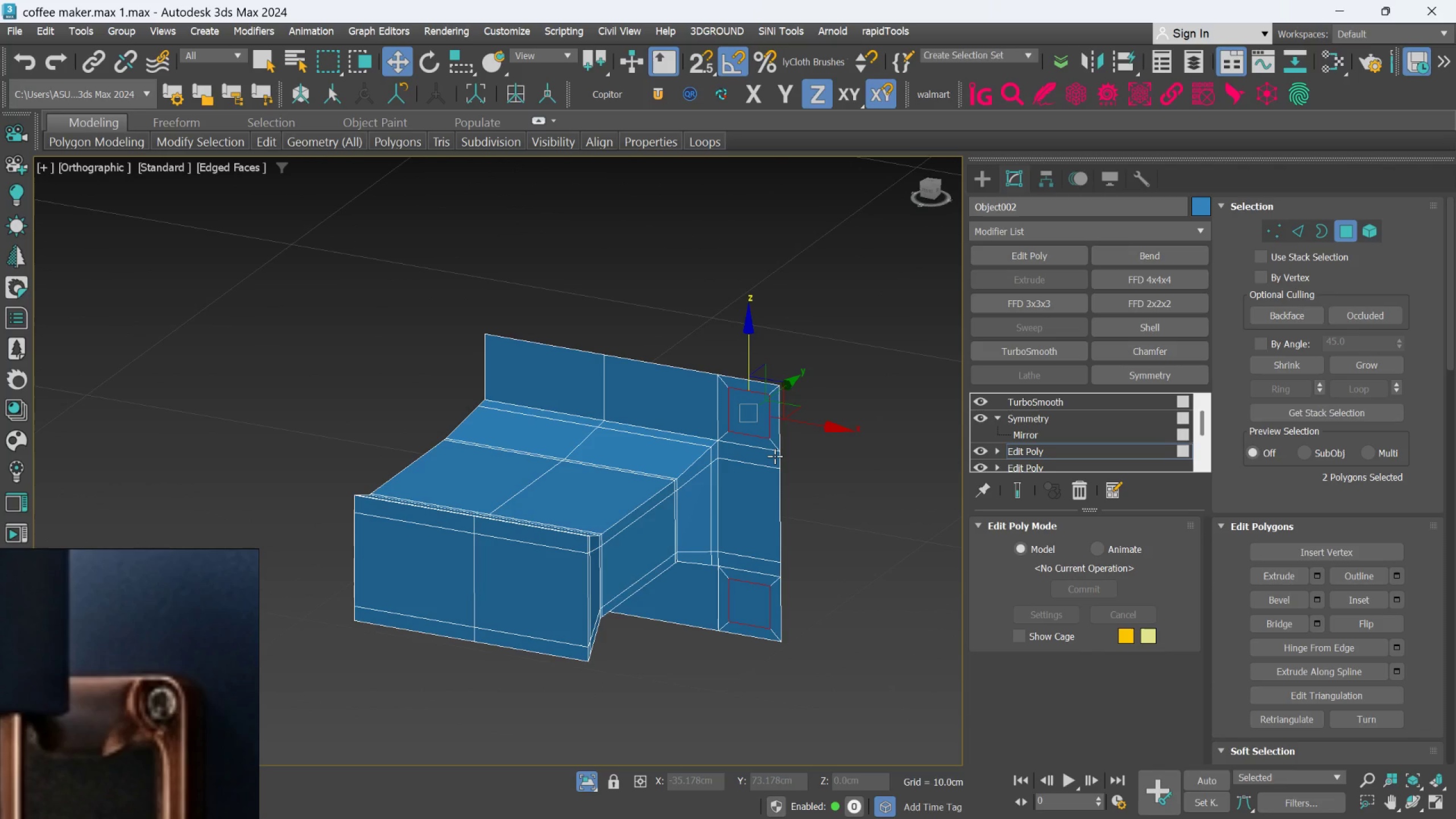 
hold_key(key=AltLeft, duration=0.75)
 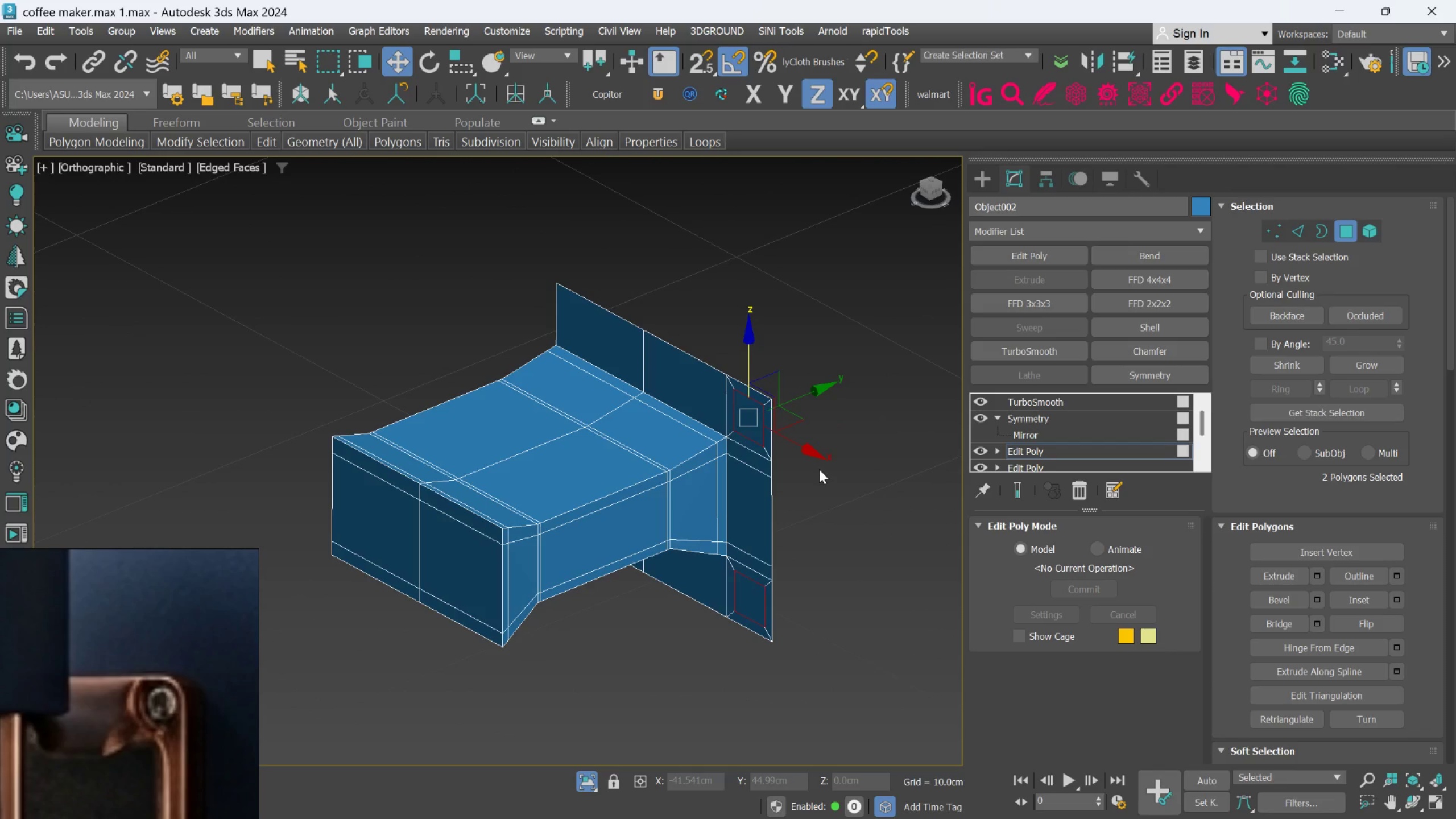 
key(Delete)
 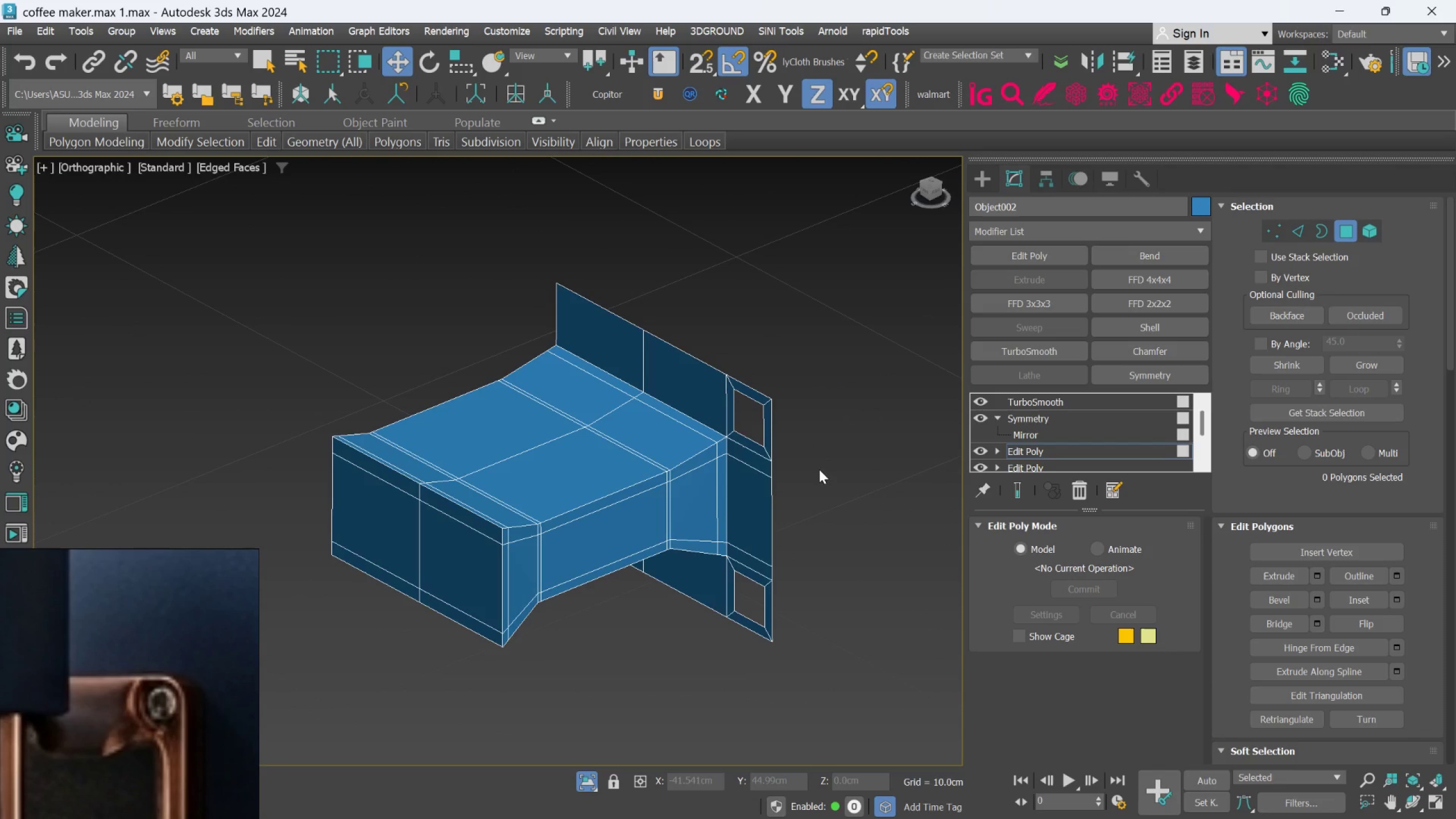 
hold_key(key=AltLeft, duration=0.38)
 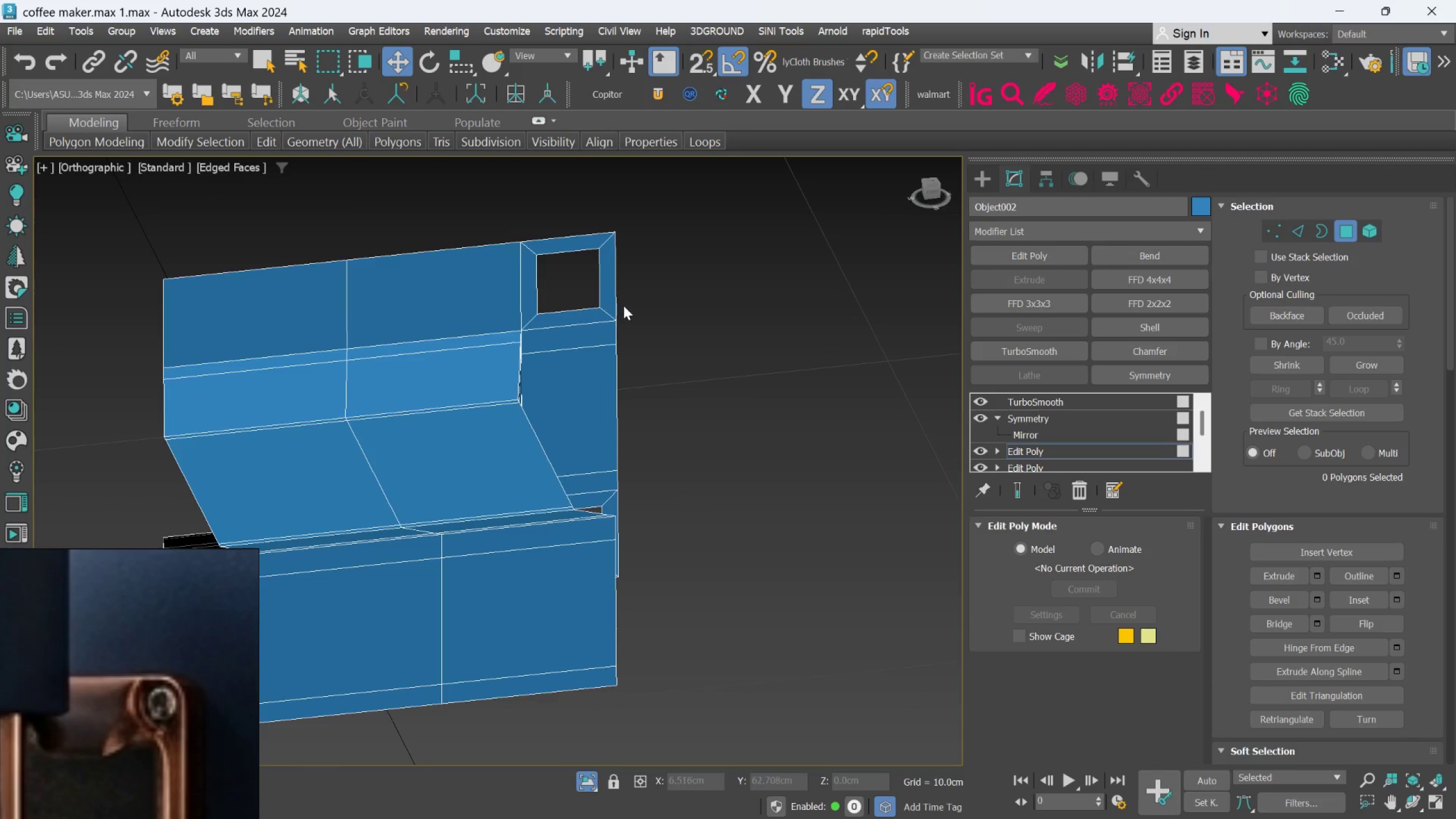 
scroll: coordinate [835, 466], scroll_direction: up, amount: 1.0
 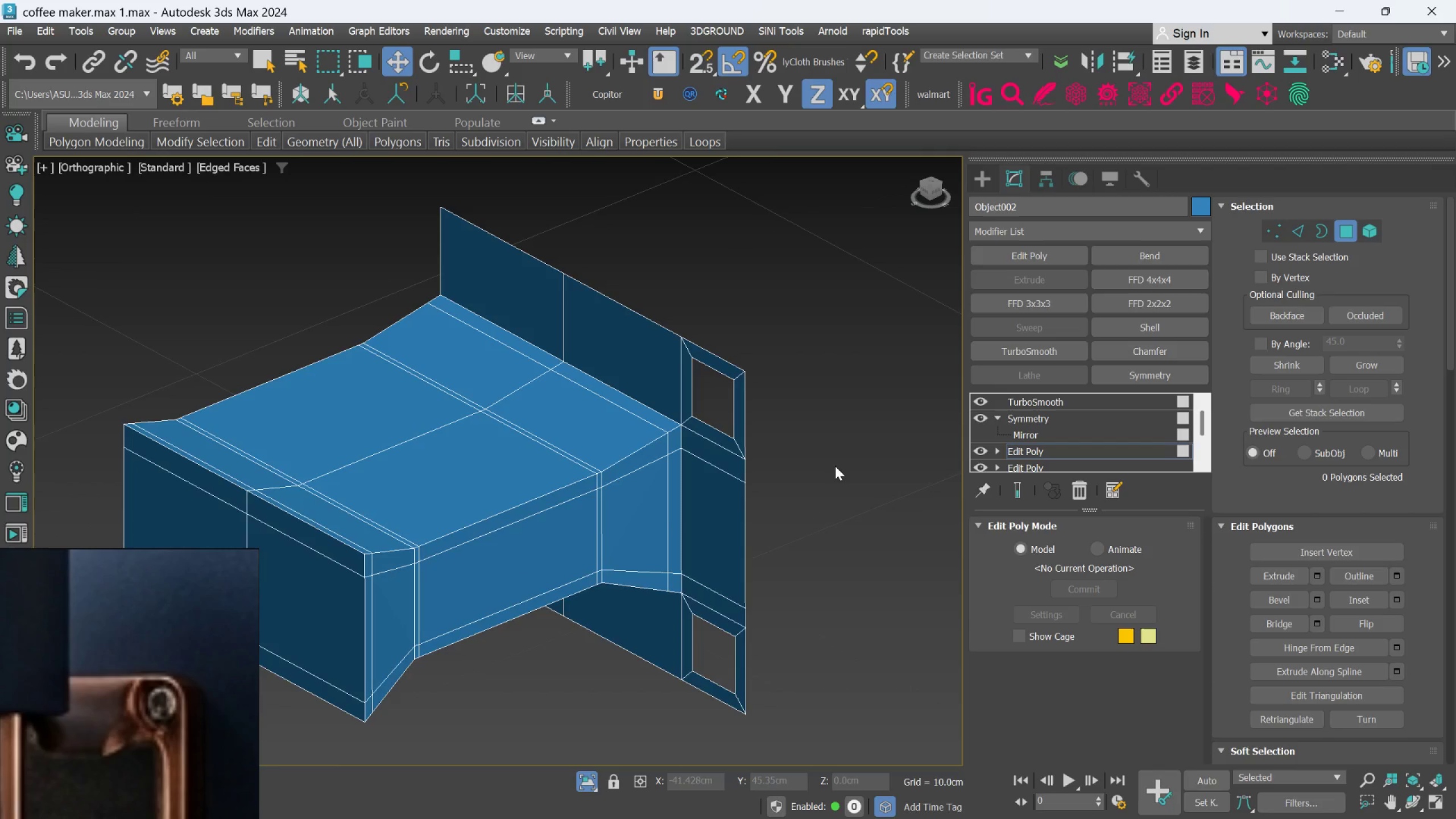 
key(Alt+AltLeft)
 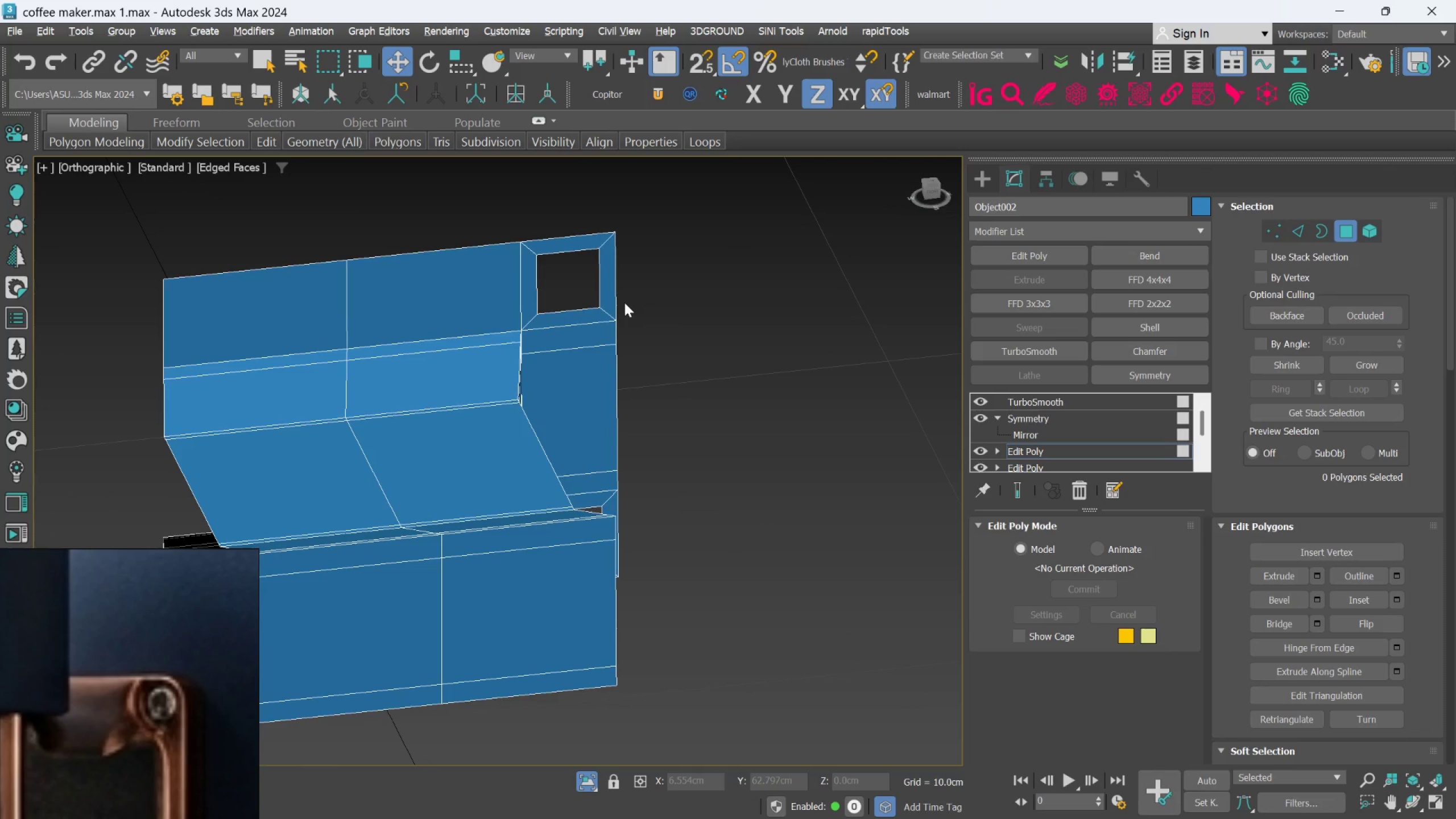 
middle_click([624, 303])
 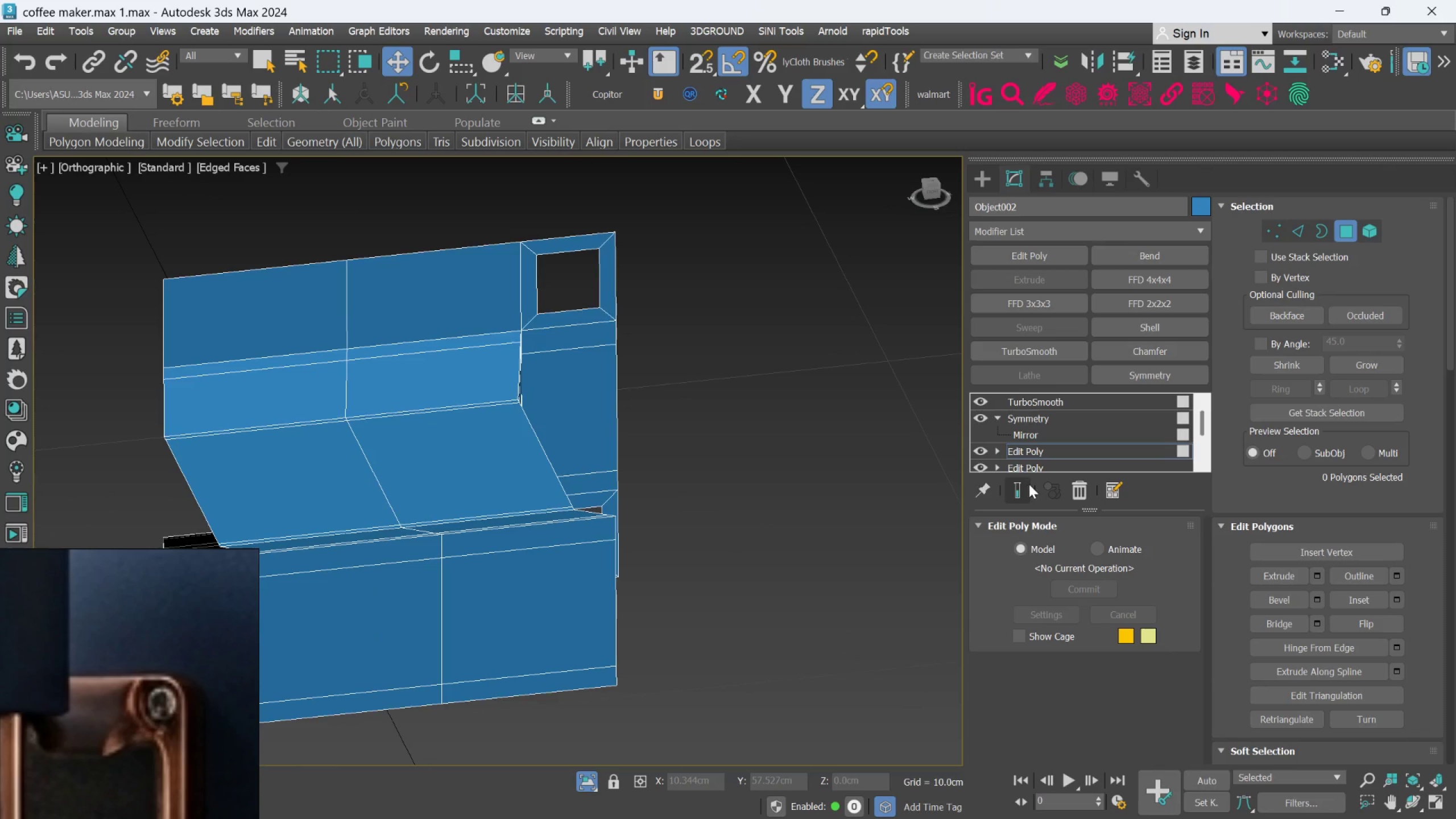 
left_click([1024, 487])
 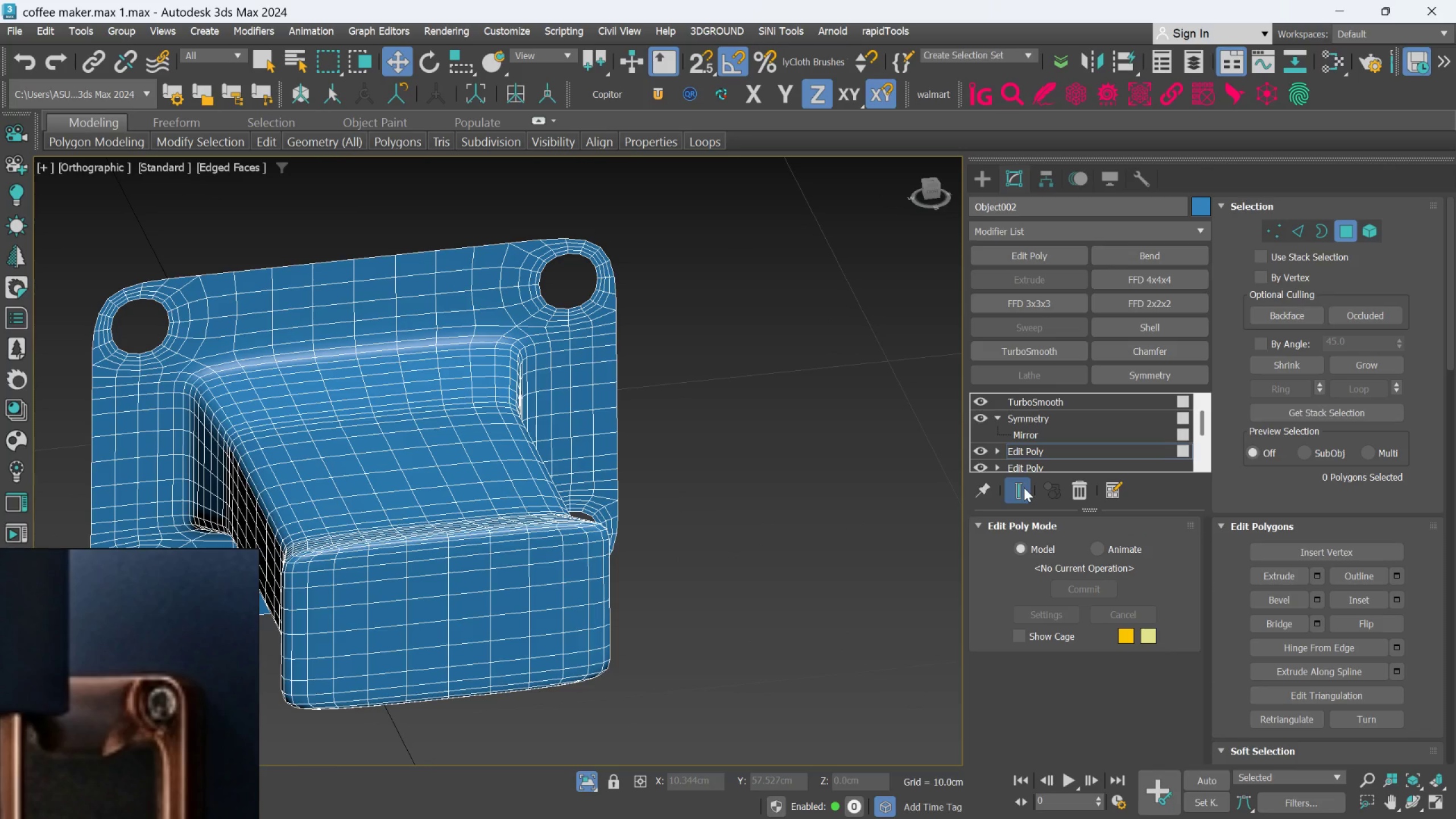 
hold_key(key=AltLeft, duration=0.74)
 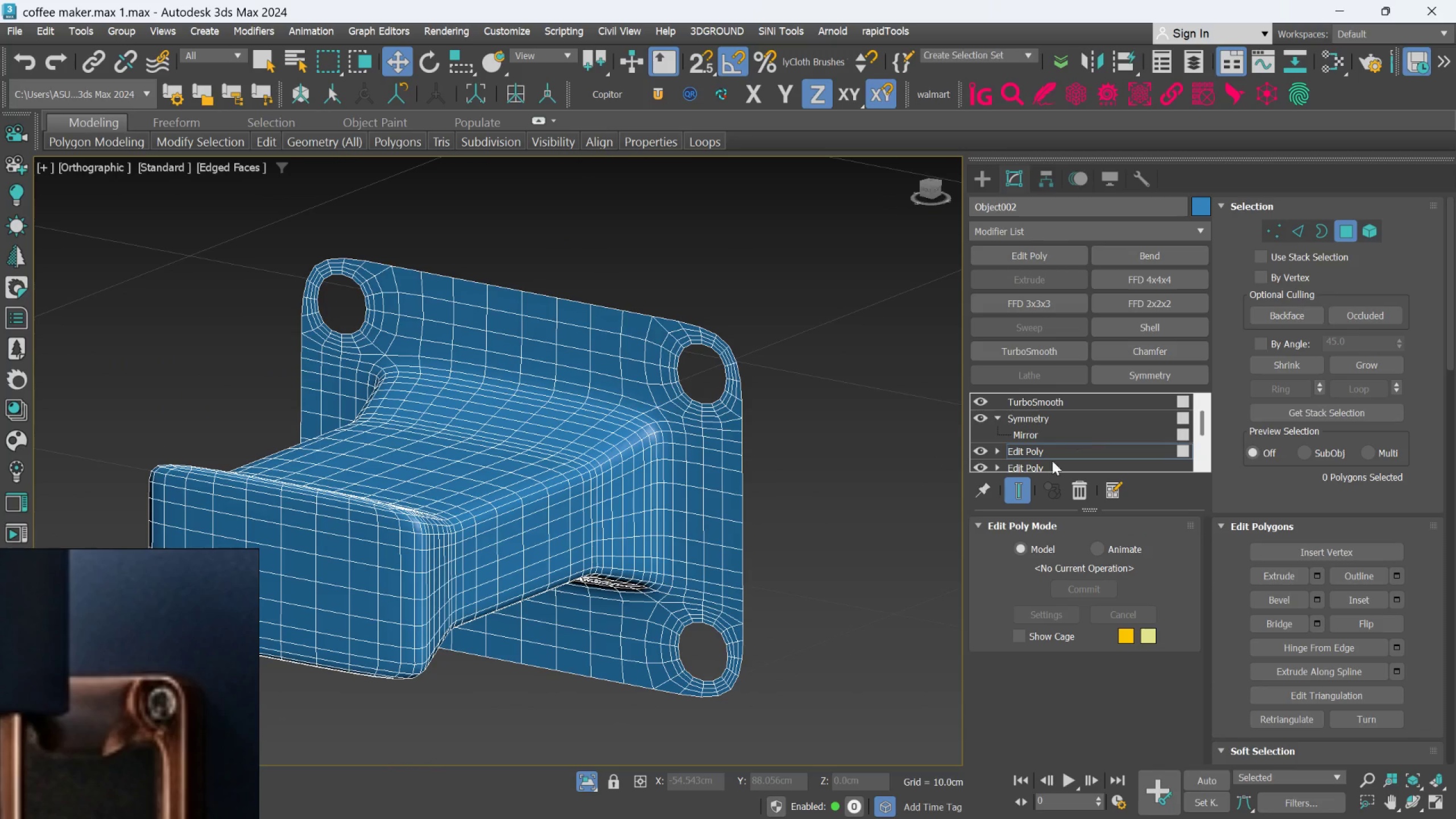 
hold_key(key=AltLeft, duration=0.47)
 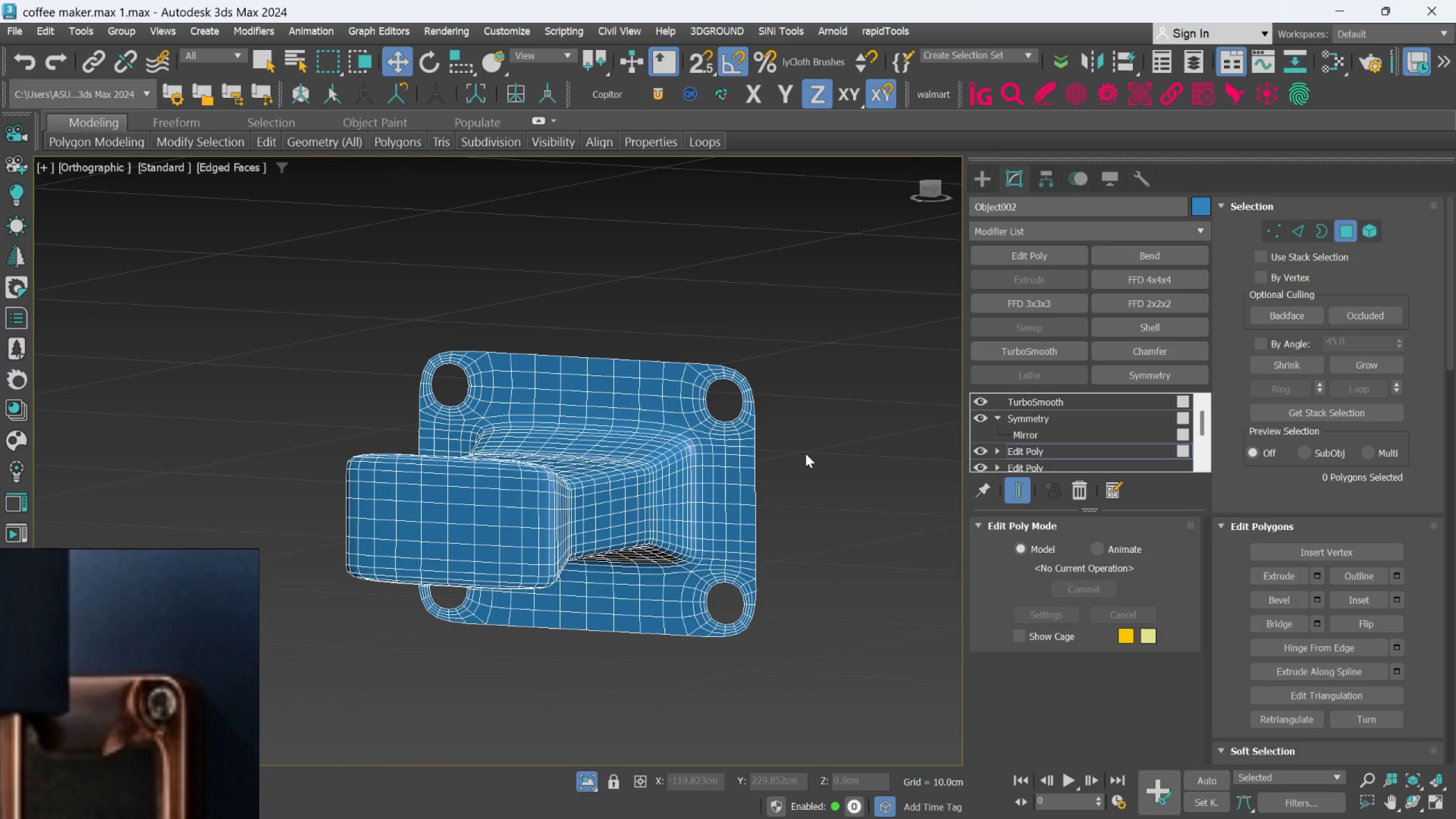 
scroll: coordinate [797, 466], scroll_direction: down, amount: 1.0
 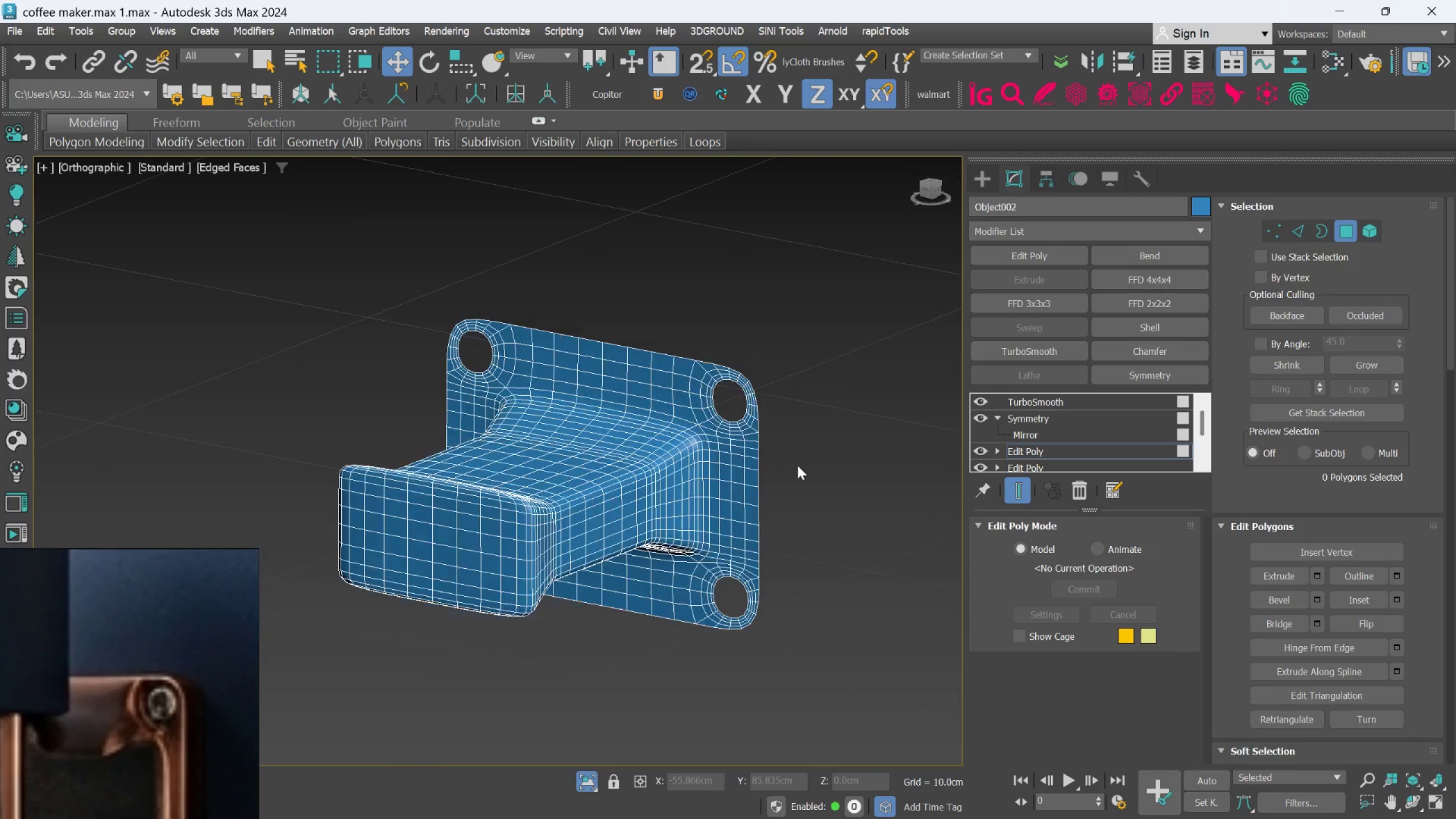 
key(Control+Z)
 